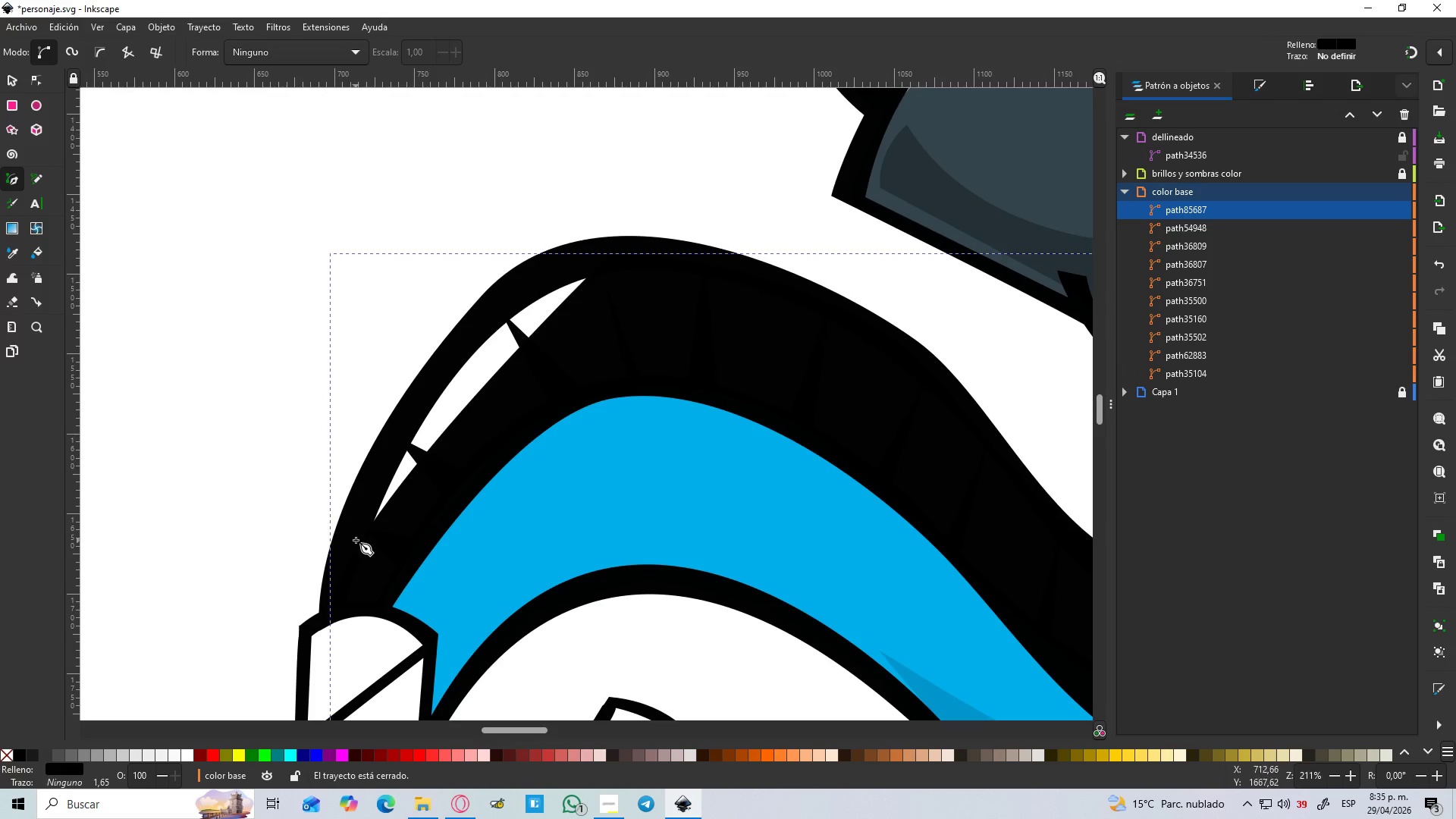 
scroll: coordinate [358, 539], scroll_direction: down, amount: 2.0
 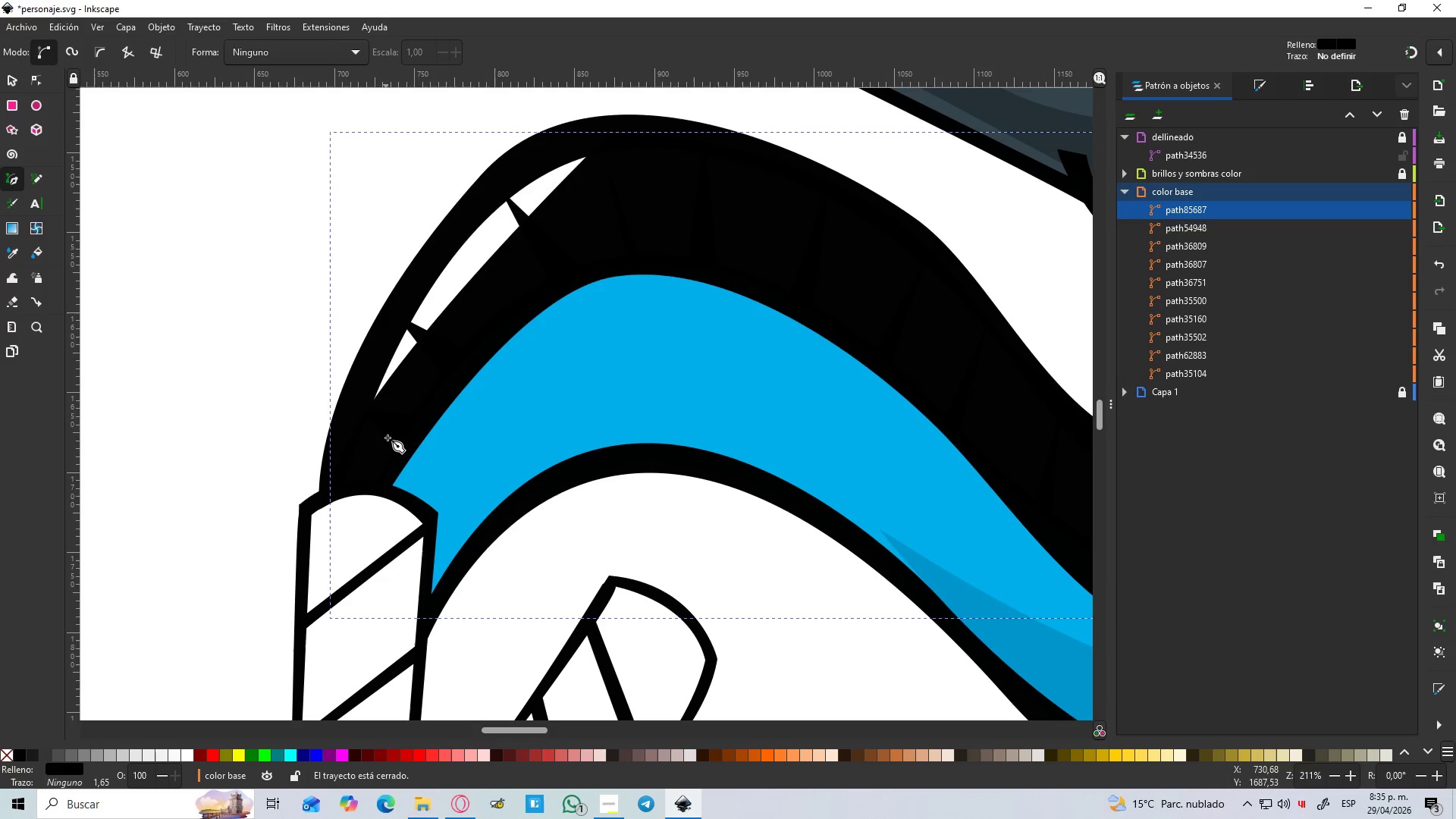 
hold_key(key=ControlLeft, duration=0.34)
scroll: coordinate [389, 429], scroll_direction: down, amount: 2.0
 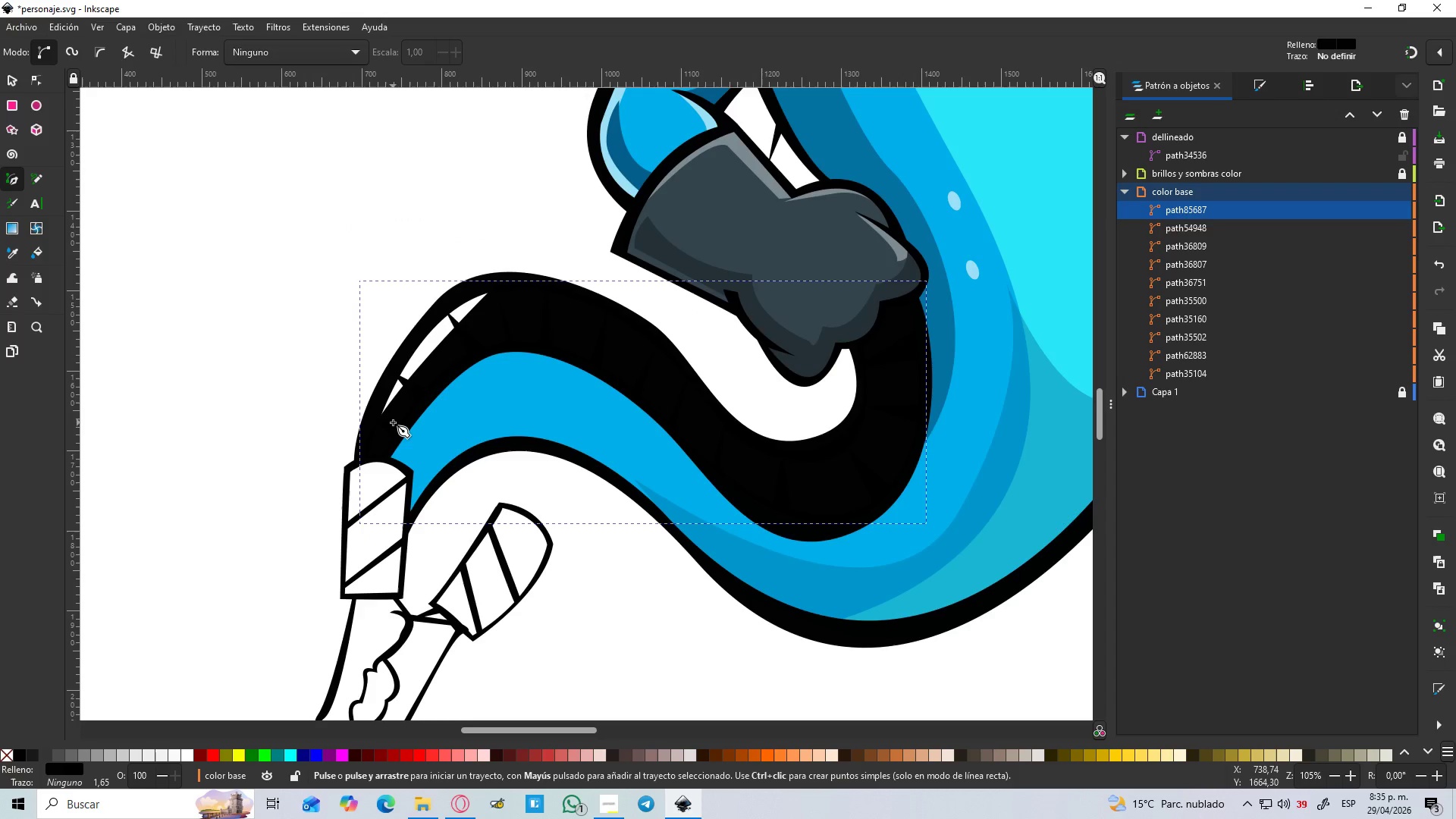 
key(N)
 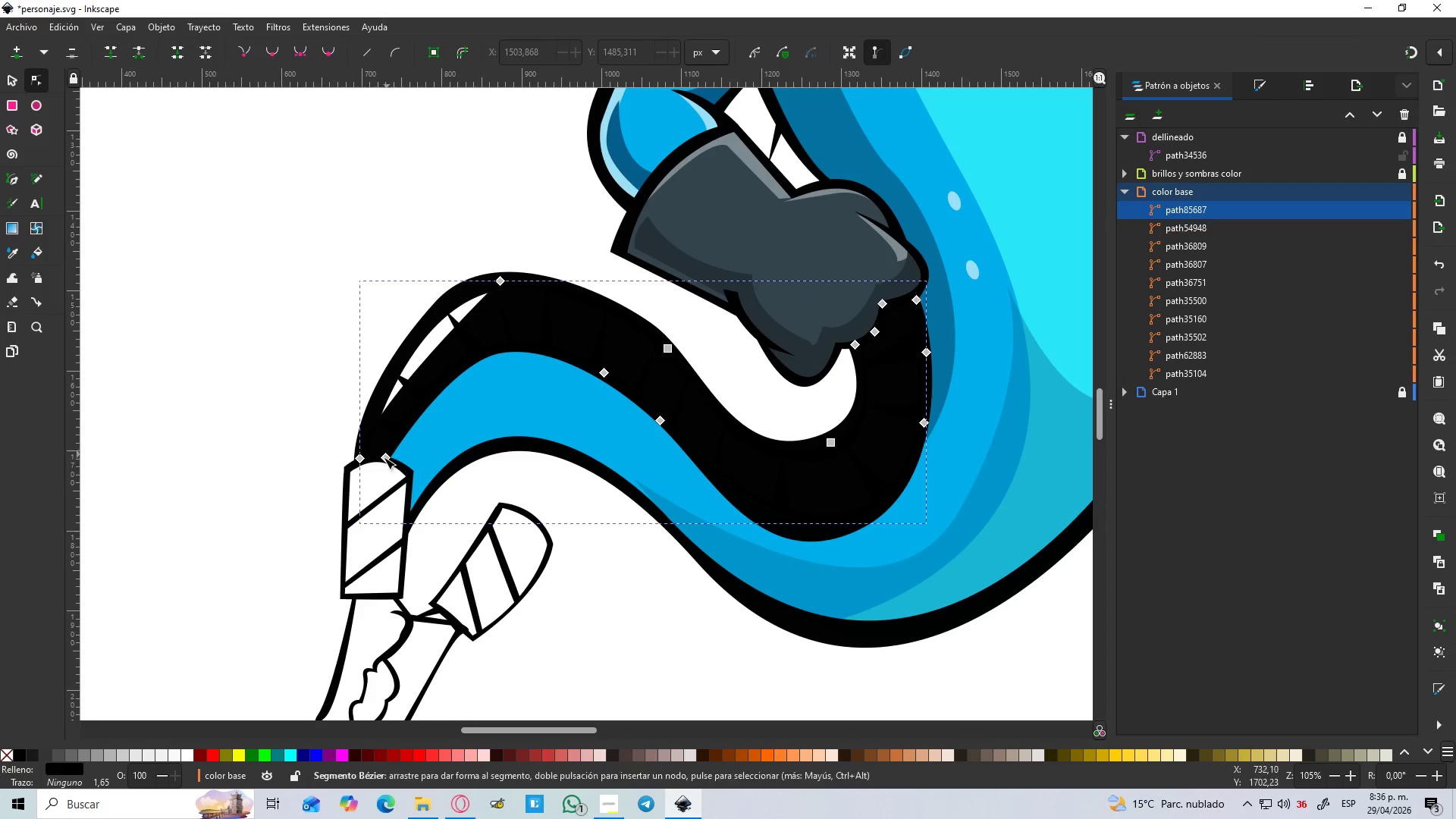 
left_click([358, 463])
 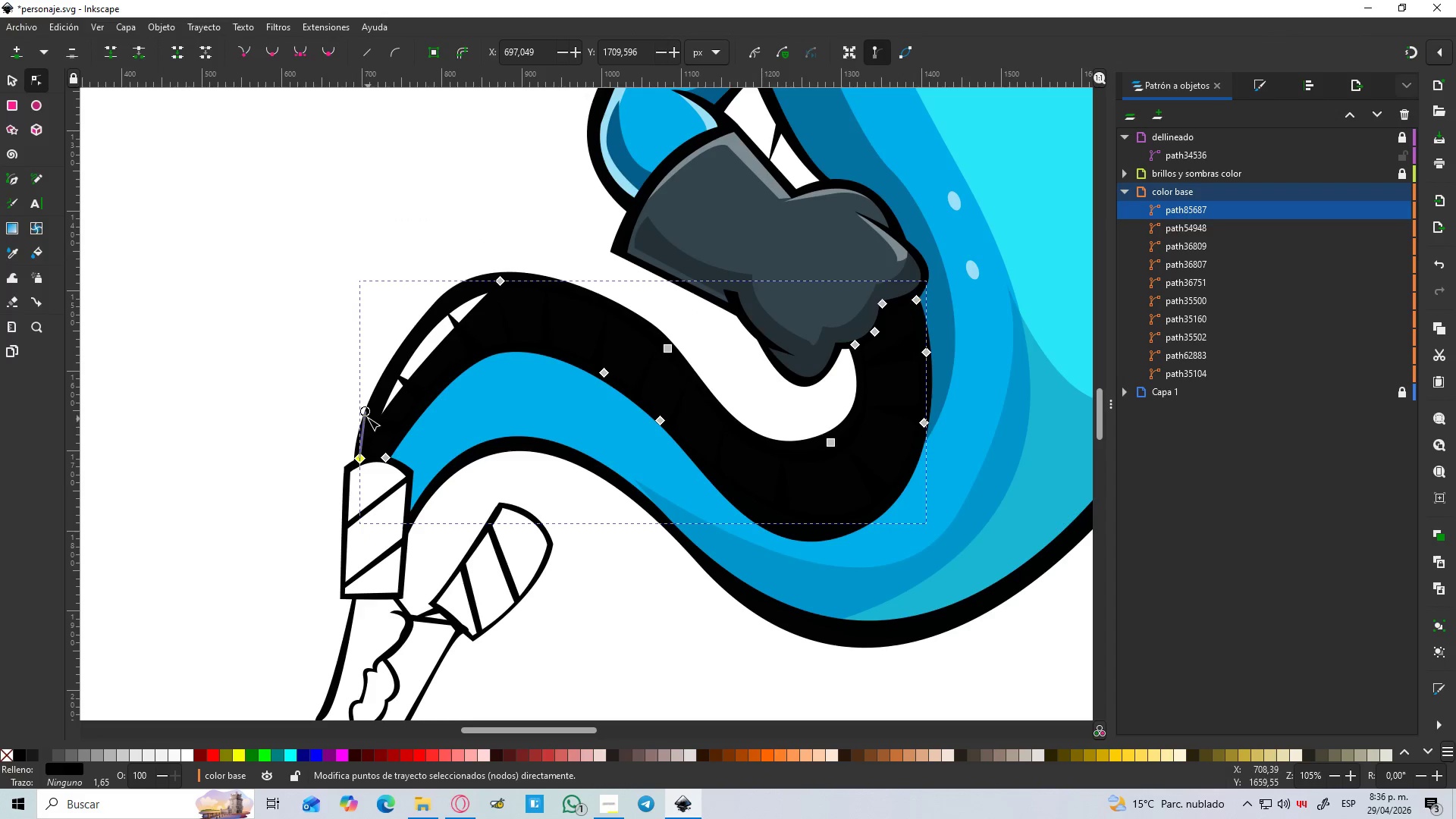 
left_click_drag(start_coordinate=[366, 413], to_coordinate=[388, 316])
 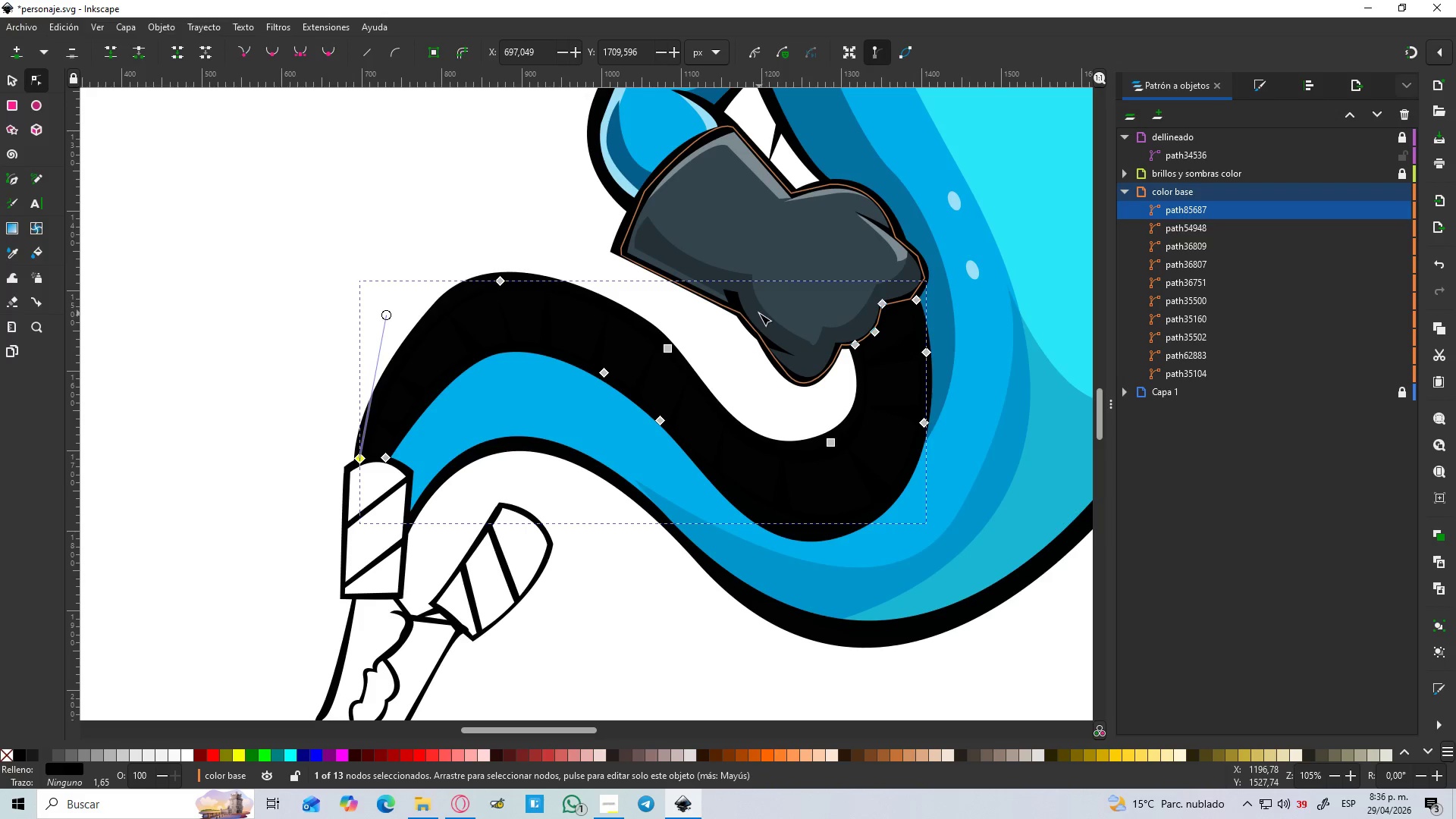 
hold_key(key=ControlLeft, duration=1.23)
scroll: coordinate [752, 312], scroll_direction: down, amount: 2.0
 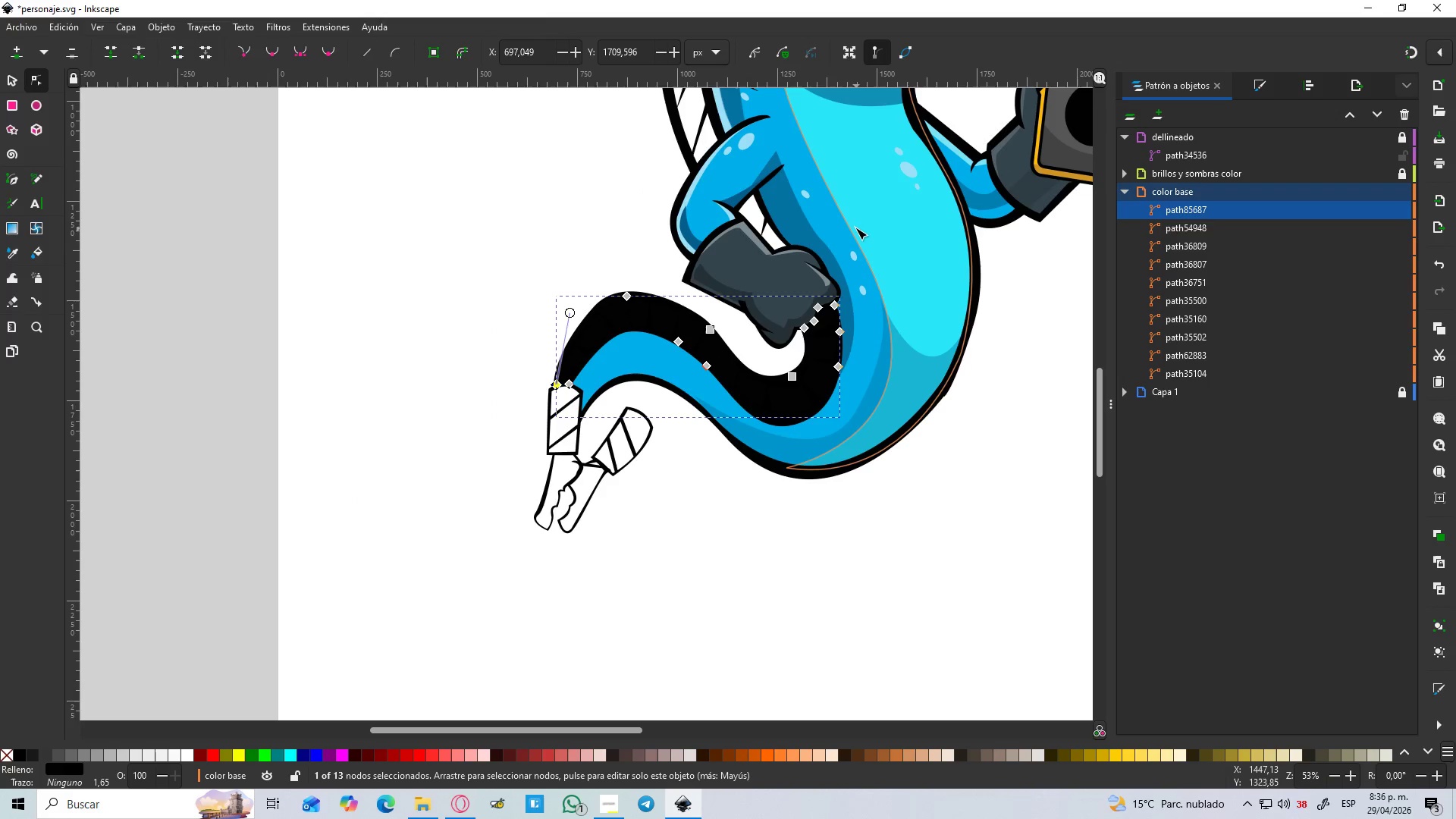 
scroll: coordinate [852, 222], scroll_direction: up, amount: 2.0
 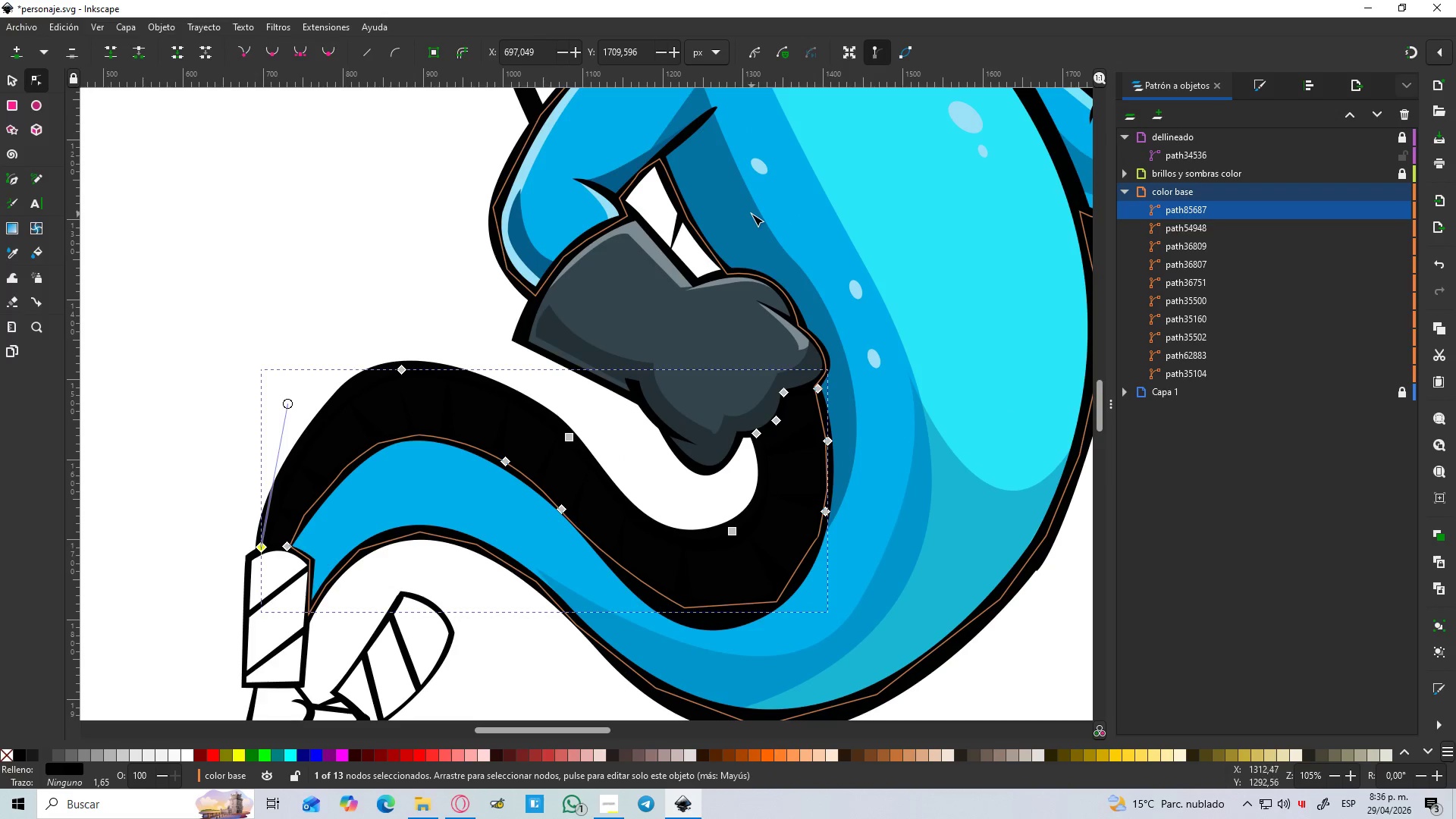 
key(D)
 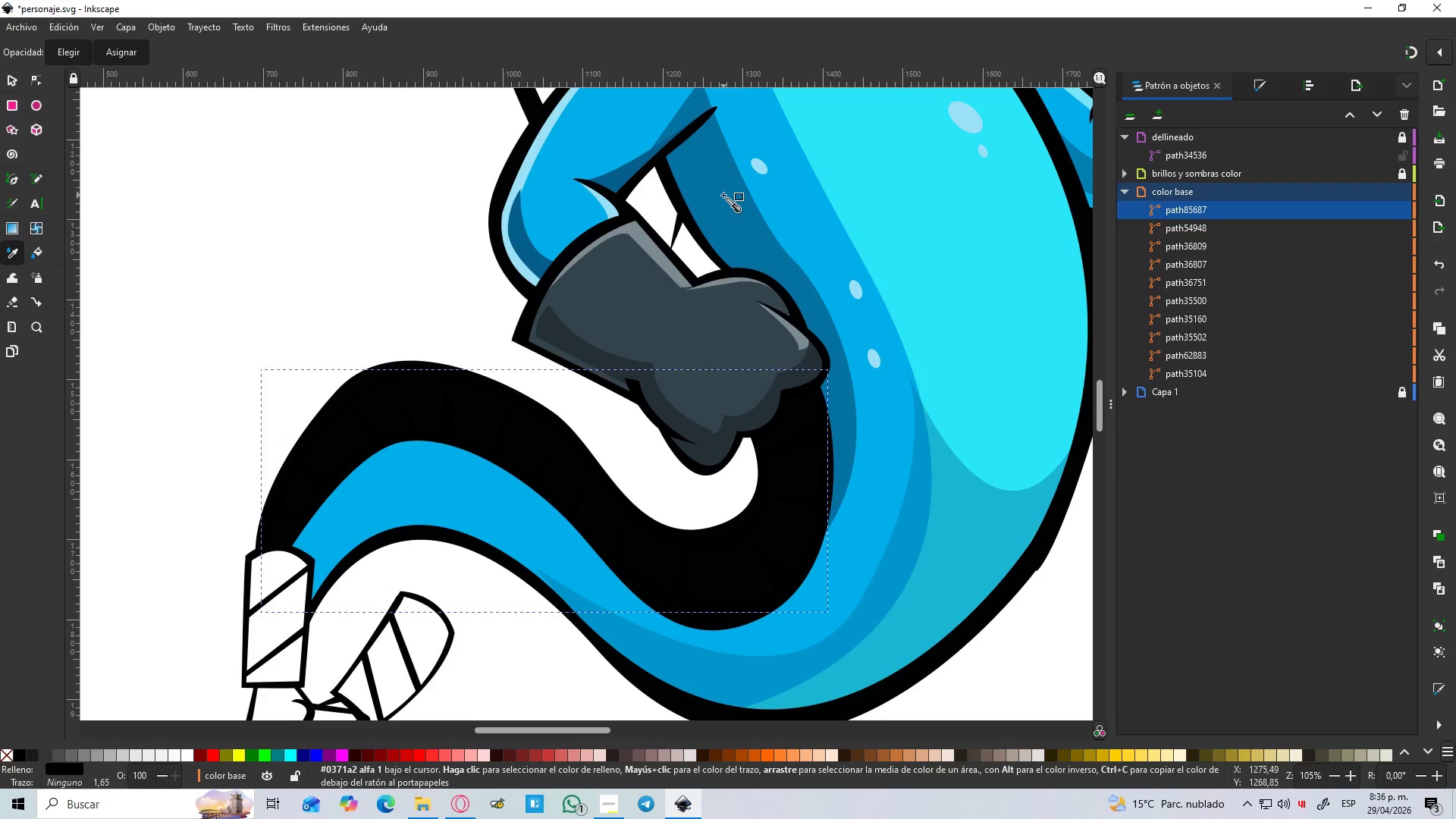 
left_click([723, 195])
 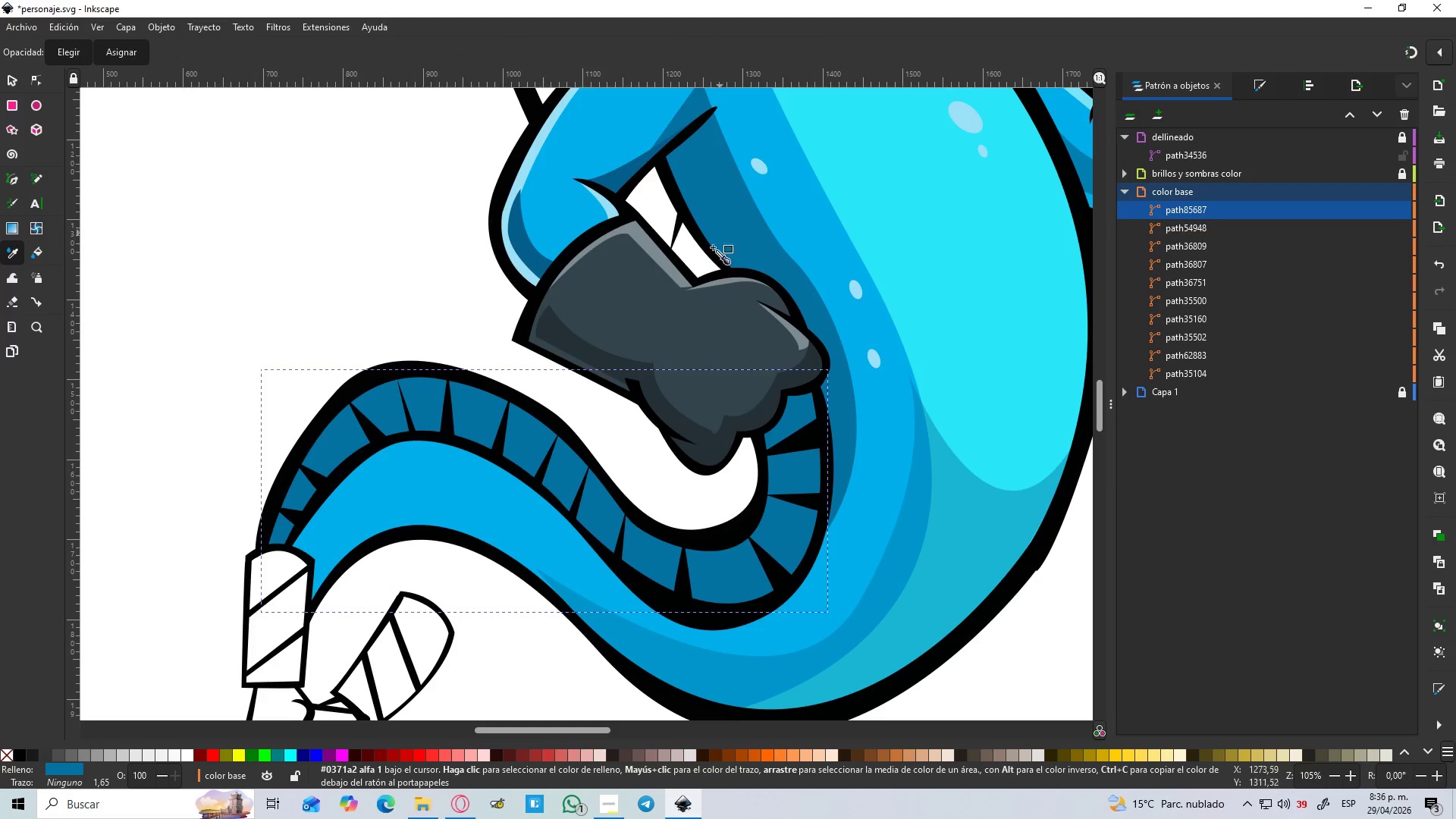 
hold_key(key=ControlLeft, duration=1.42)
scroll: coordinate [707, 260], scroll_direction: down, amount: 2.0
 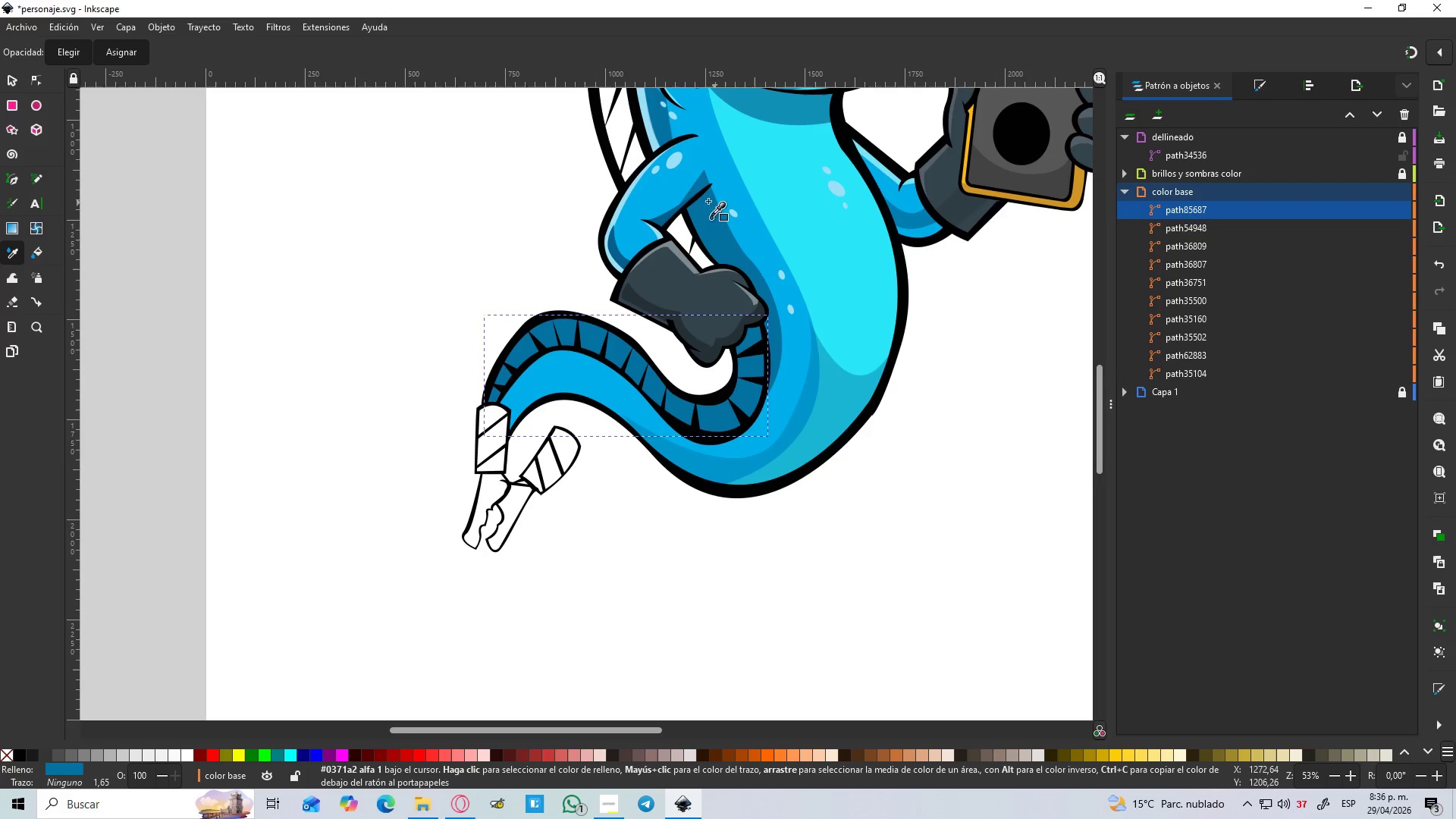 
scroll: coordinate [692, 202], scroll_direction: up, amount: 2.0
 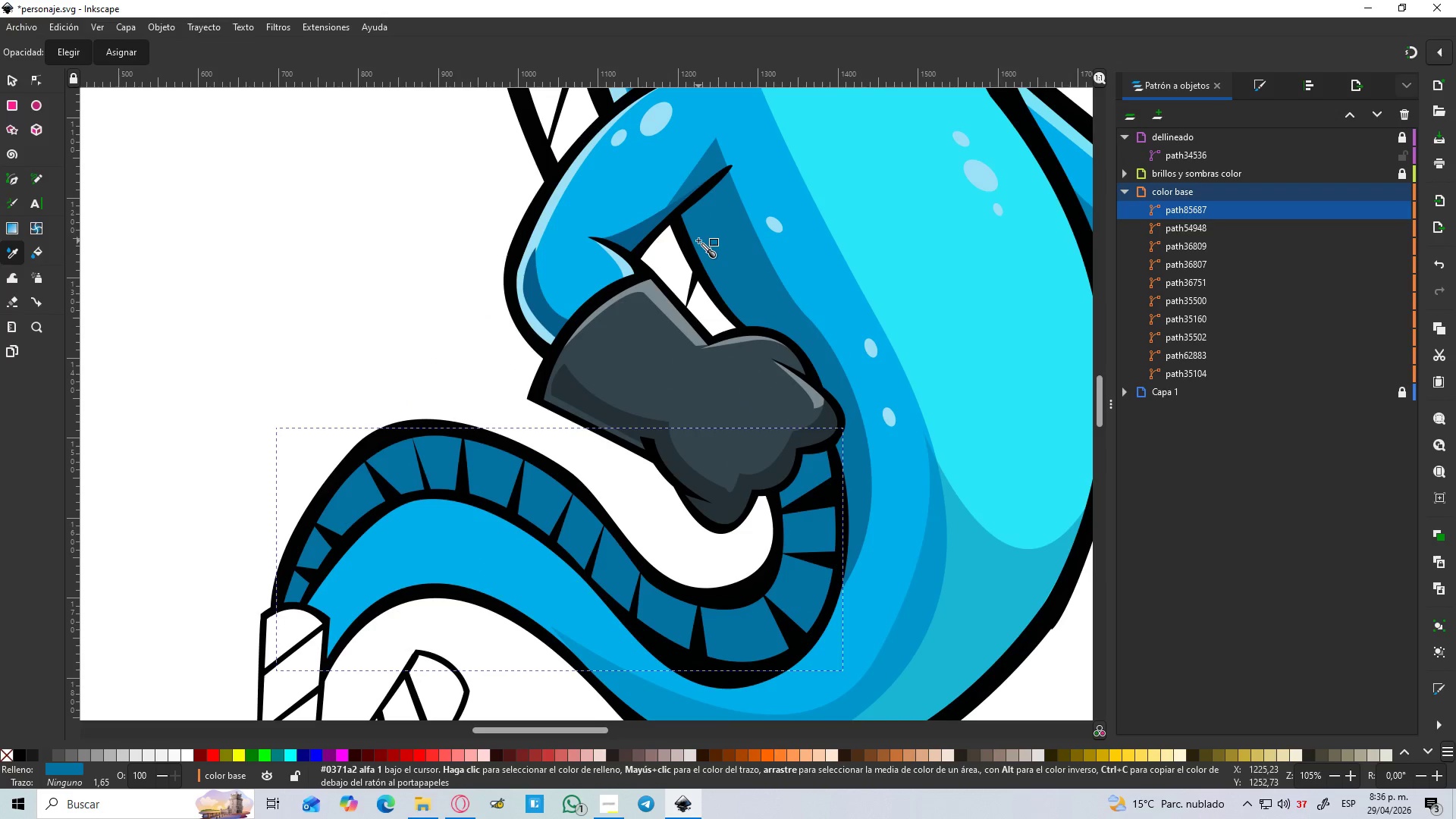 
key(B)
 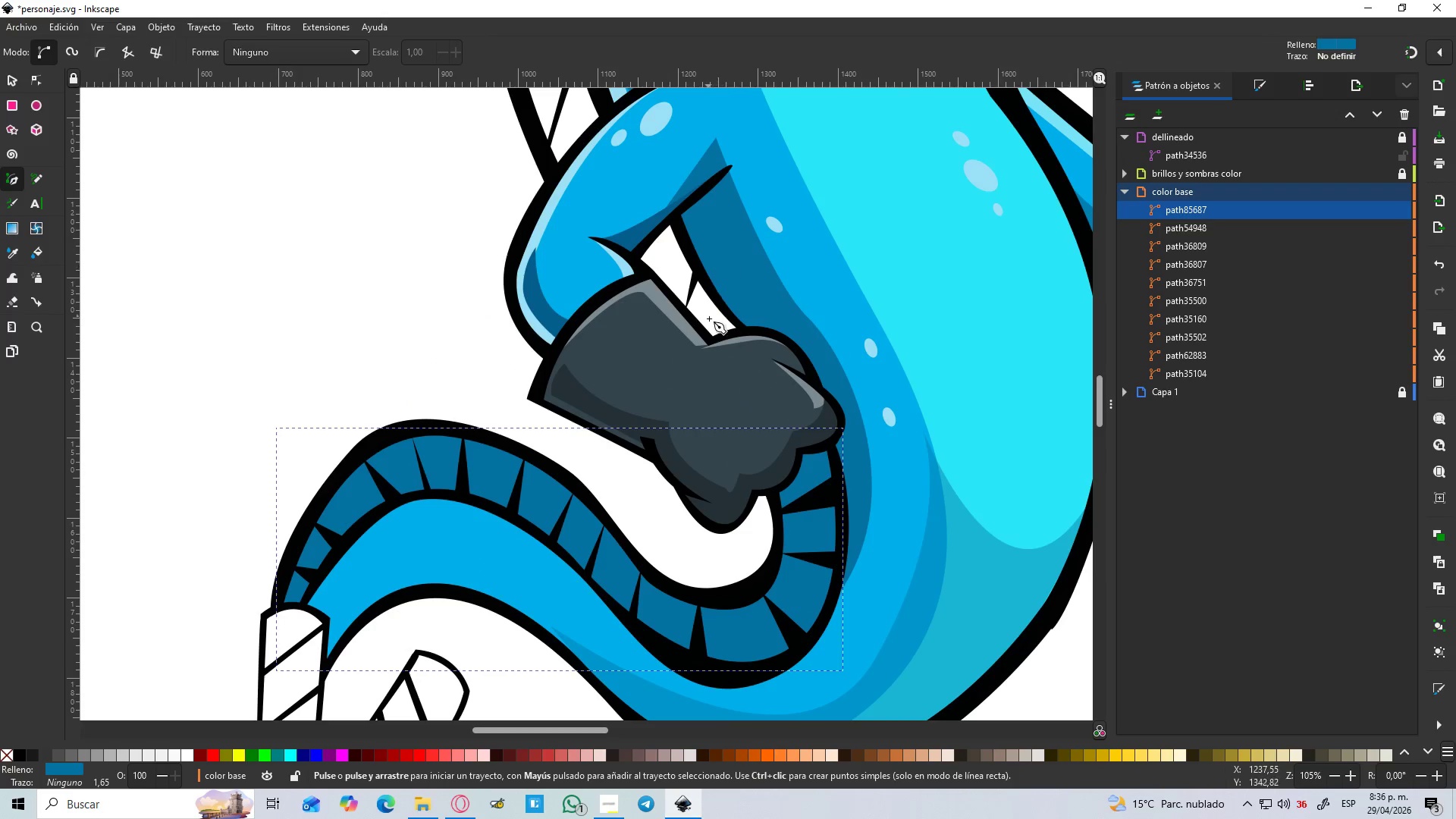 
hold_key(key=ControlLeft, duration=0.58)
scroll: coordinate [721, 318], scroll_direction: up, amount: 1.0
 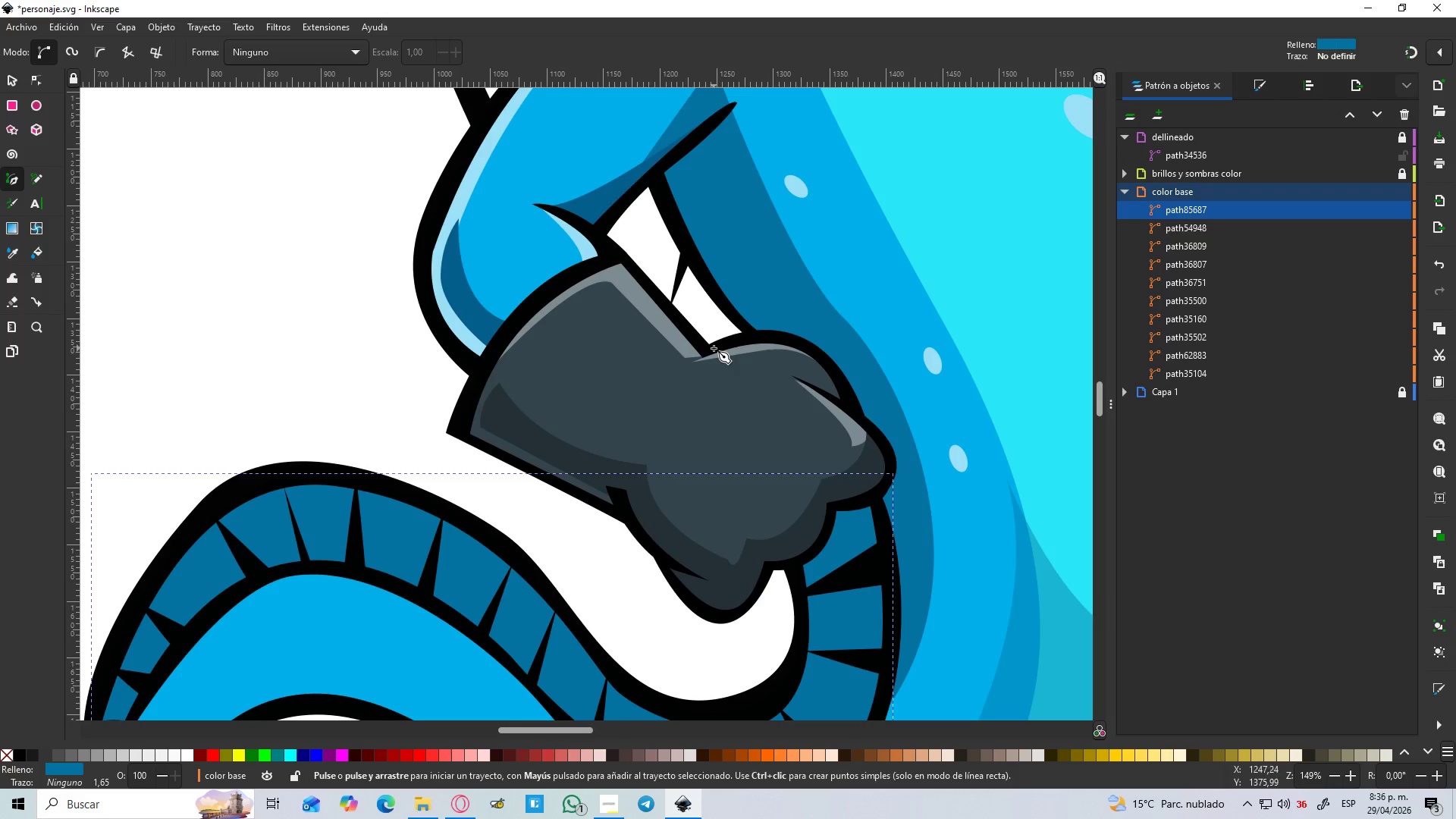 
left_click([710, 348])
 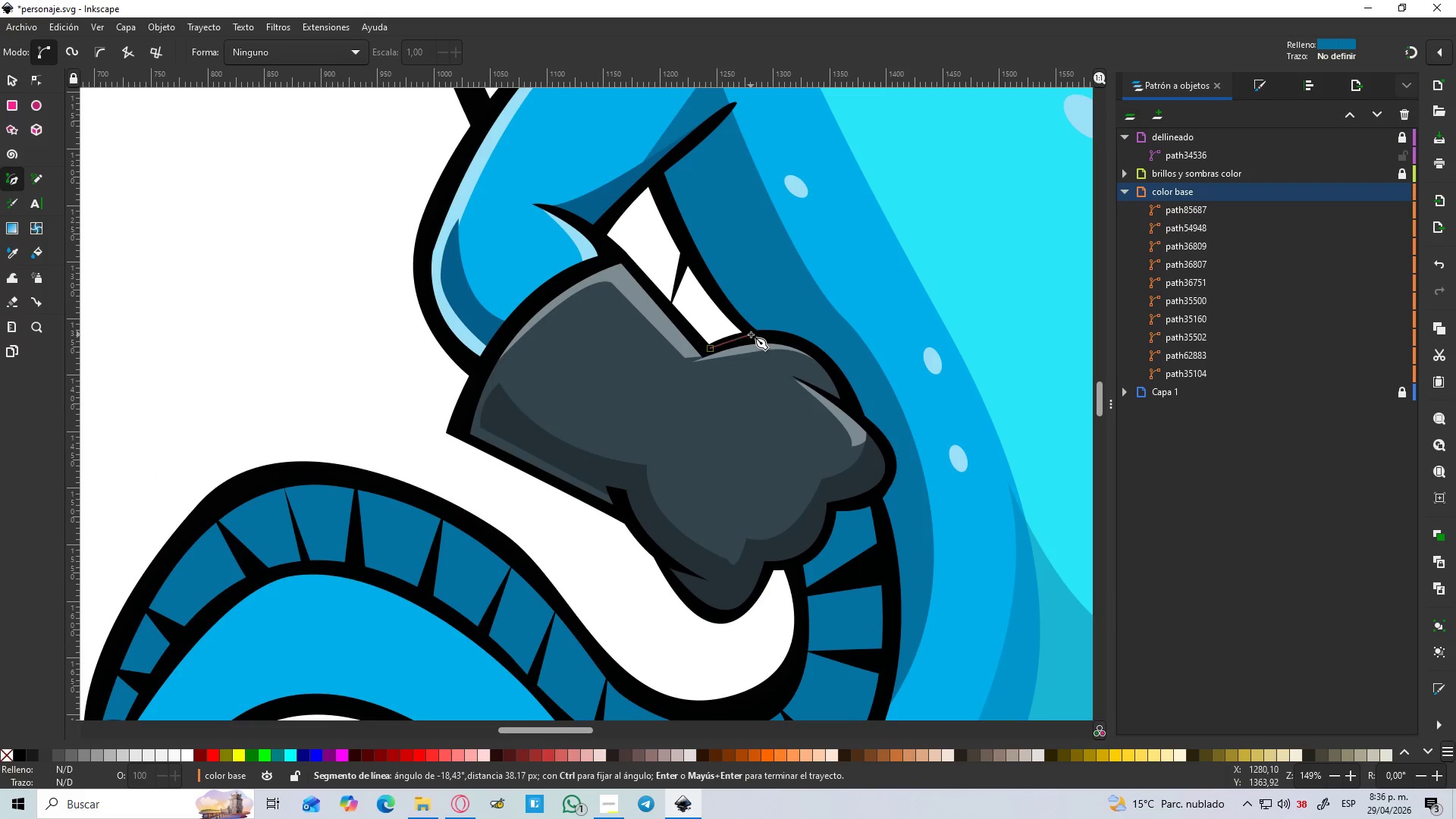 
left_click_drag(start_coordinate=[751, 334], to_coordinate=[749, 327])
 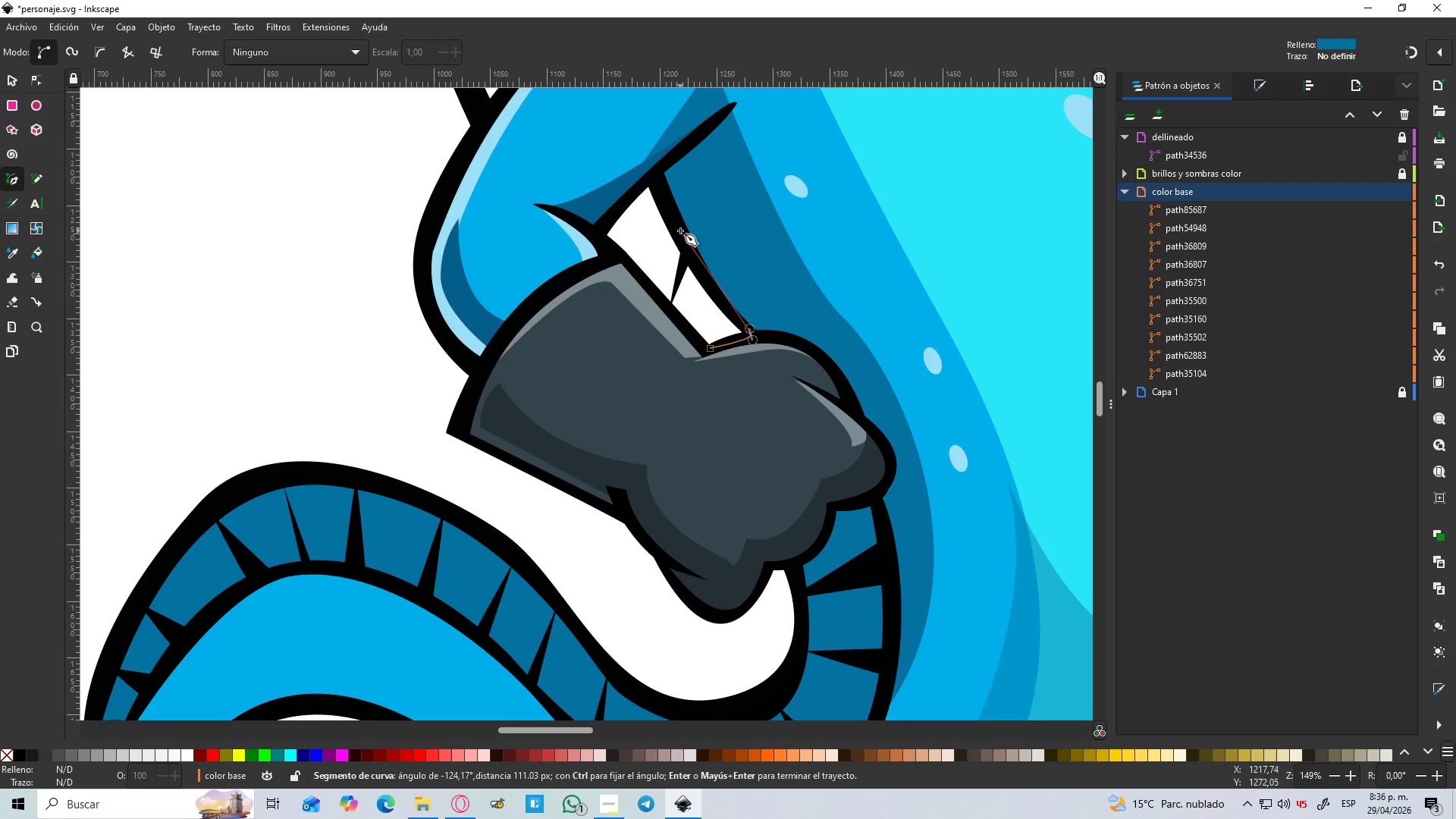 
left_click([660, 171])
 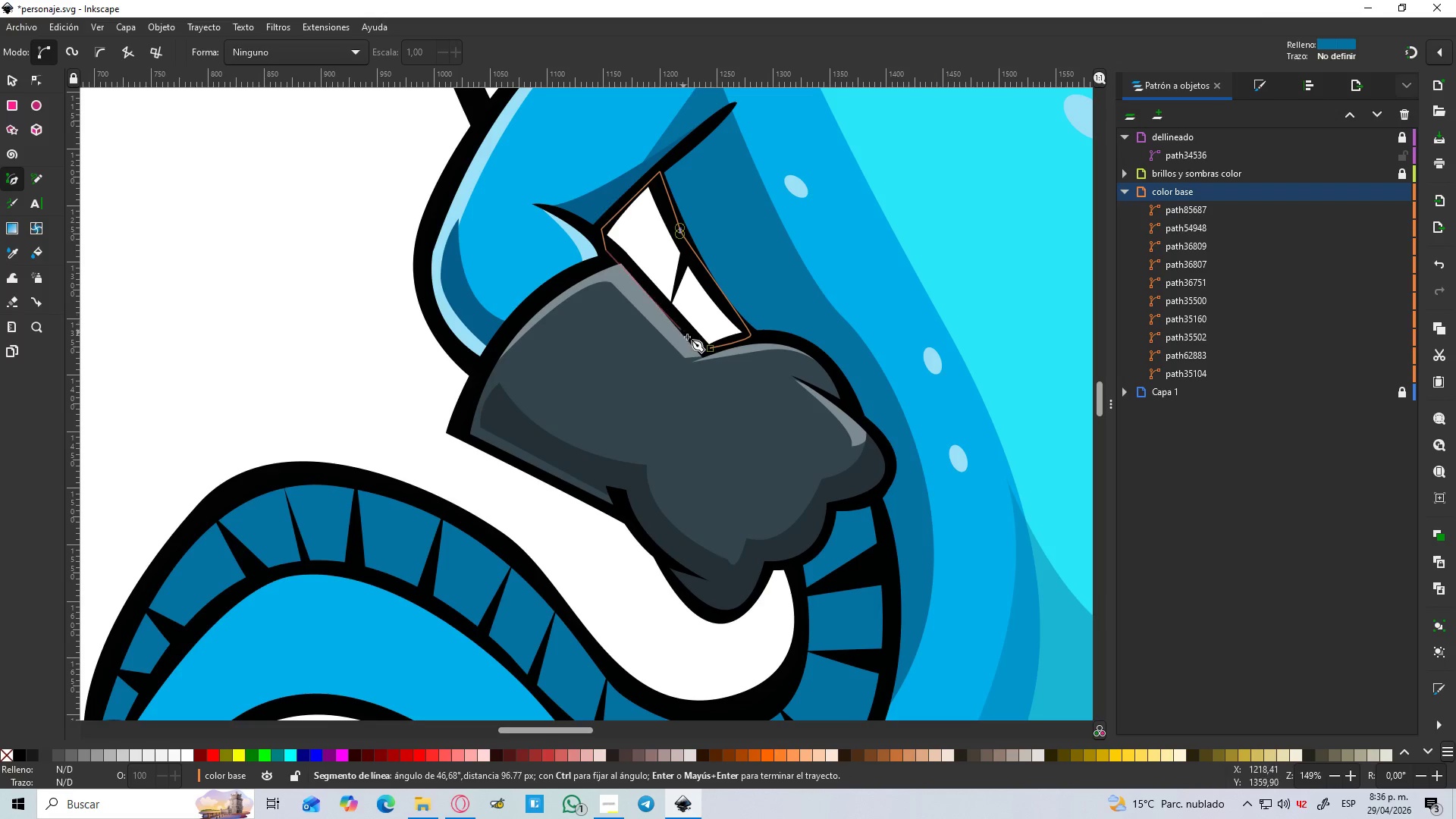 
left_click([709, 350])
 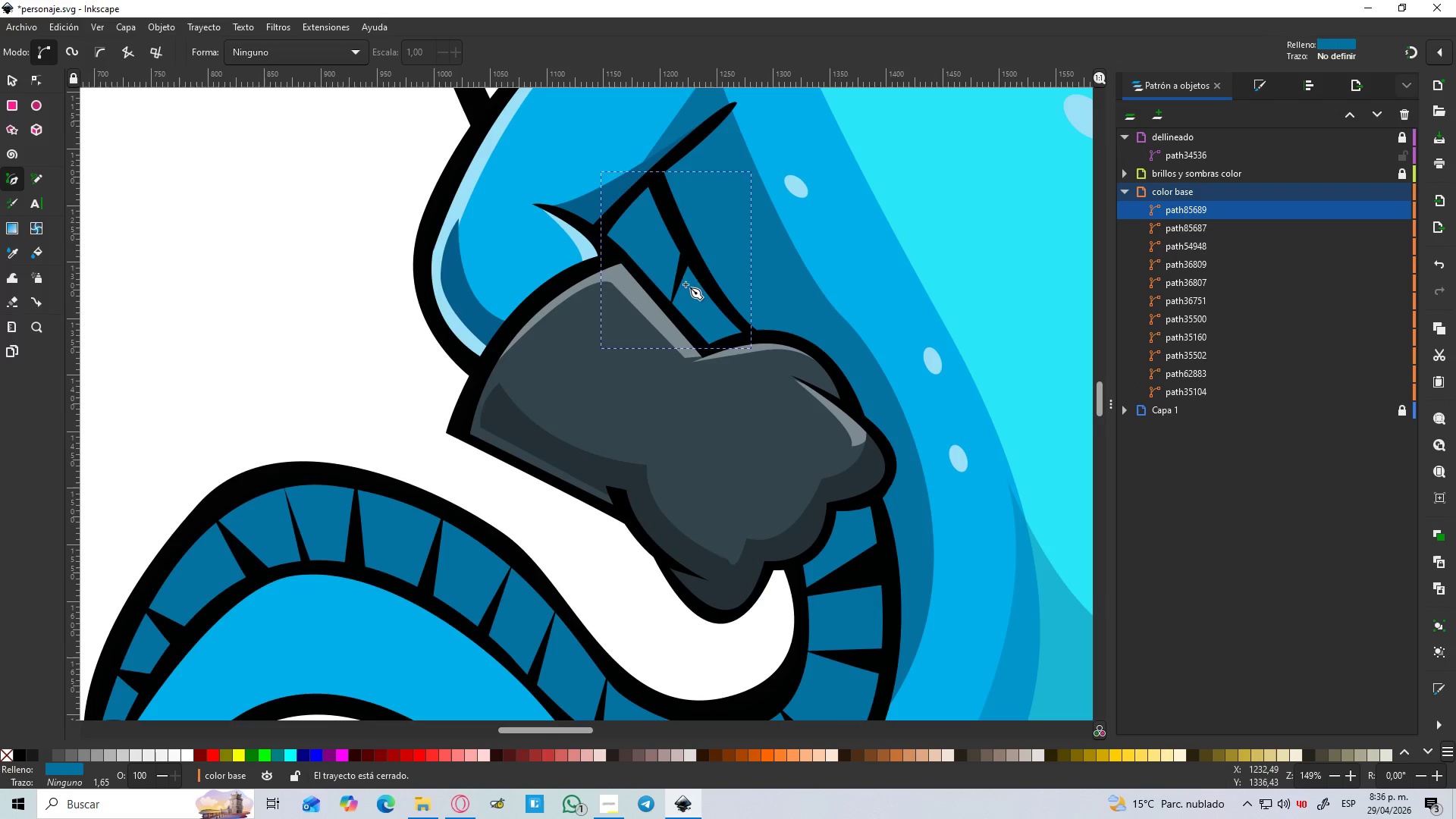 
scroll: coordinate [570, 281], scroll_direction: up, amount: 7.0
 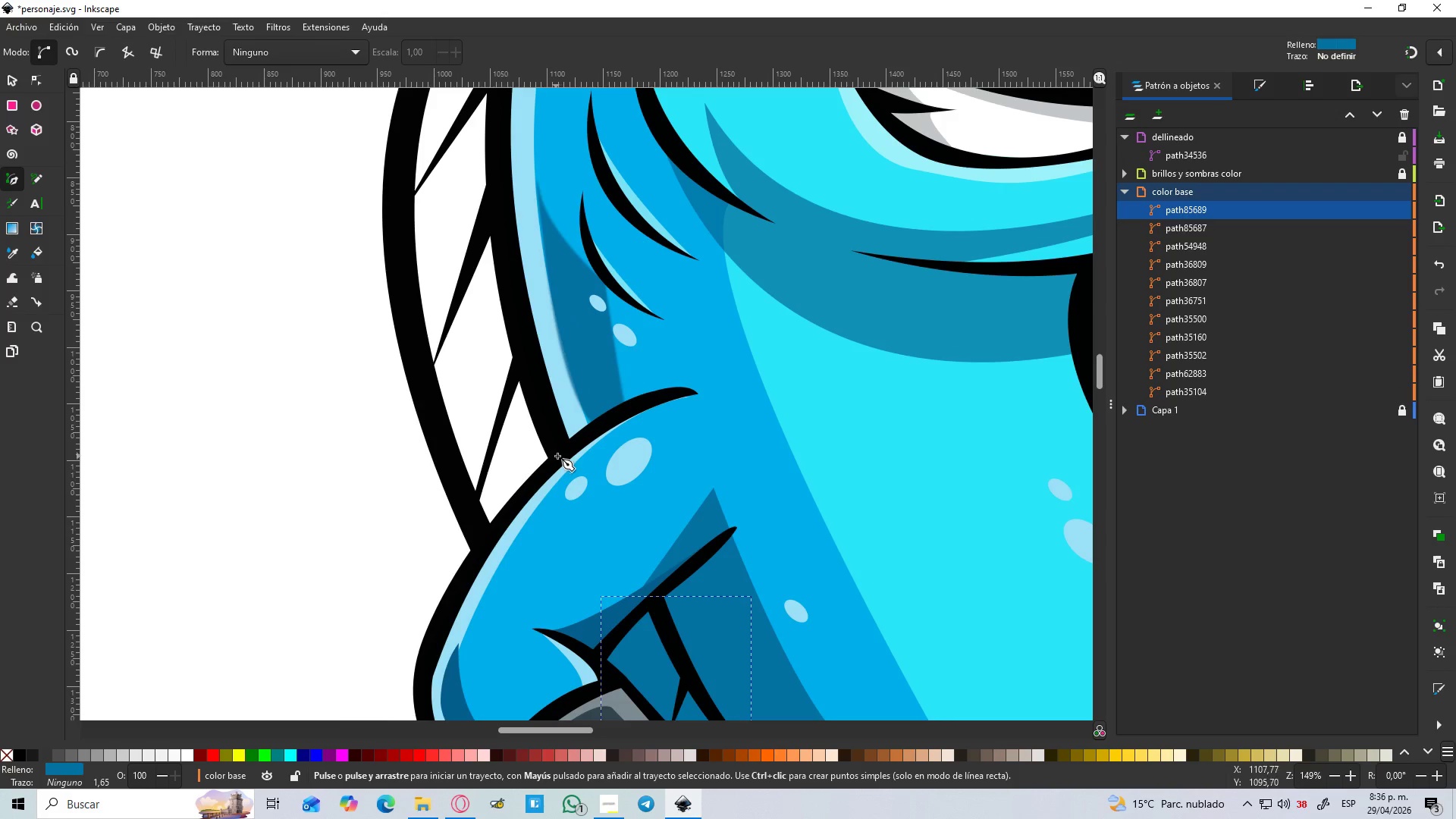 
left_click([561, 450])
 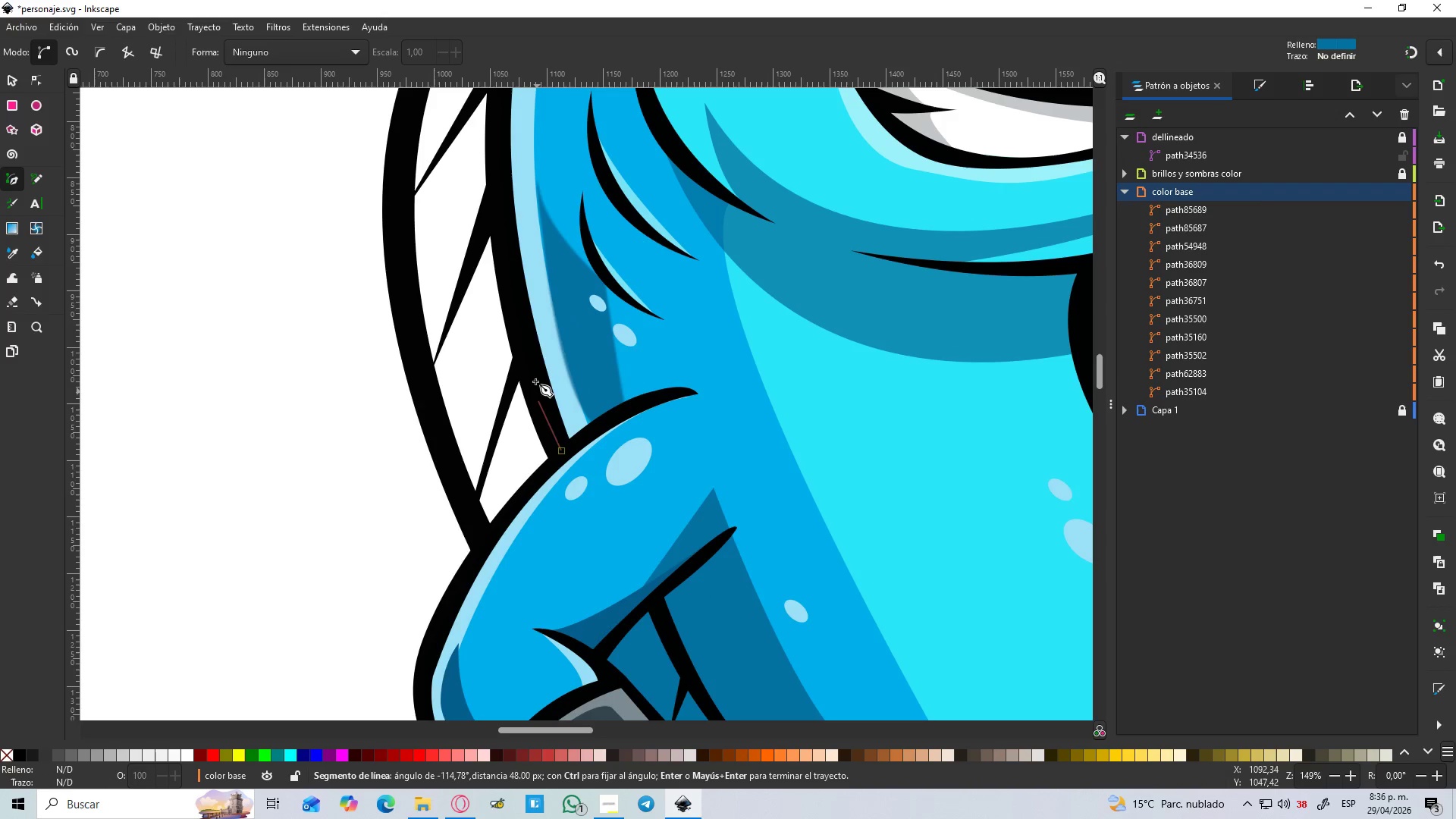 
scroll: coordinate [522, 328], scroll_direction: up, amount: 5.0
 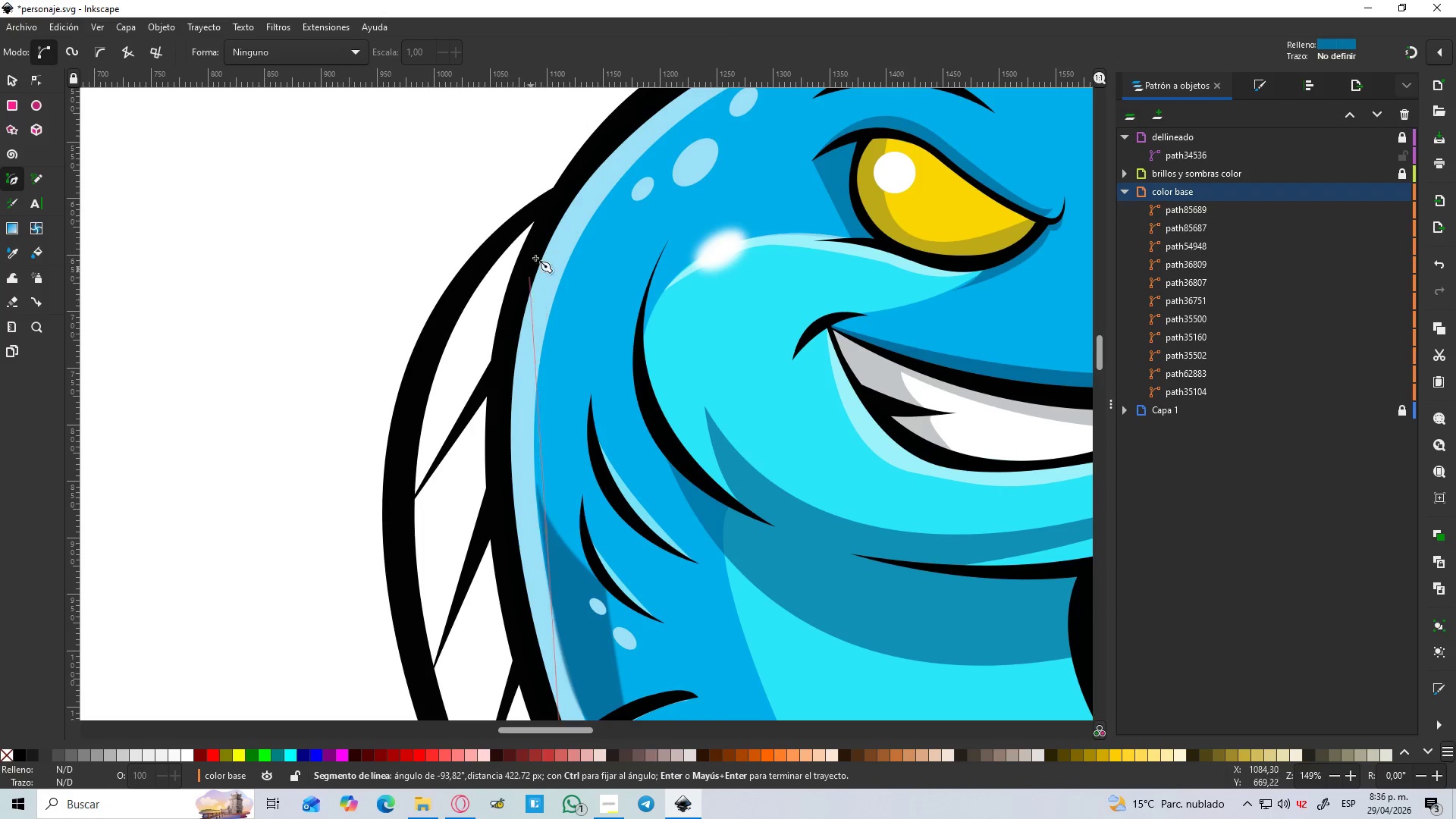 
left_click_drag(start_coordinate=[547, 230], to_coordinate=[661, 55])
 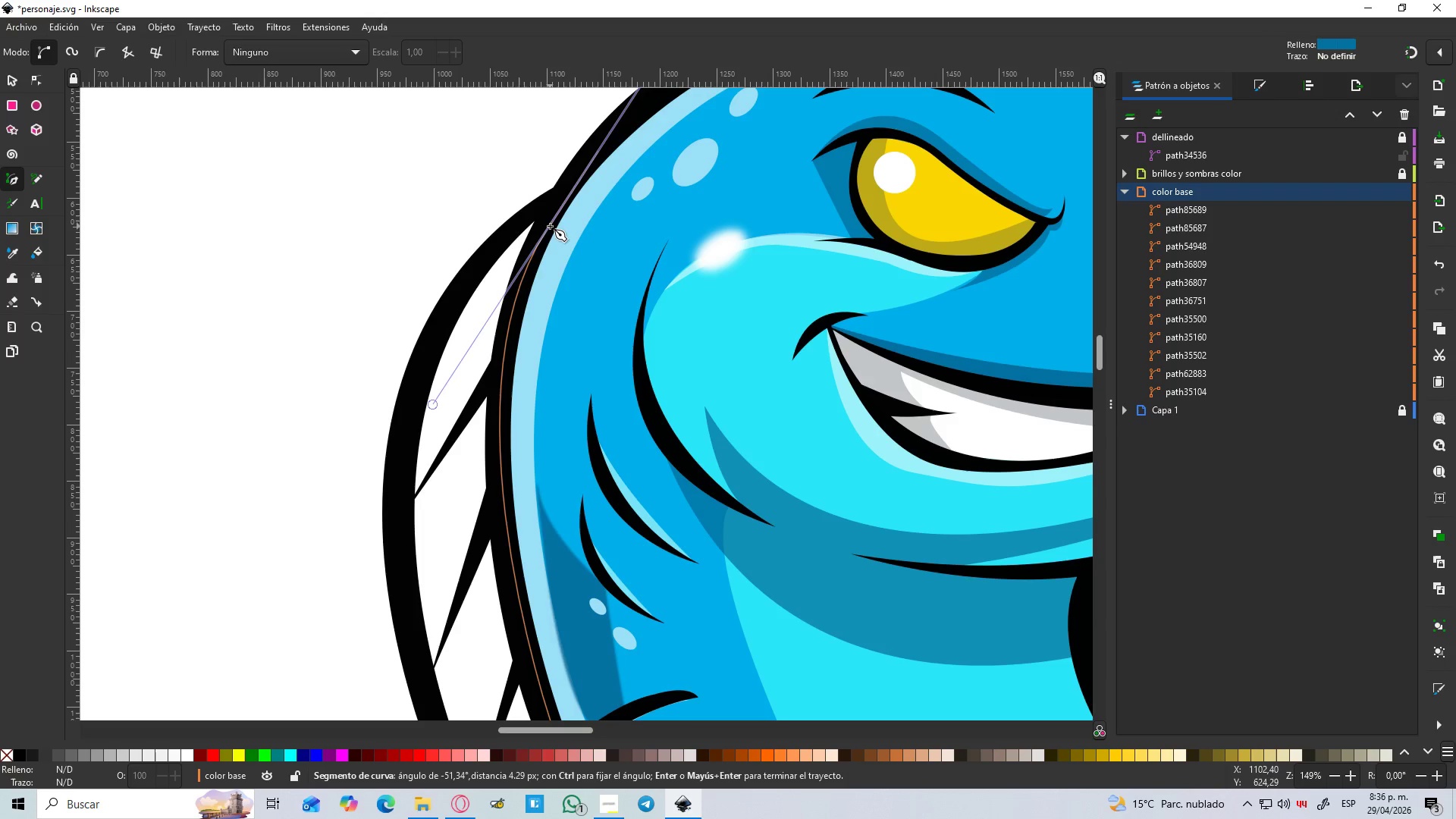 
key(Shift+L)
 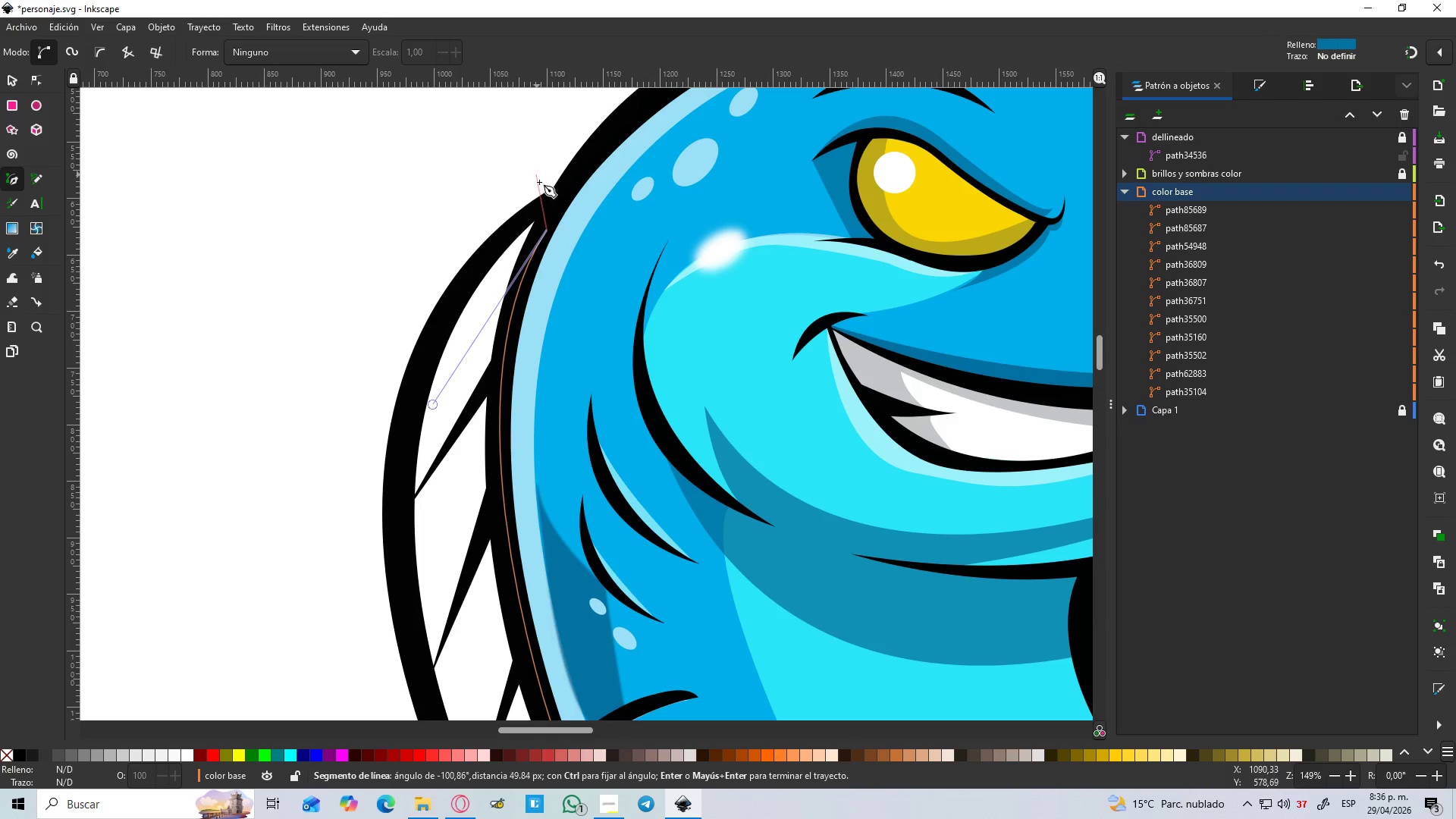 
left_click([543, 214])
 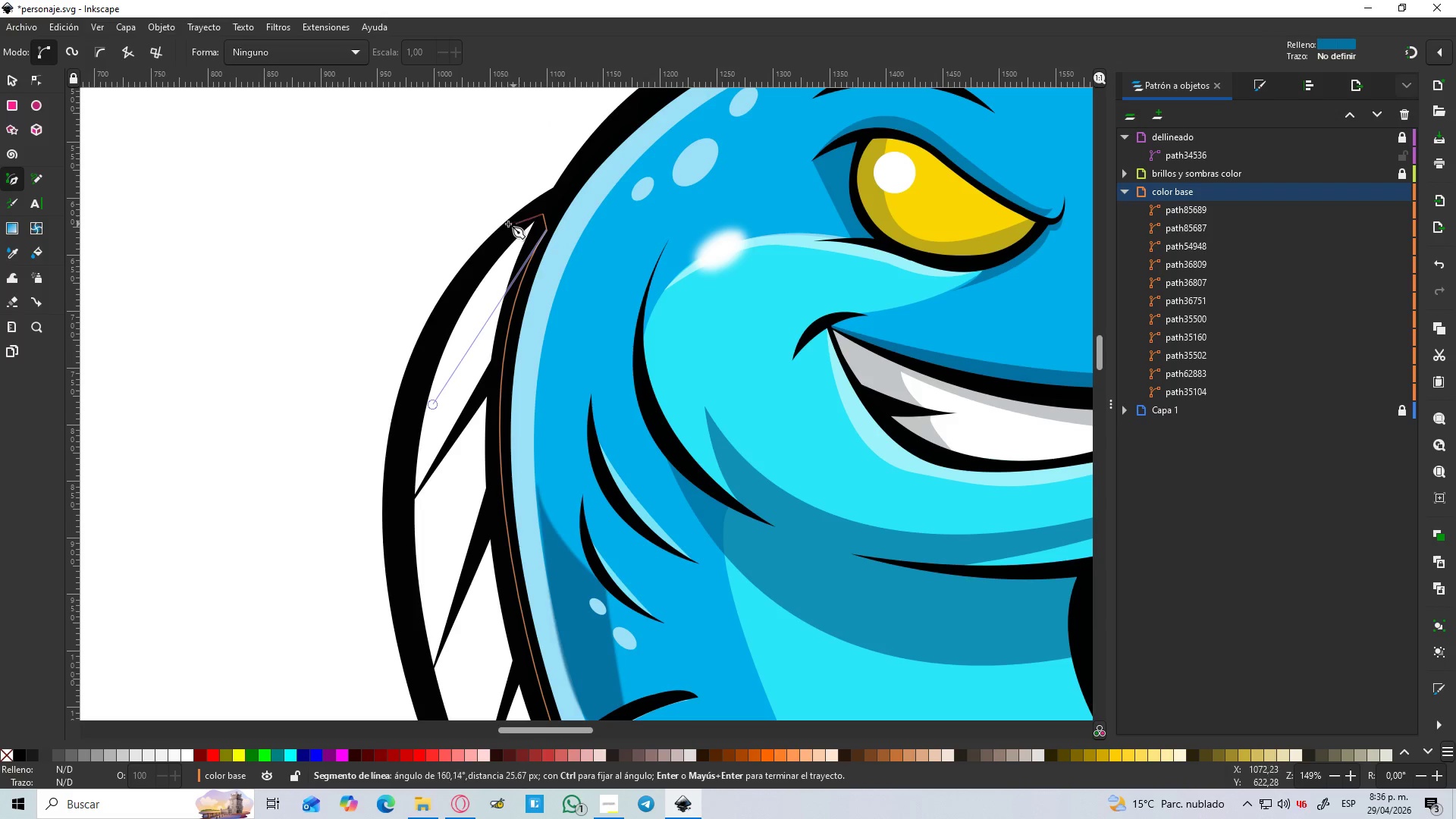 
left_click_drag(start_coordinate=[507, 224], to_coordinate=[504, 228])
 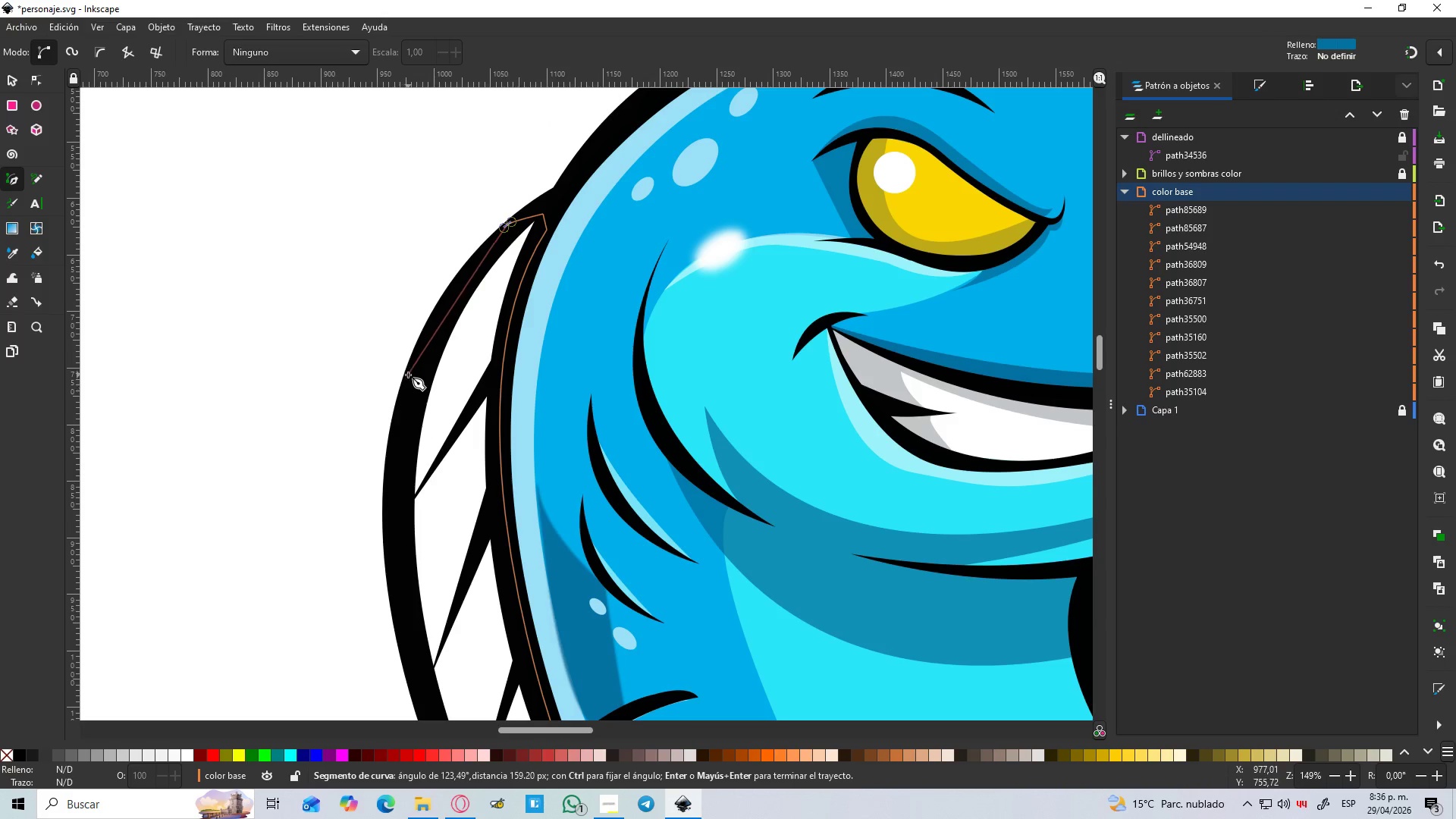 
left_click_drag(start_coordinate=[410, 373], to_coordinate=[414, 388])
 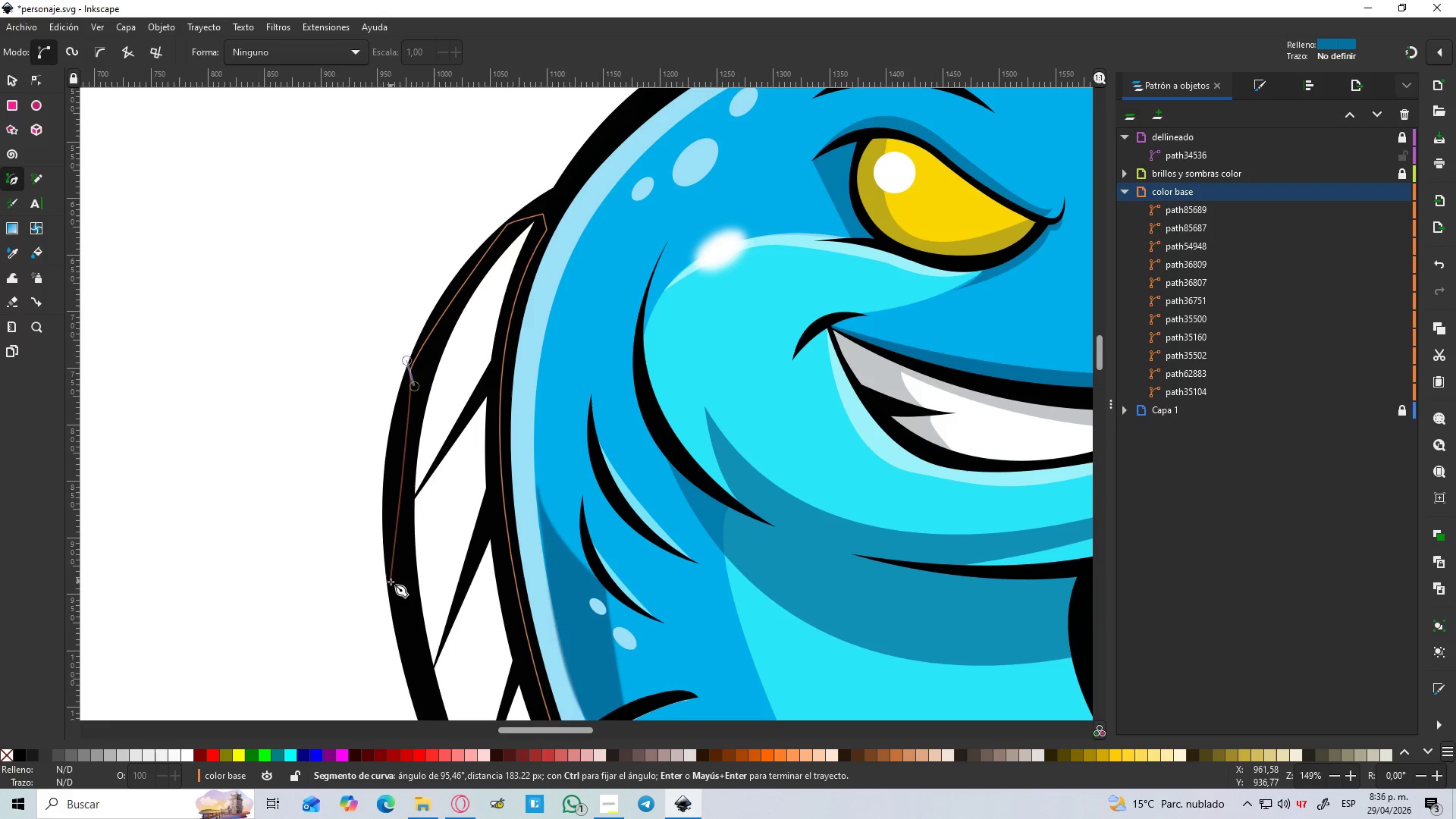 
left_click([400, 607])
 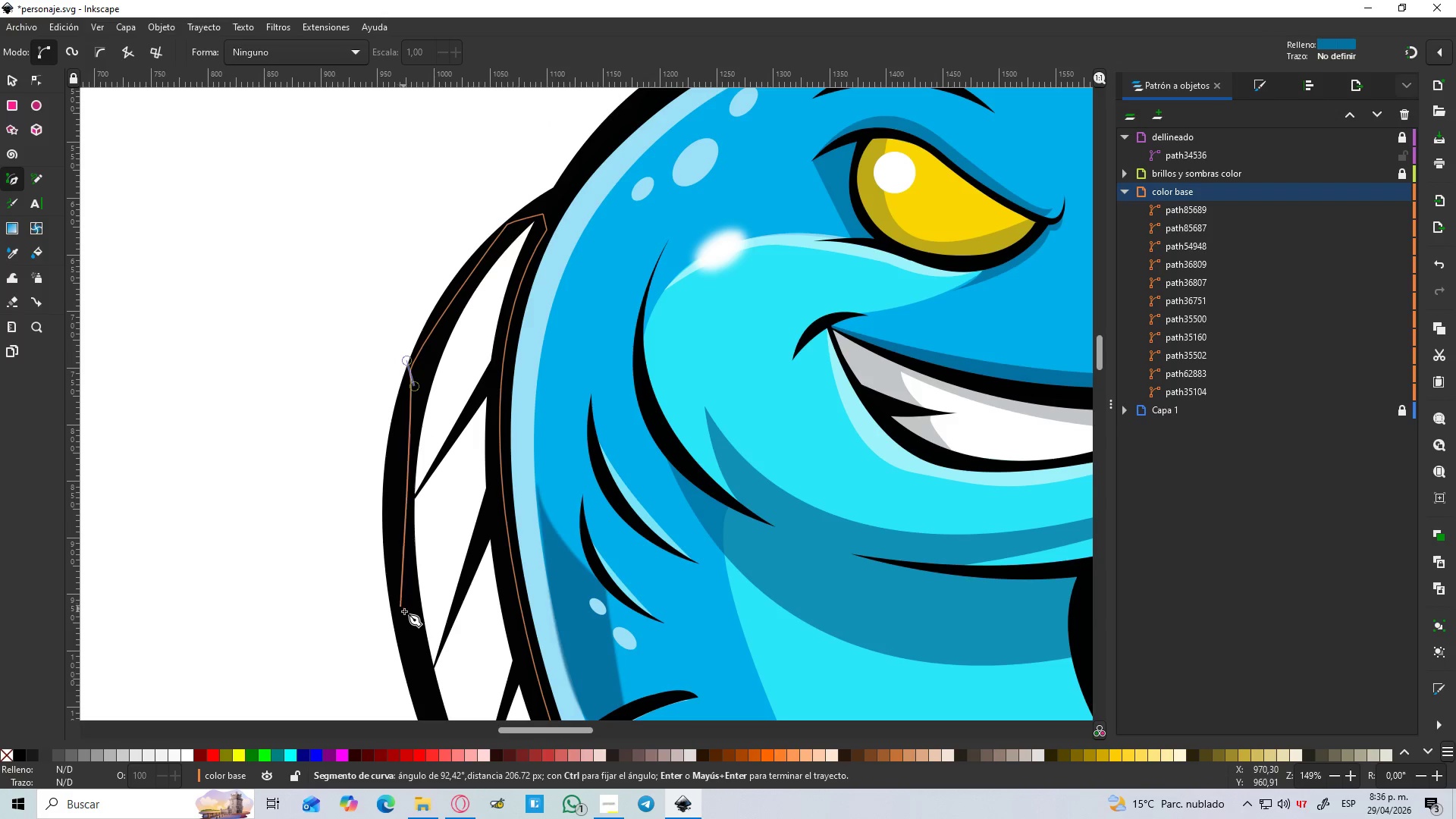 
hold_key(key=Space, duration=0.48)
 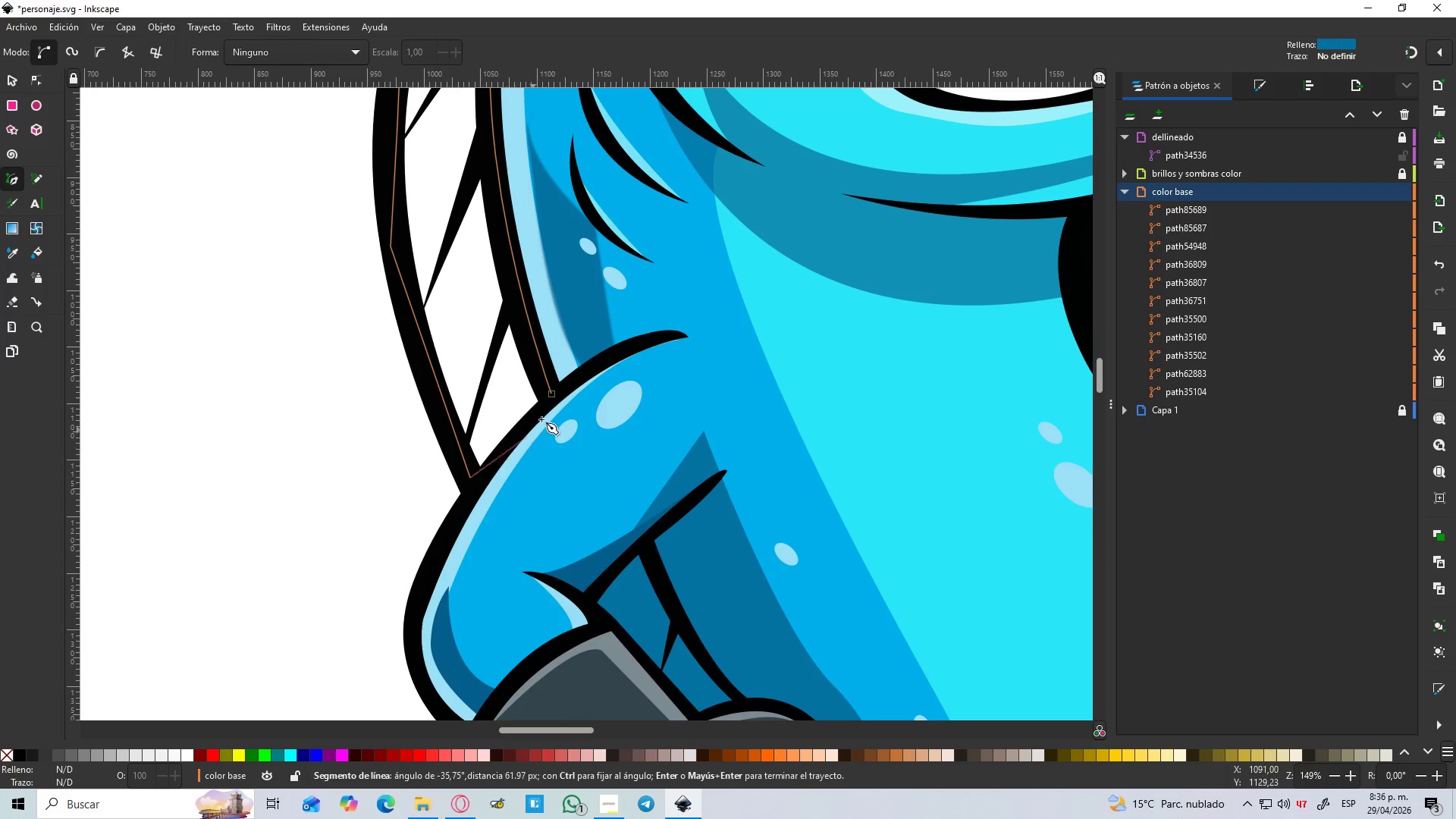 
left_click([552, 394])
 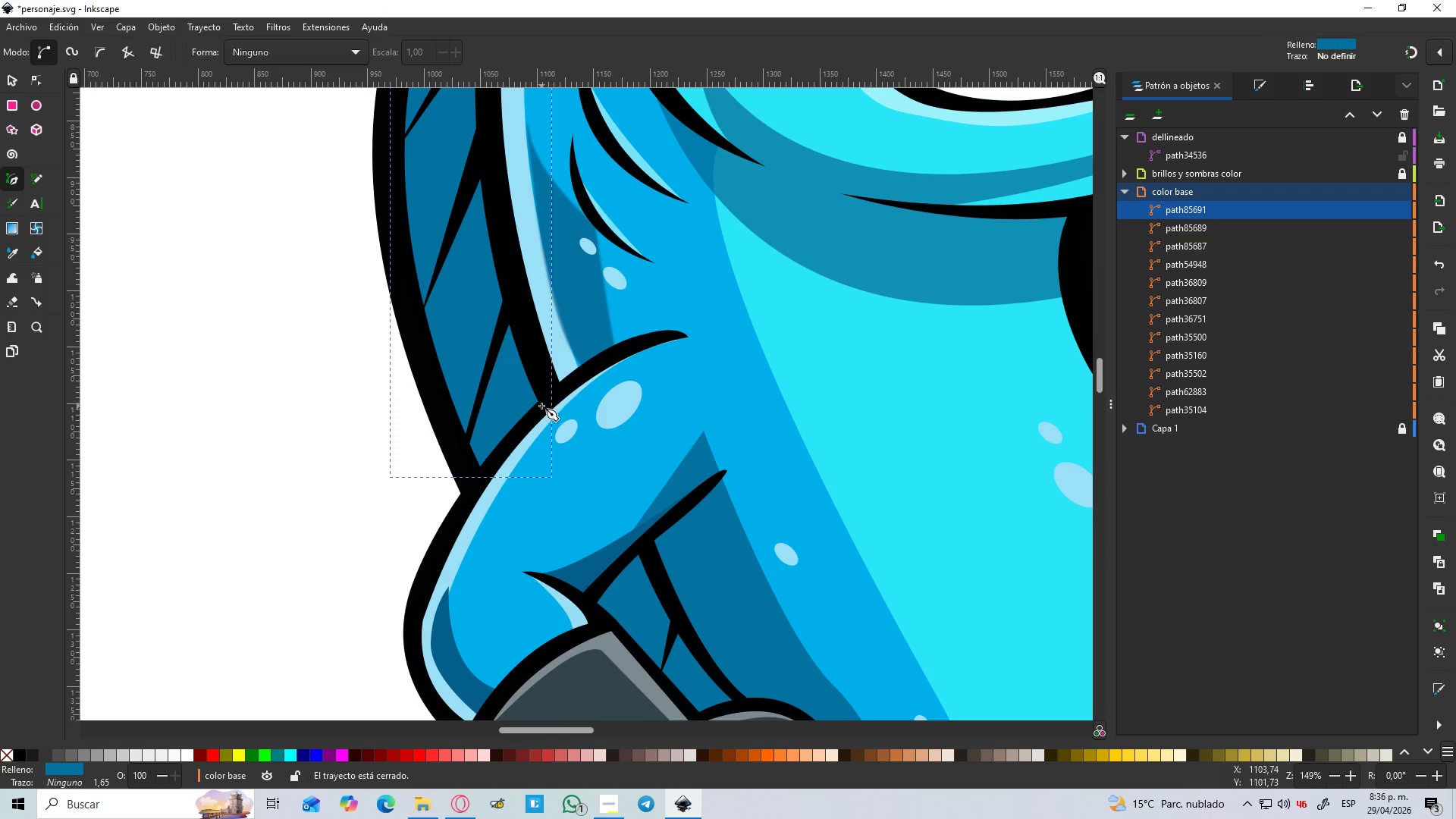 
hold_key(key=ControlLeft, duration=0.45)
scroll: coordinate [723, 400], scroll_direction: down, amount: 6.0
 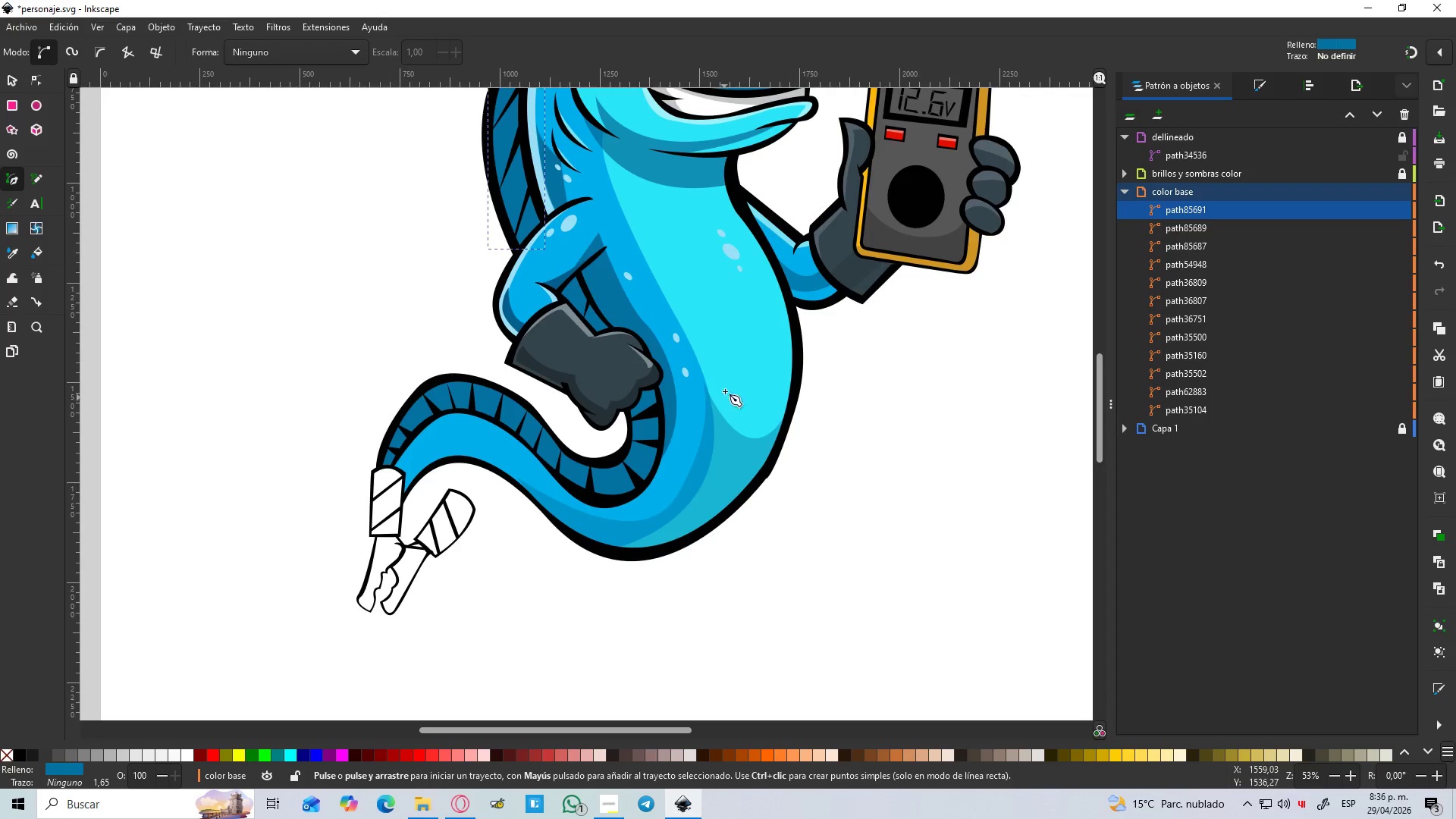 
scroll: coordinate [722, 378], scroll_direction: up, amount: 2.0
 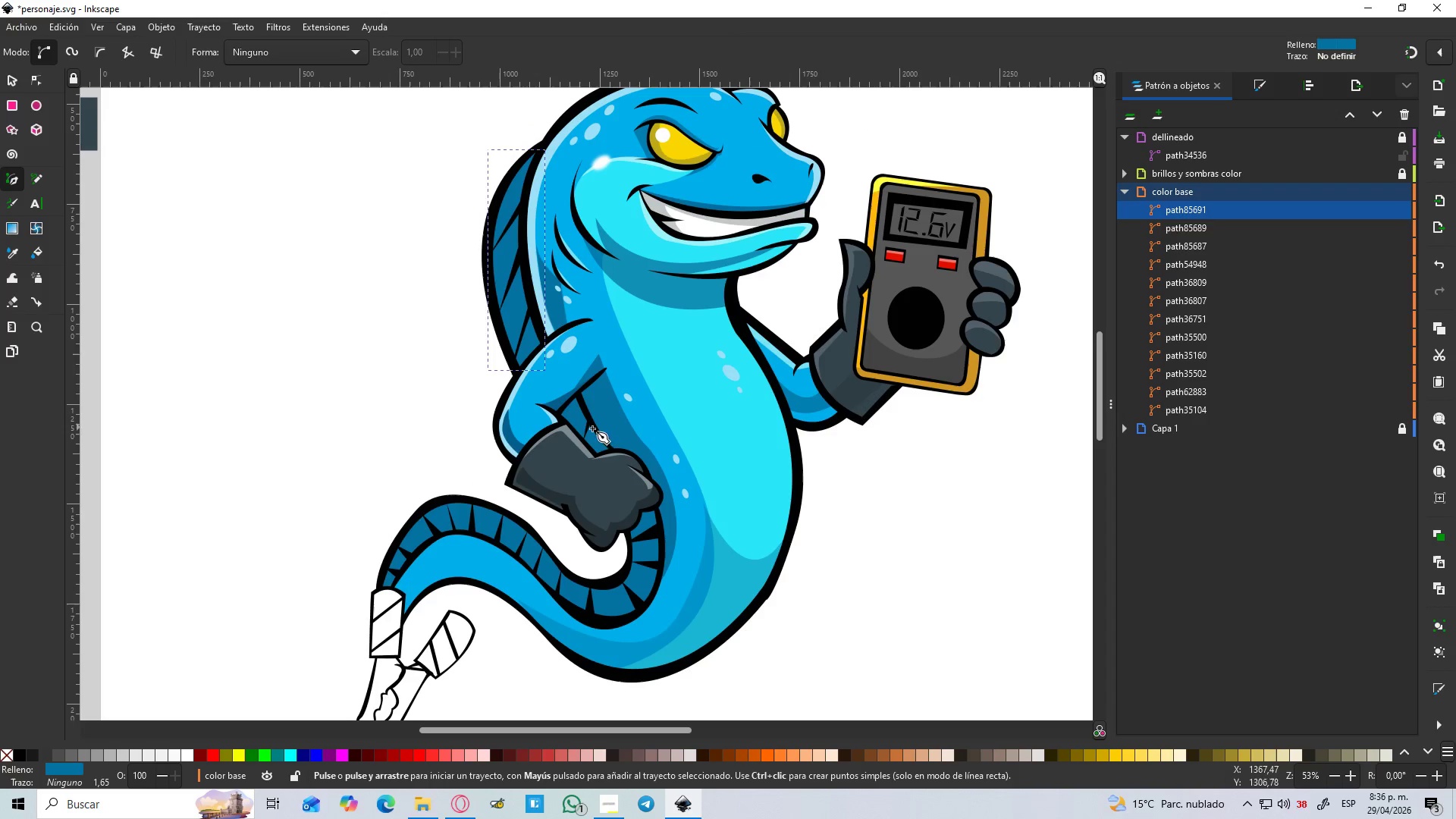 
scroll: coordinate [485, 533], scroll_direction: down, amount: 3.0
 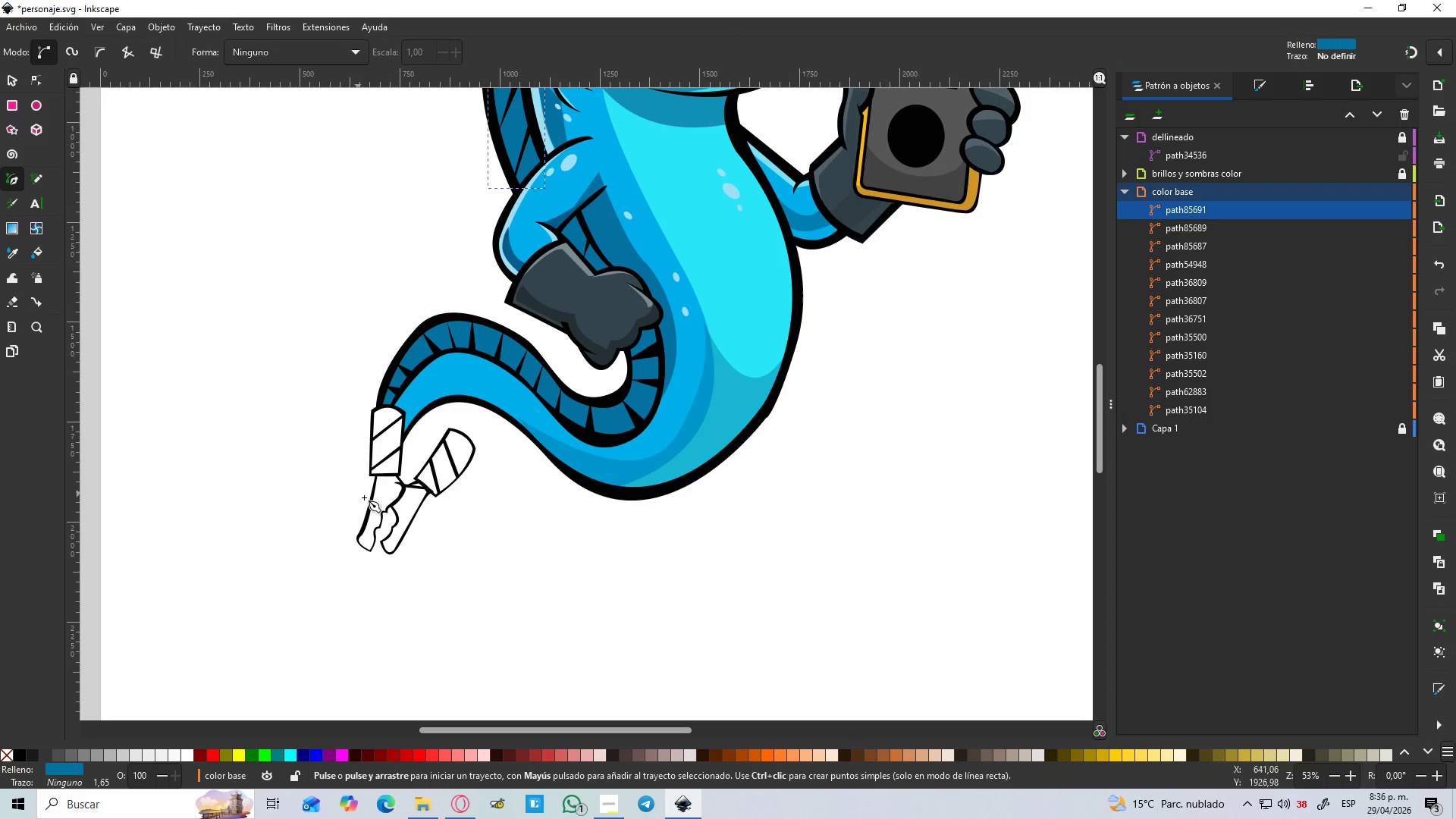 
hold_key(key=ControlLeft, duration=0.56)
scroll: coordinate [367, 464], scroll_direction: up, amount: 4.0
 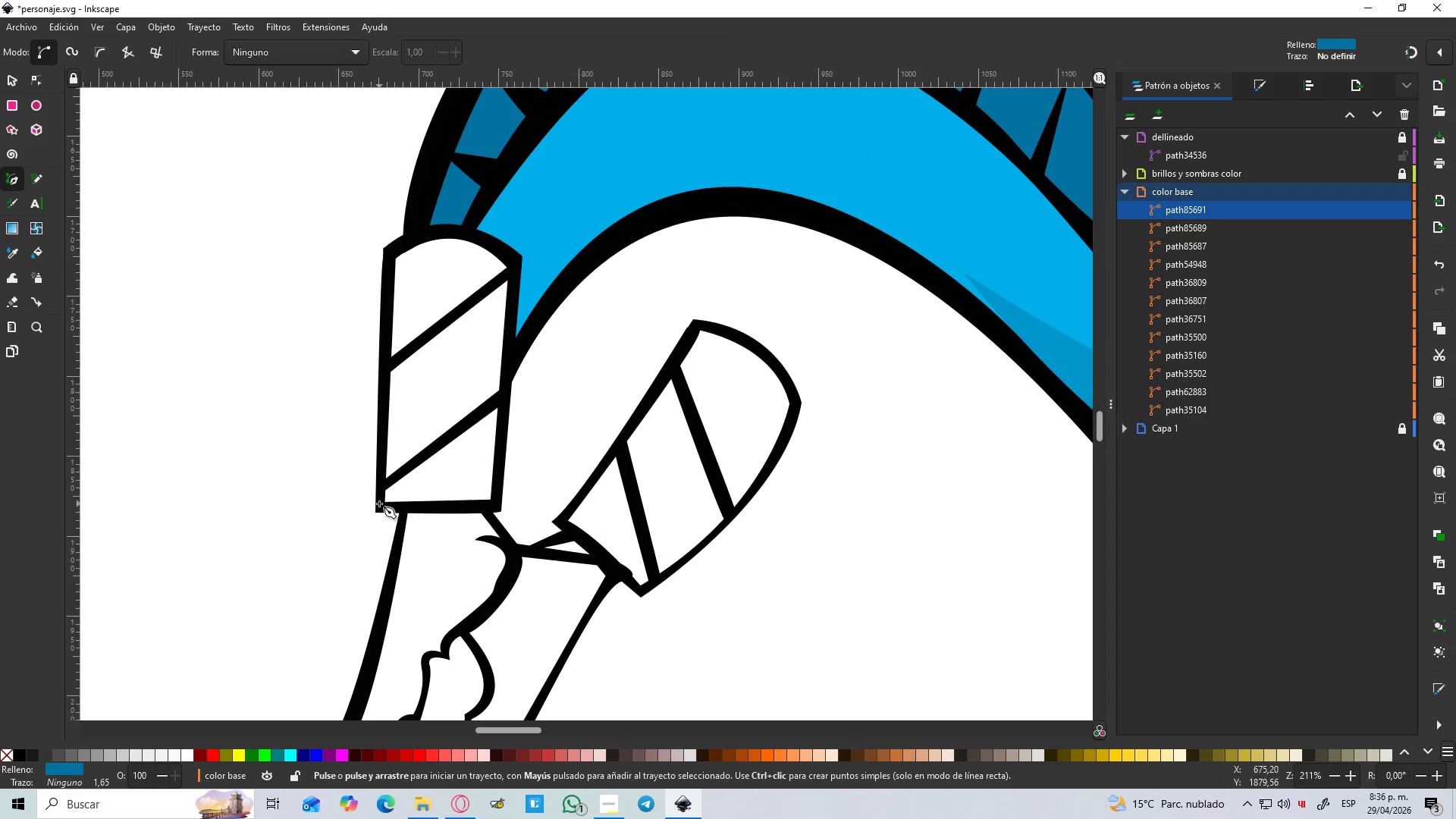 
left_click_drag(start_coordinate=[379, 506], to_coordinate=[376, 488])
 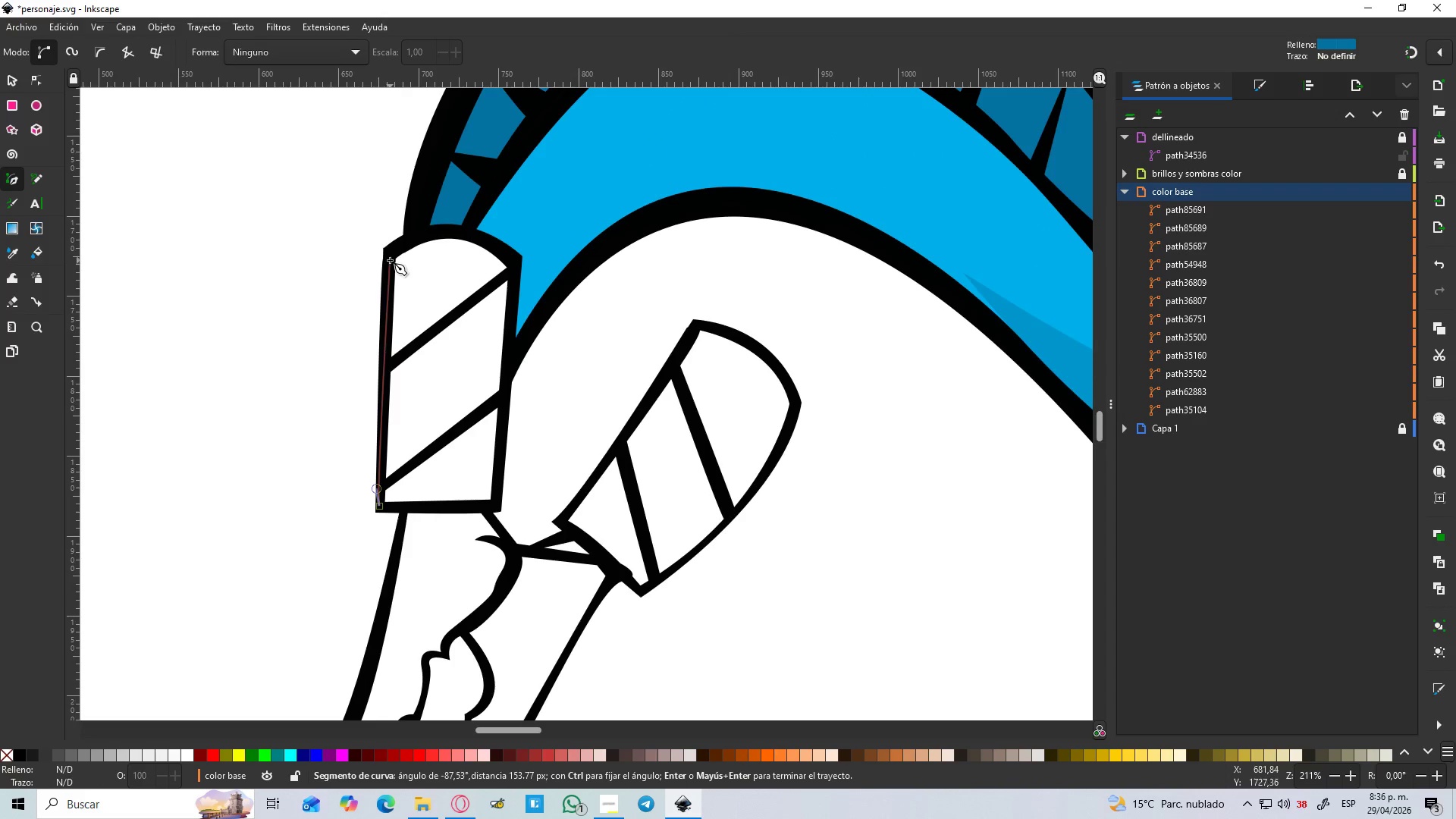 
left_click([388, 254])
 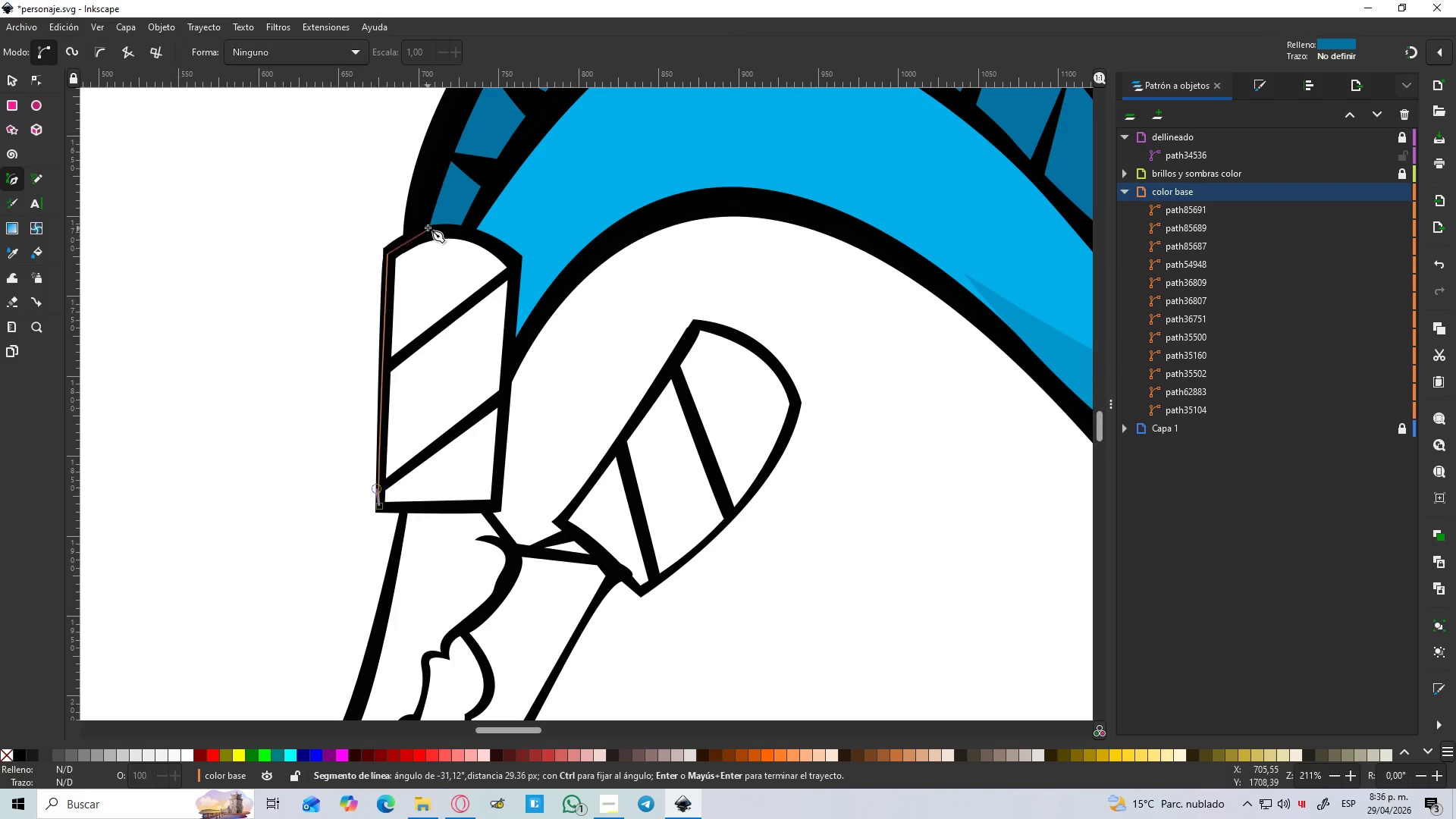 
left_click_drag(start_coordinate=[429, 228], to_coordinate=[437, 229])
 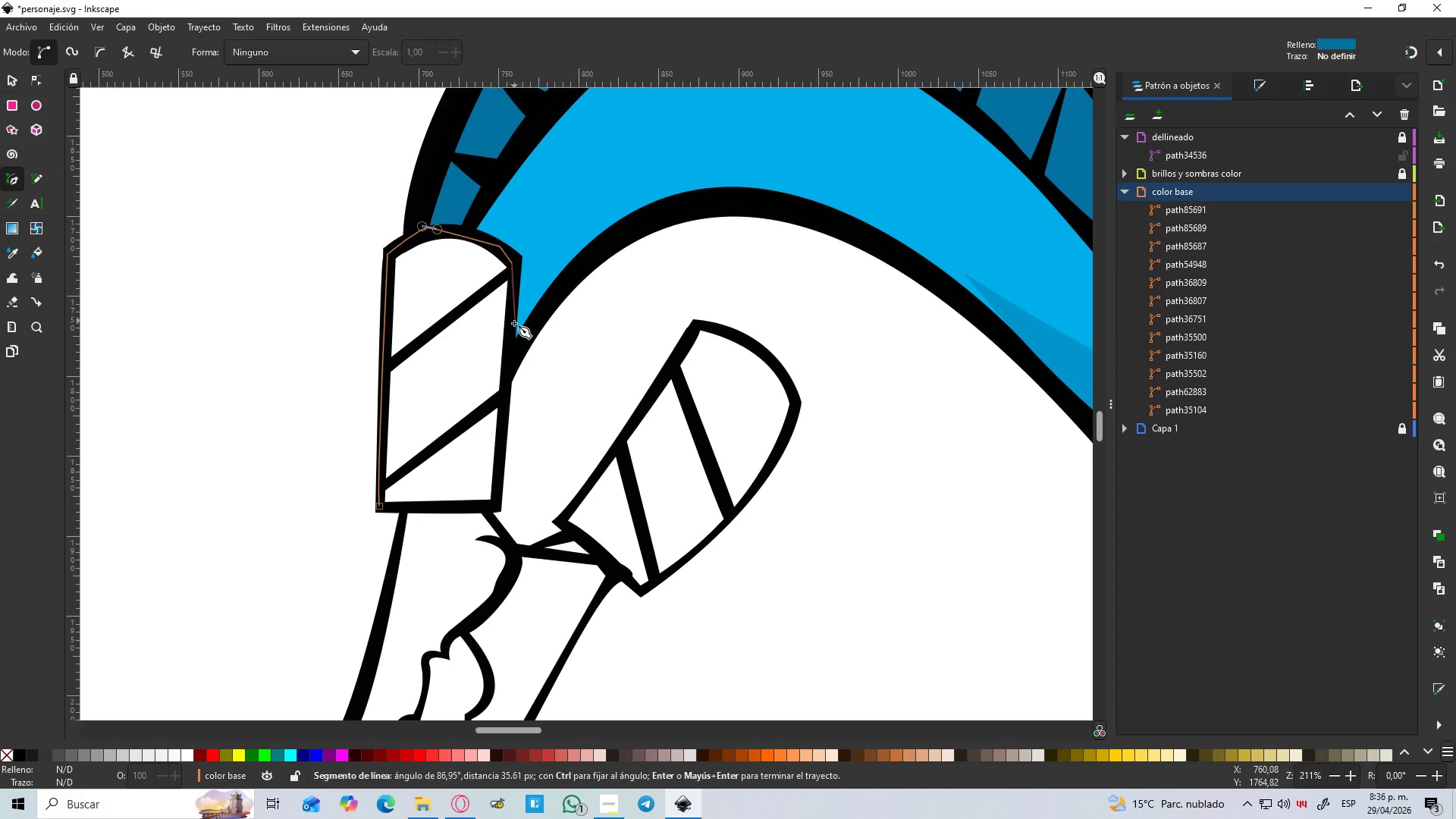 
left_click([516, 277])
 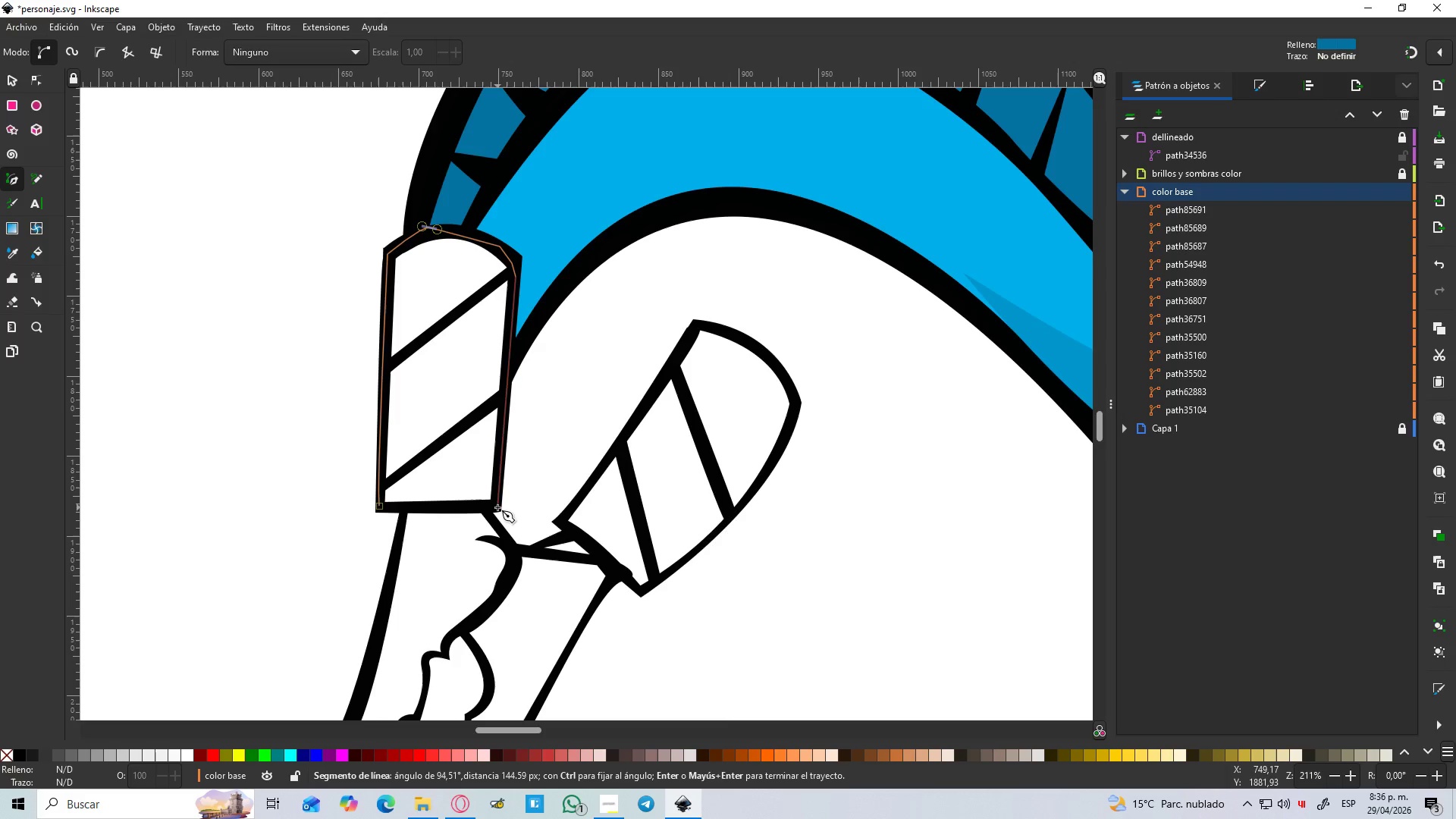 
left_click([496, 504])
 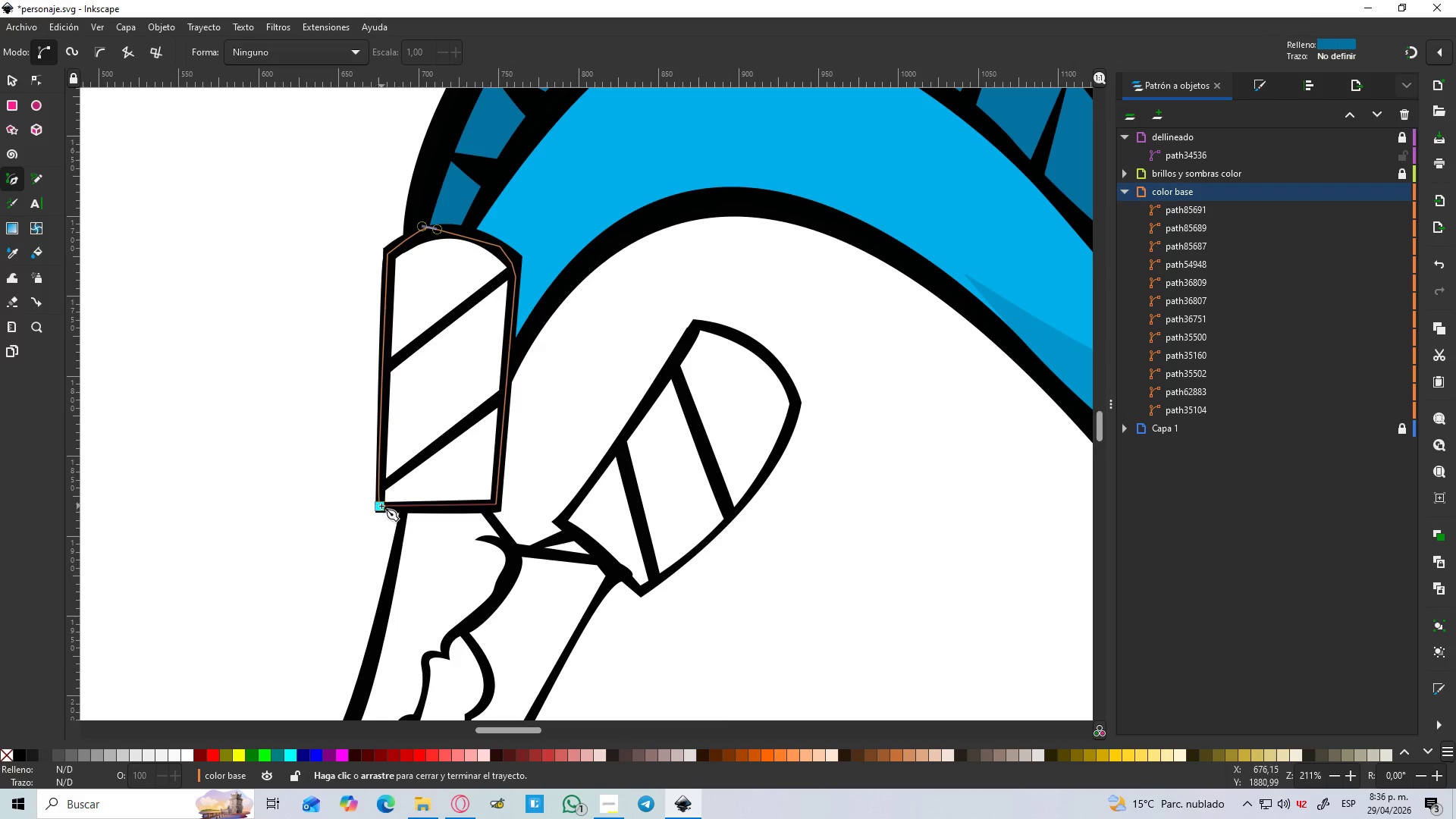 
left_click([380, 508])
 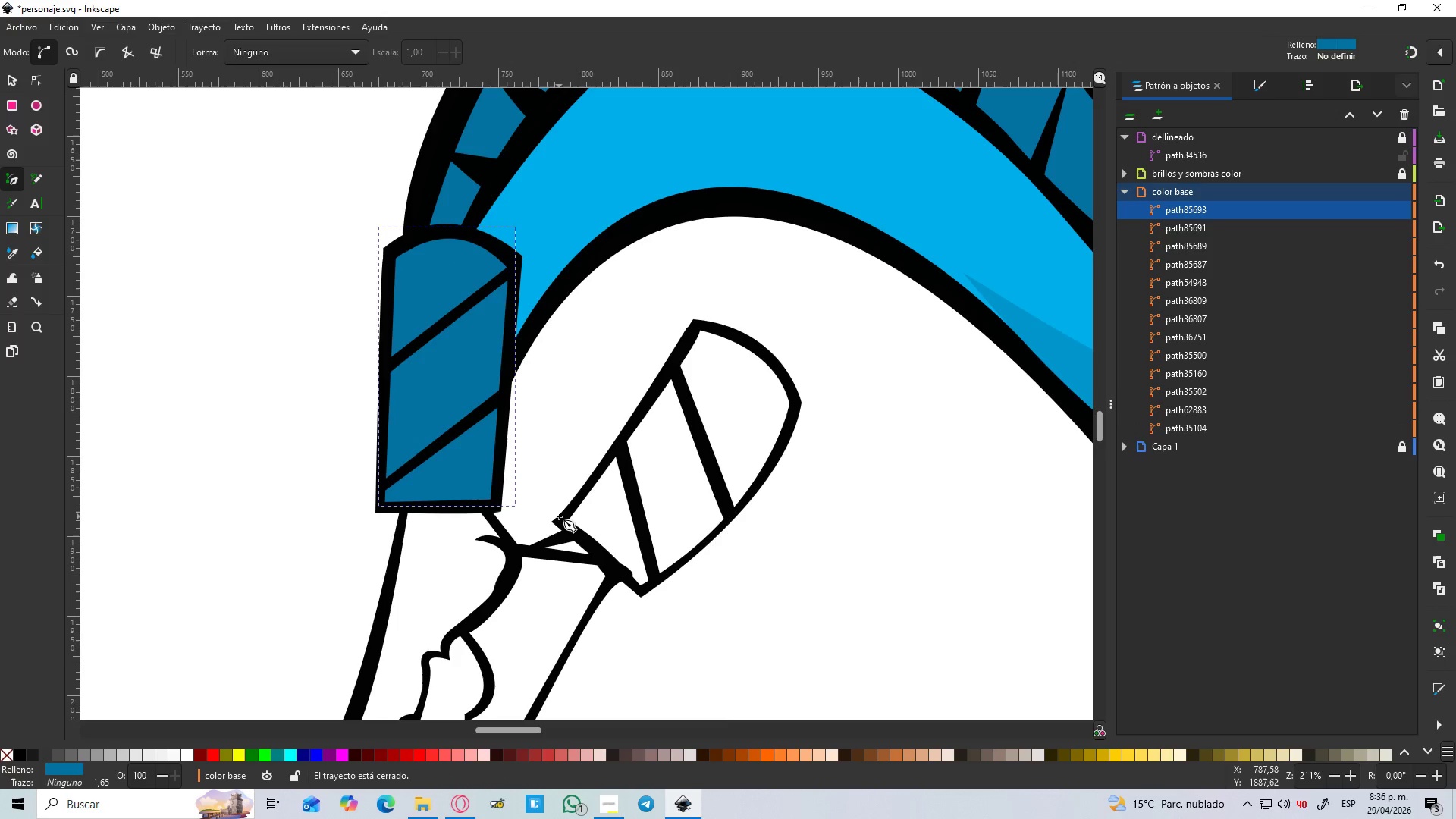 
left_click([558, 518])
 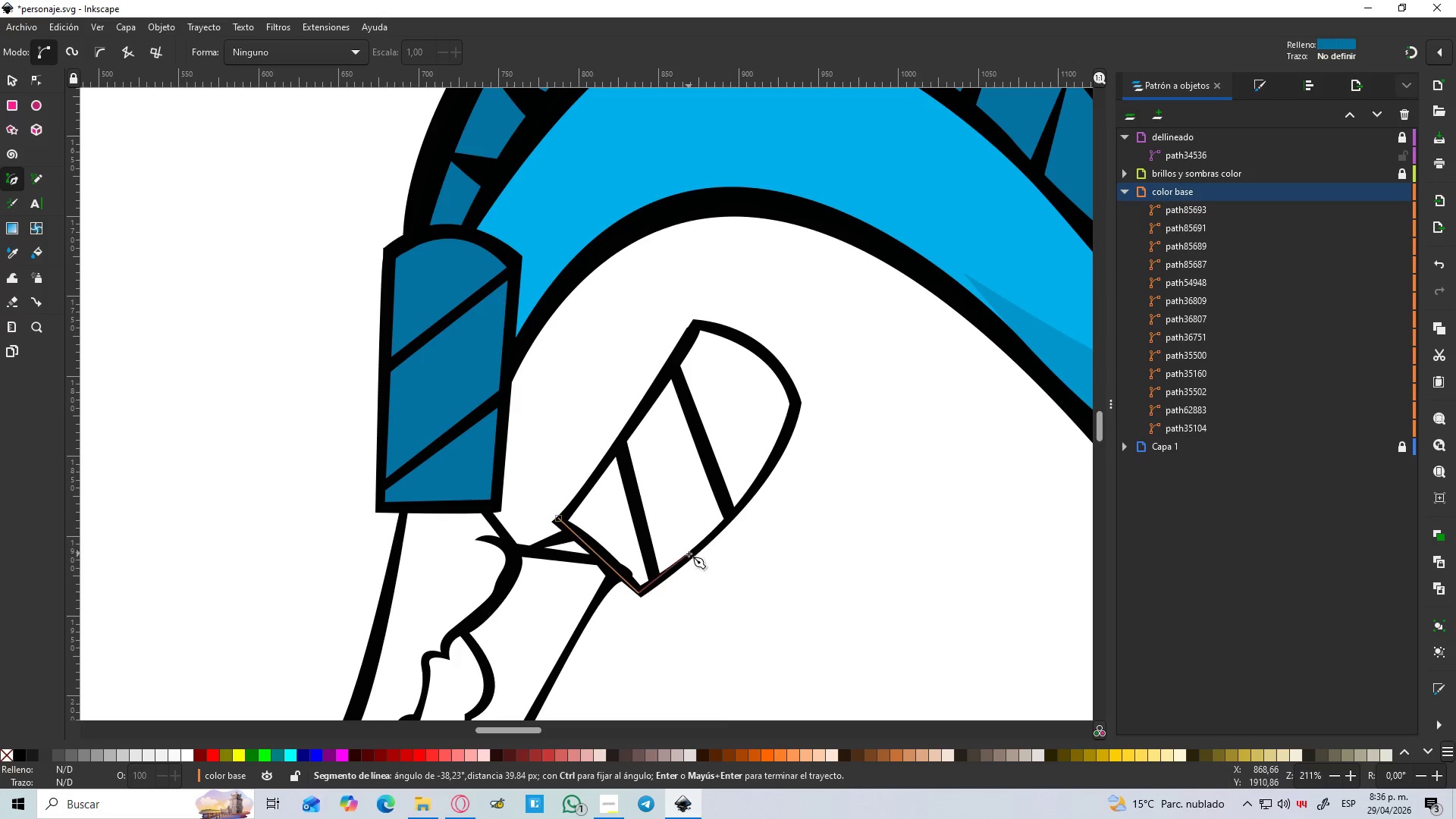 
left_click_drag(start_coordinate=[793, 403], to_coordinate=[817, 289])
 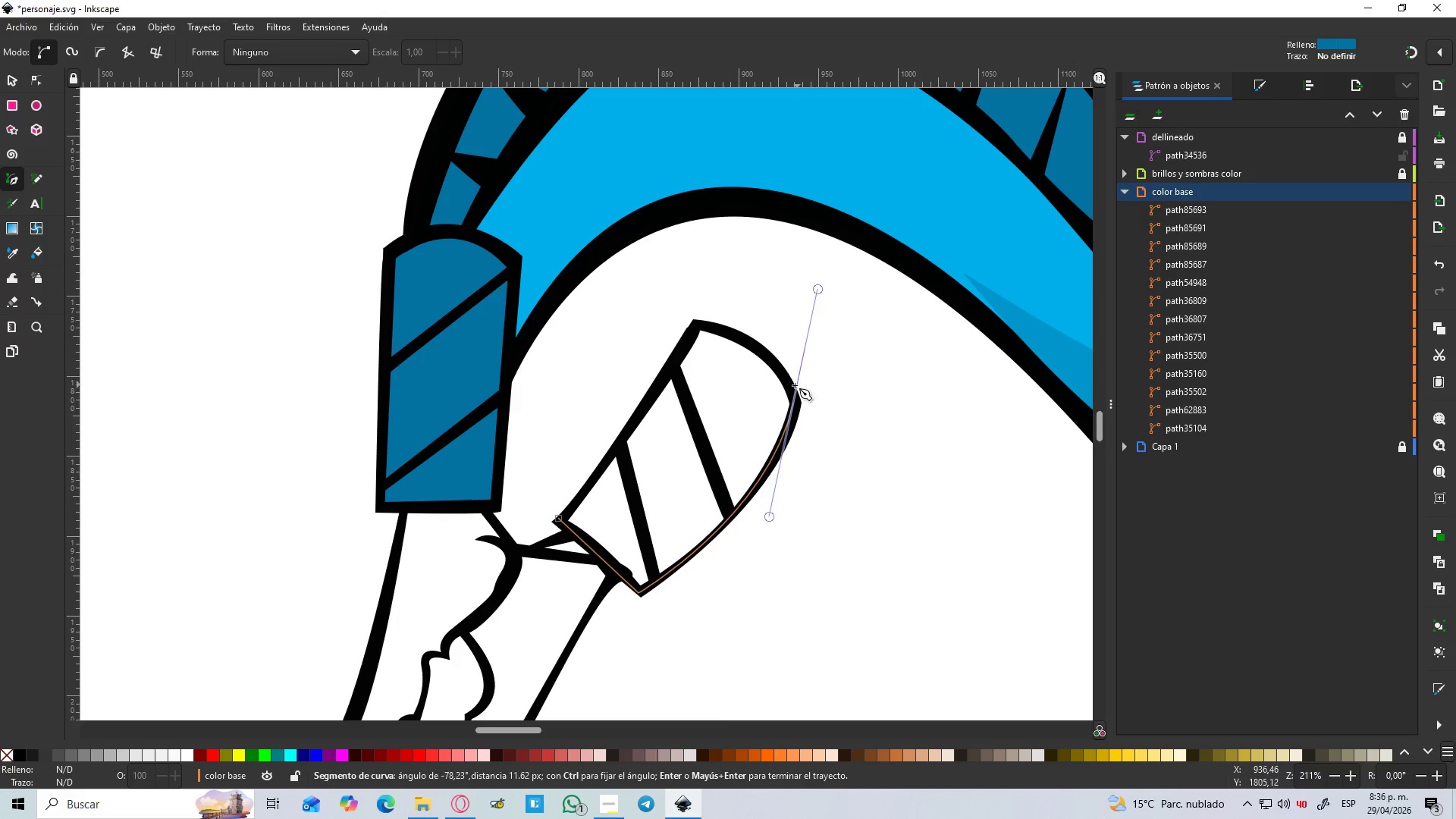 
key(Shift+L)
 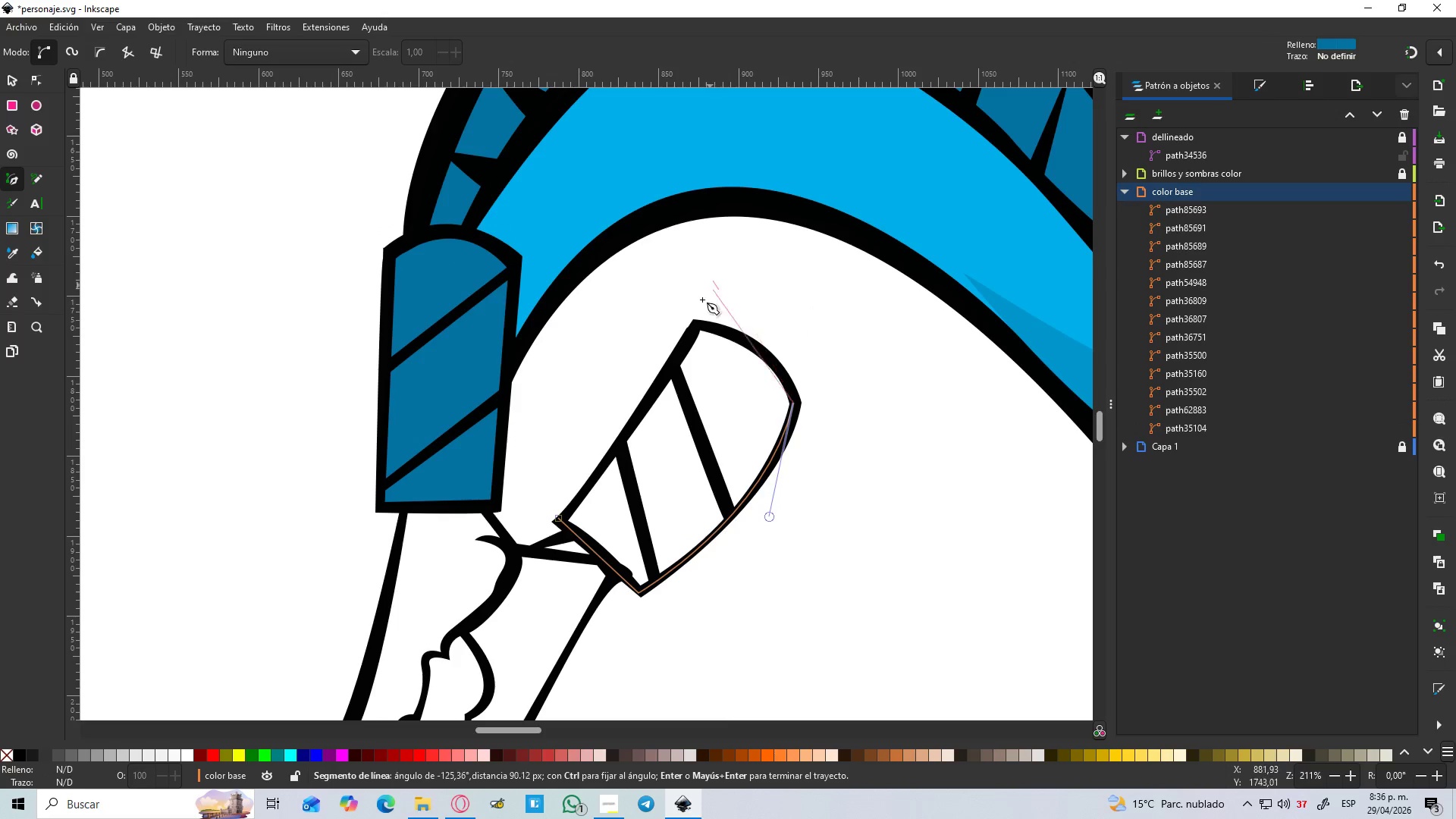 
left_click_drag(start_coordinate=[694, 326], to_coordinate=[602, 313])
 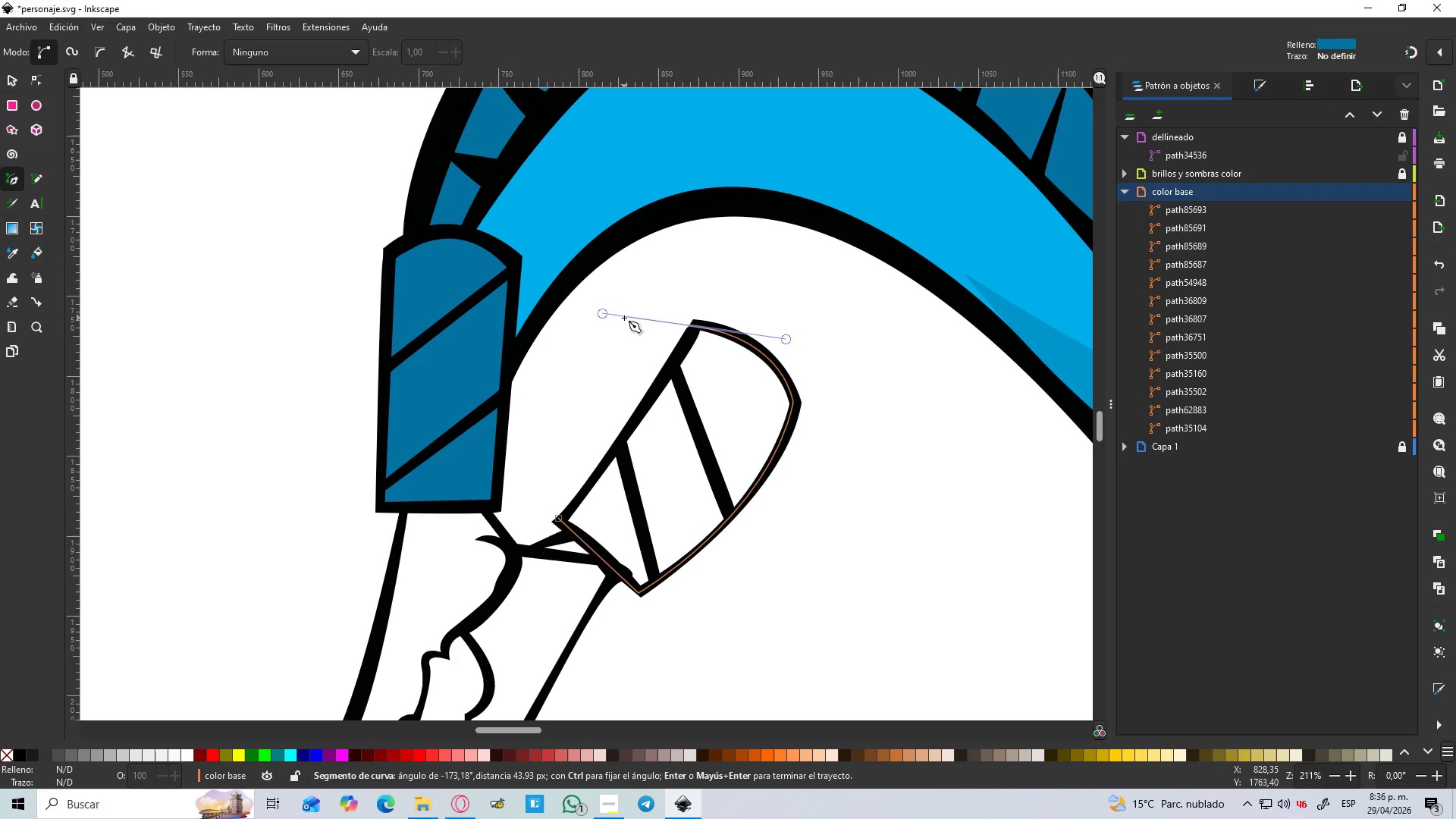 
key(Shift+L)
 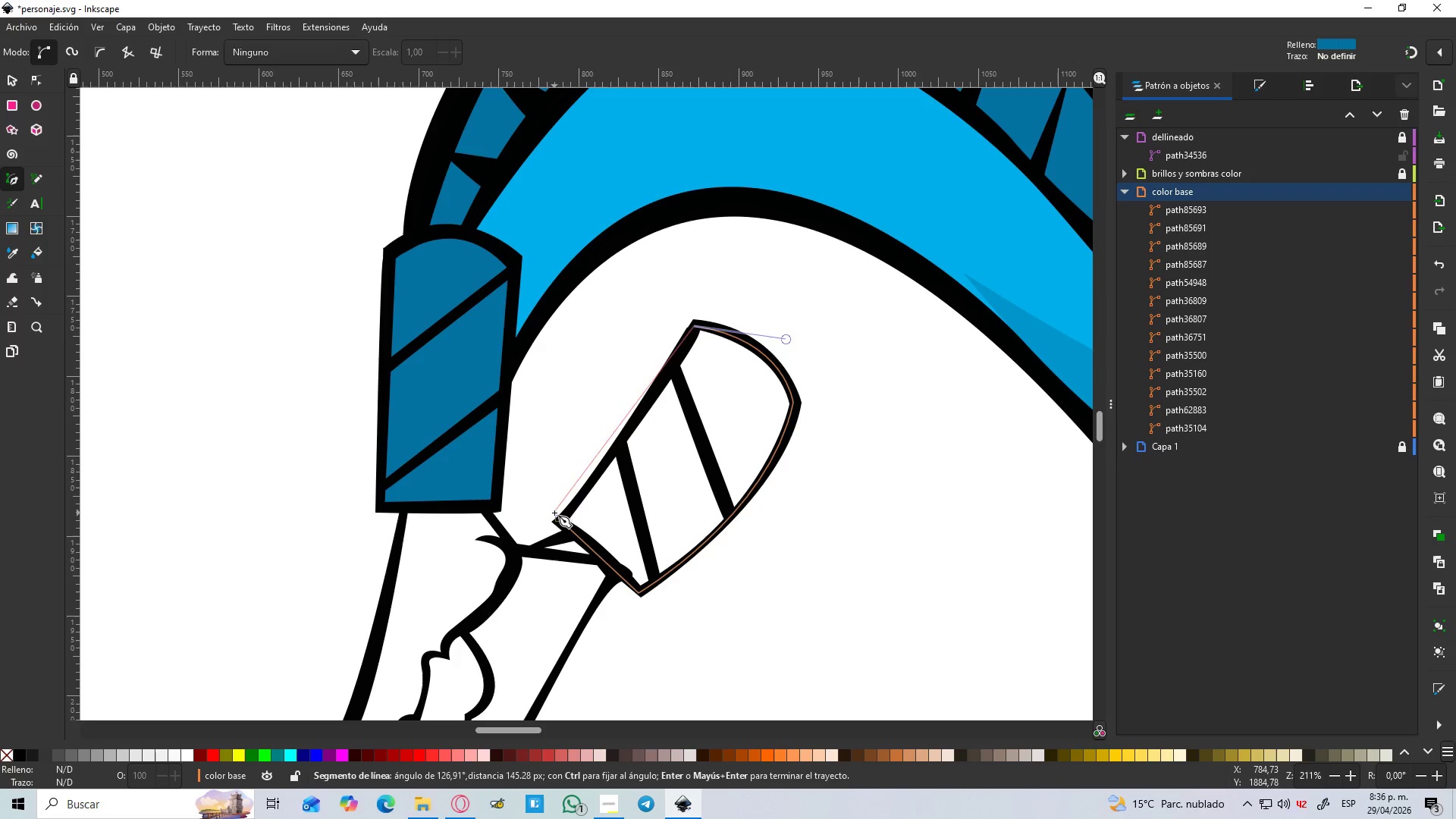 
left_click_drag(start_coordinate=[557, 520], to_coordinate=[515, 560])
 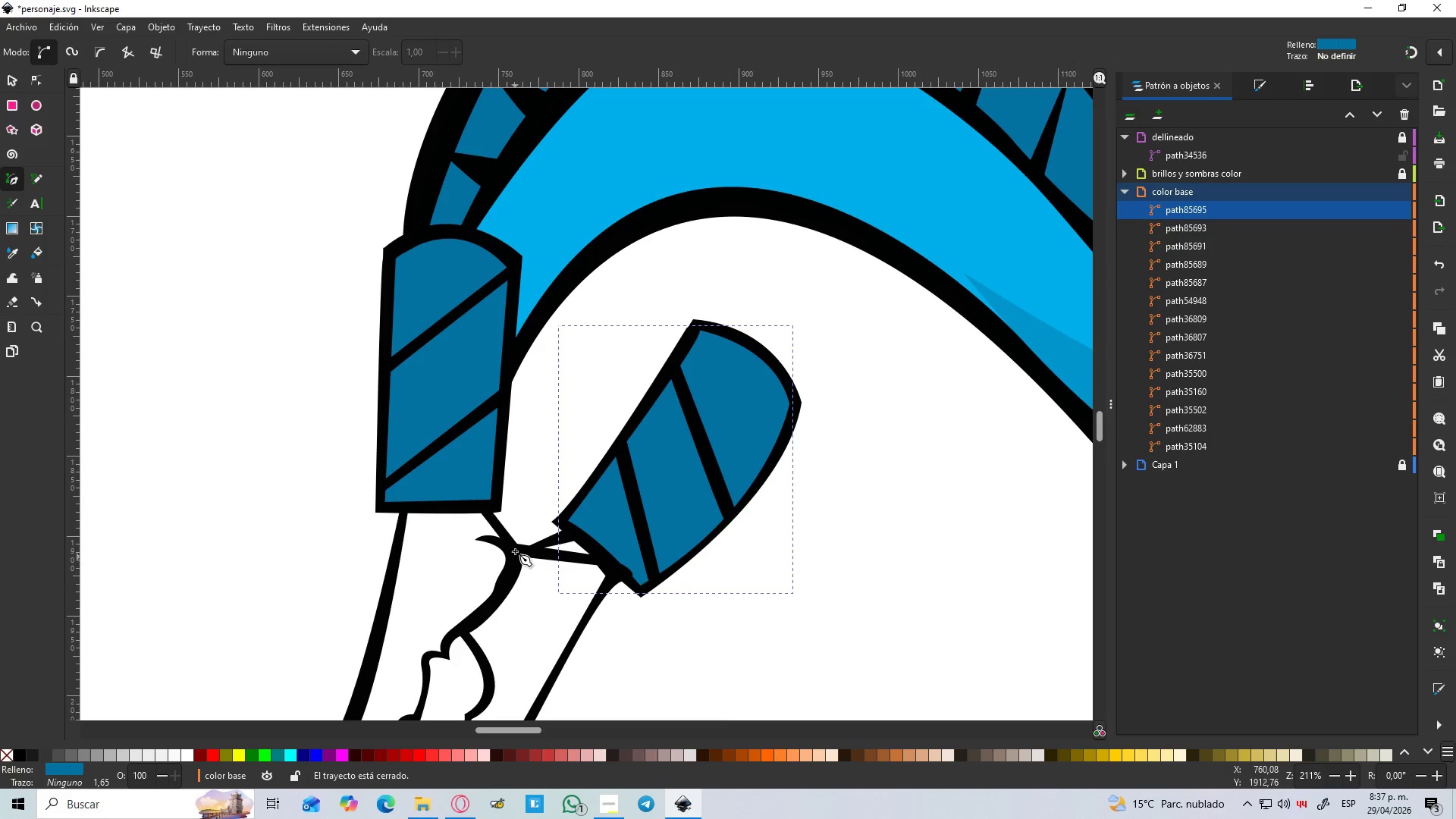 
scroll: coordinate [515, 551], scroll_direction: down, amount: 2.0
 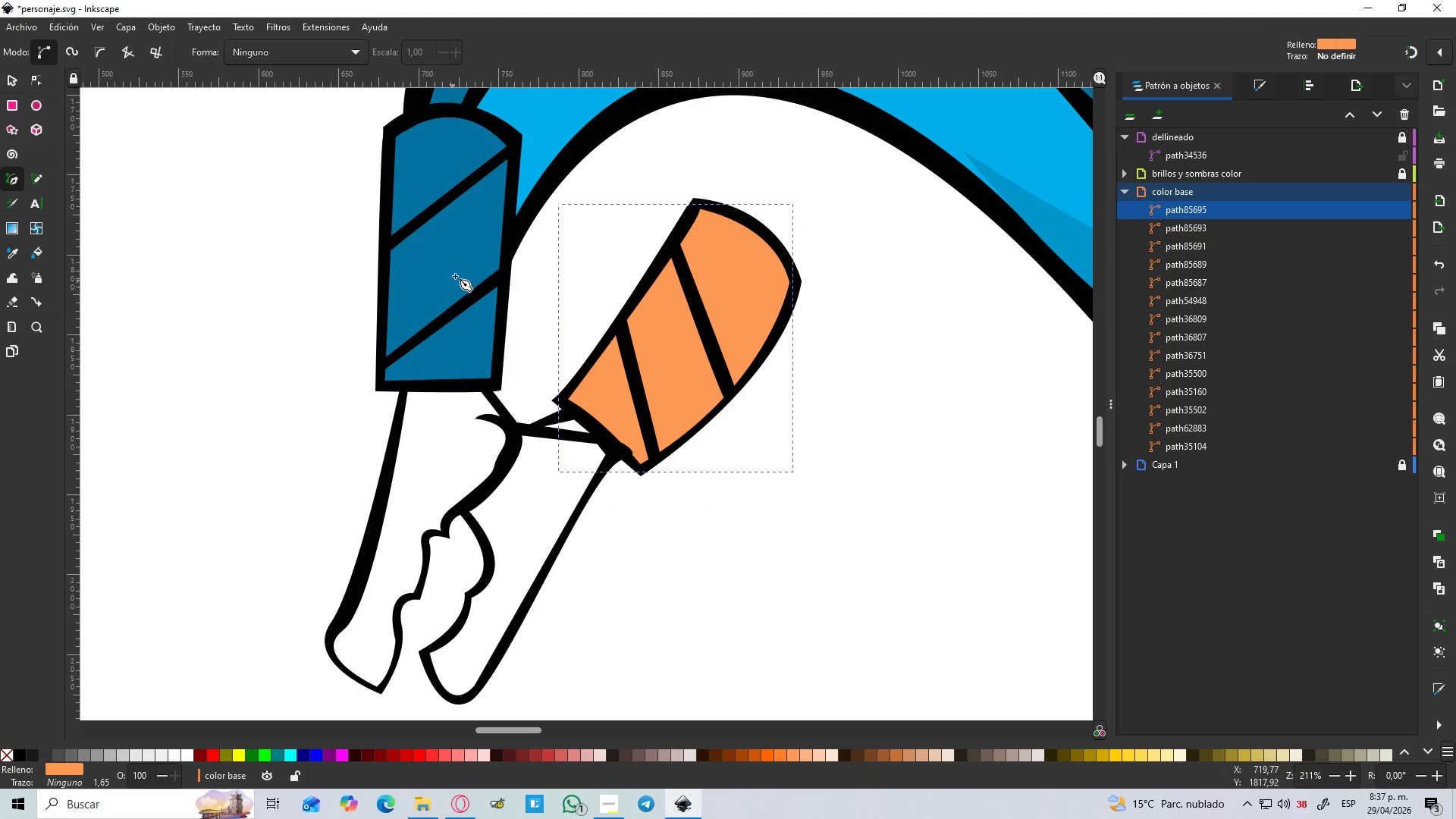 
key(S)
 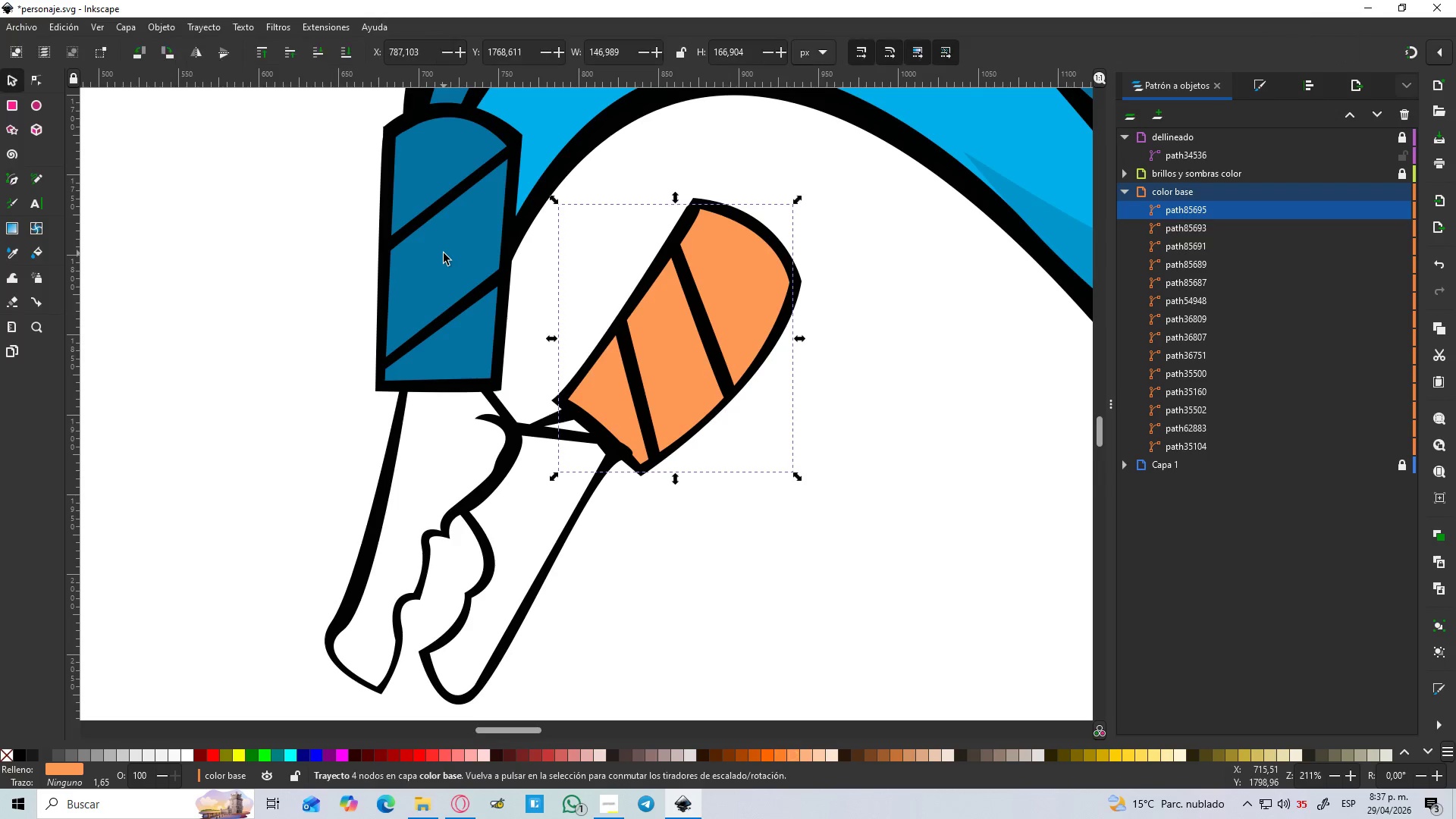 
left_click([444, 253])
 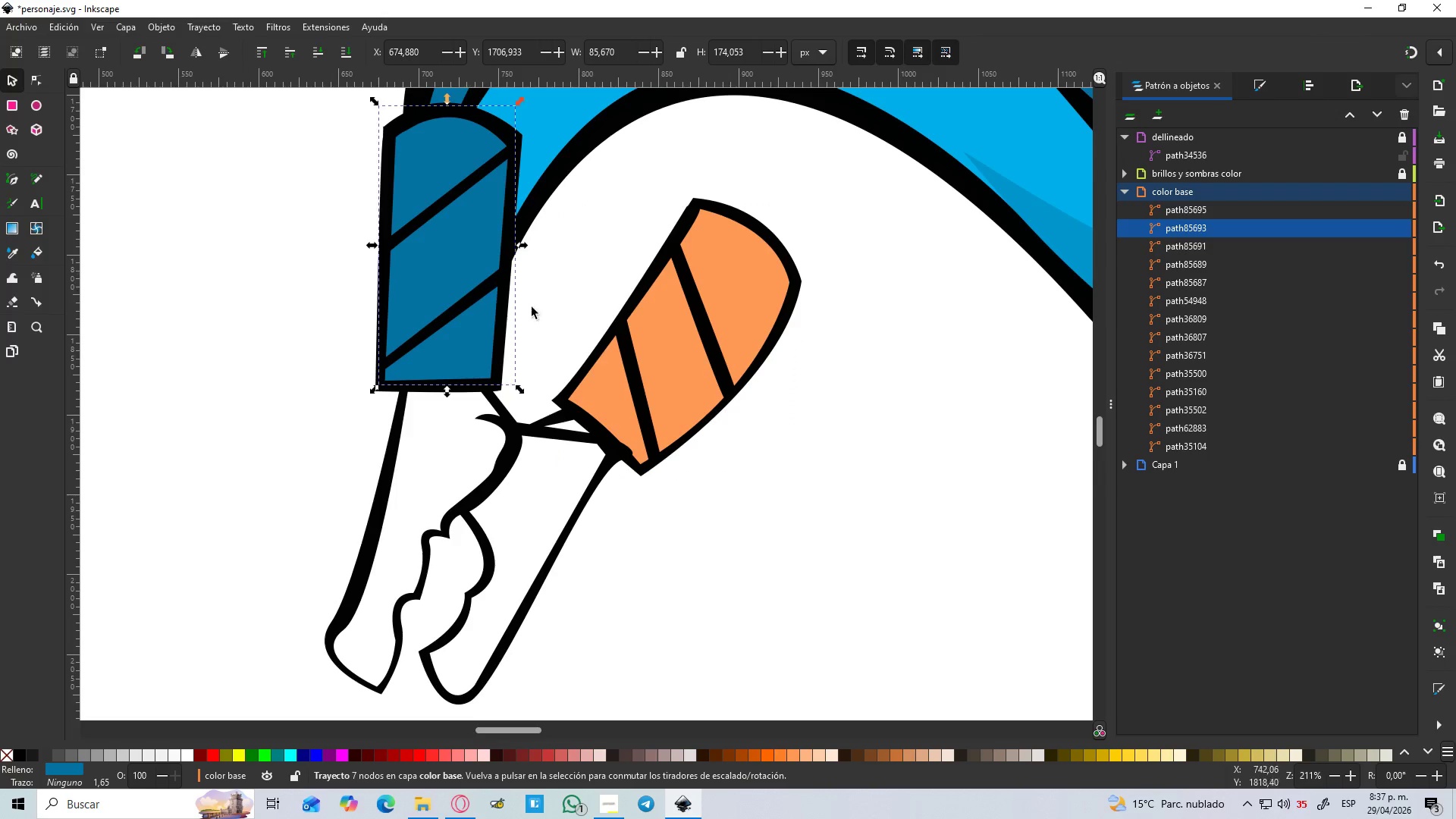 
key(D)
 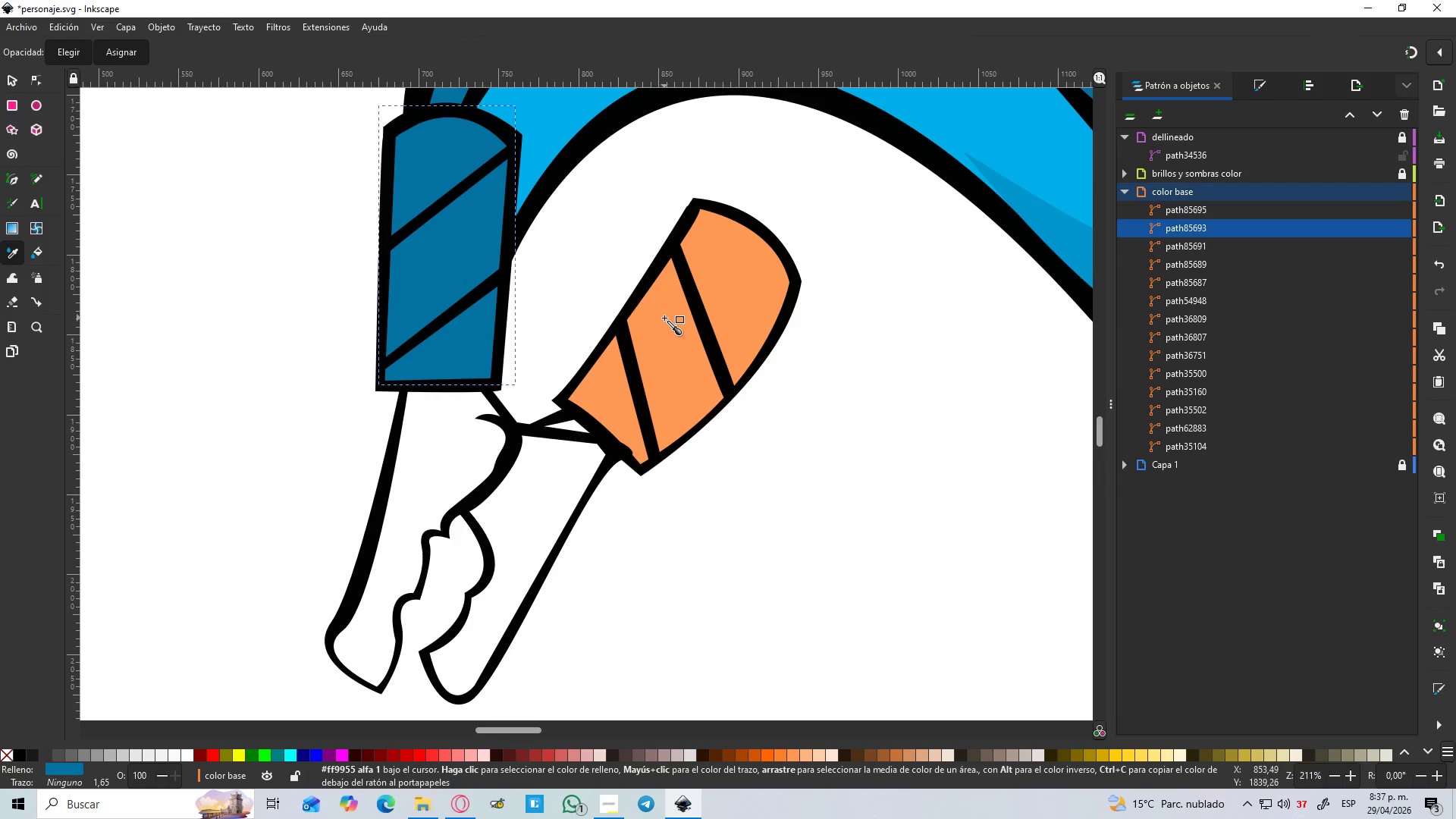 
left_click([664, 318])
 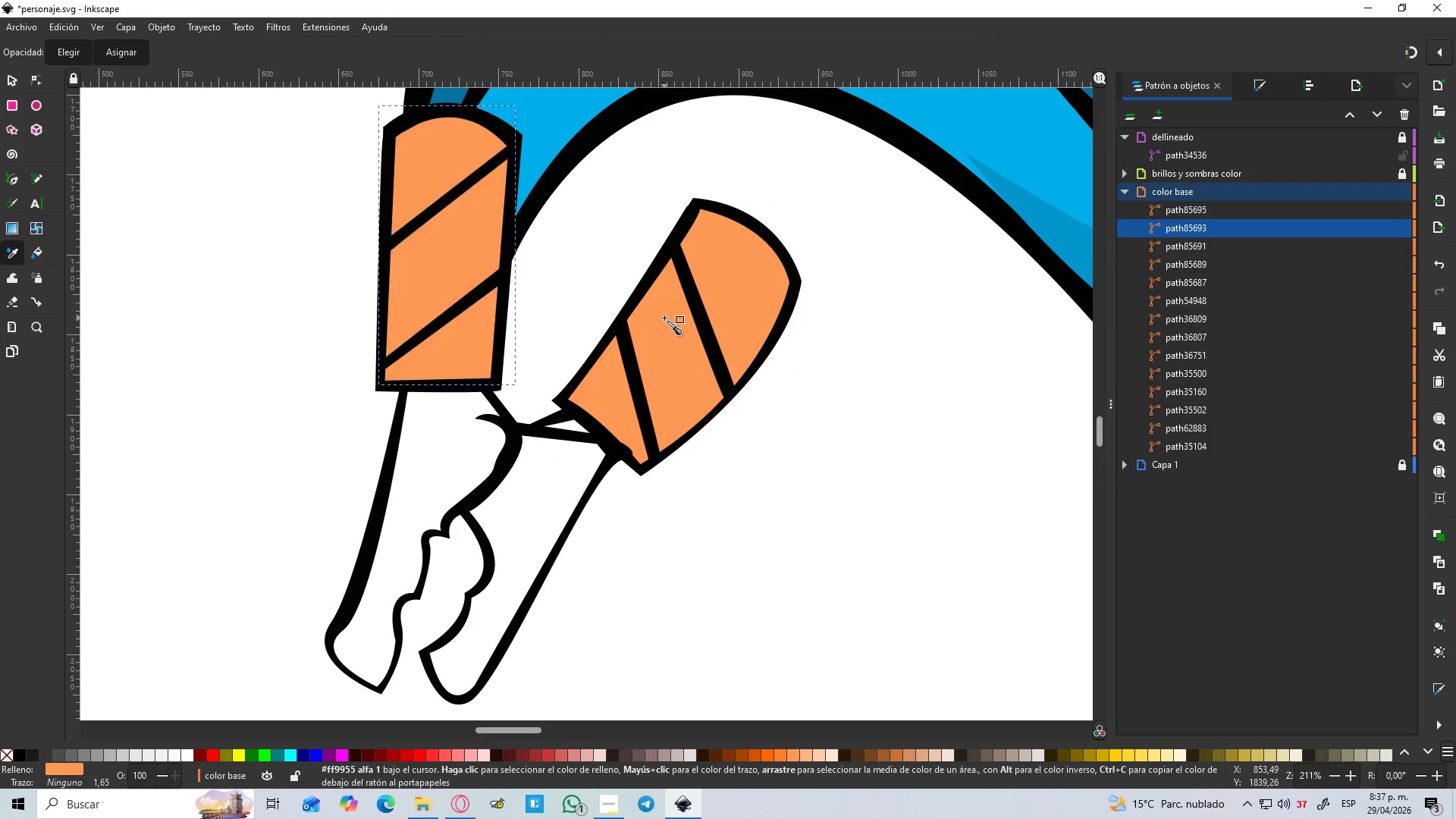 
hold_key(key=ControlLeft, duration=1.11)
scroll: coordinate [664, 335], scroll_direction: down, amount: 2.0
 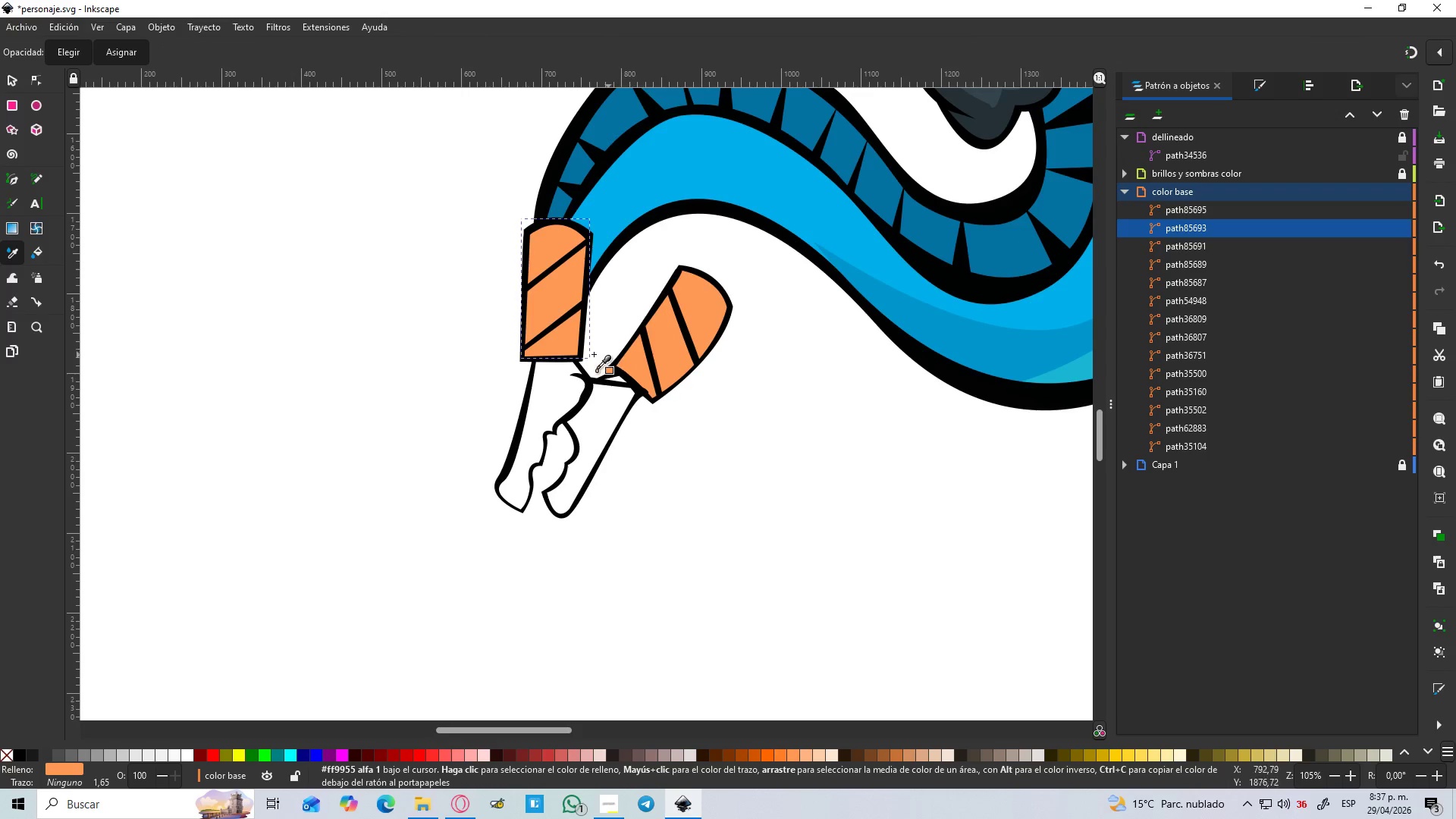 
scroll: coordinate [571, 385], scroll_direction: up, amount: 2.0
 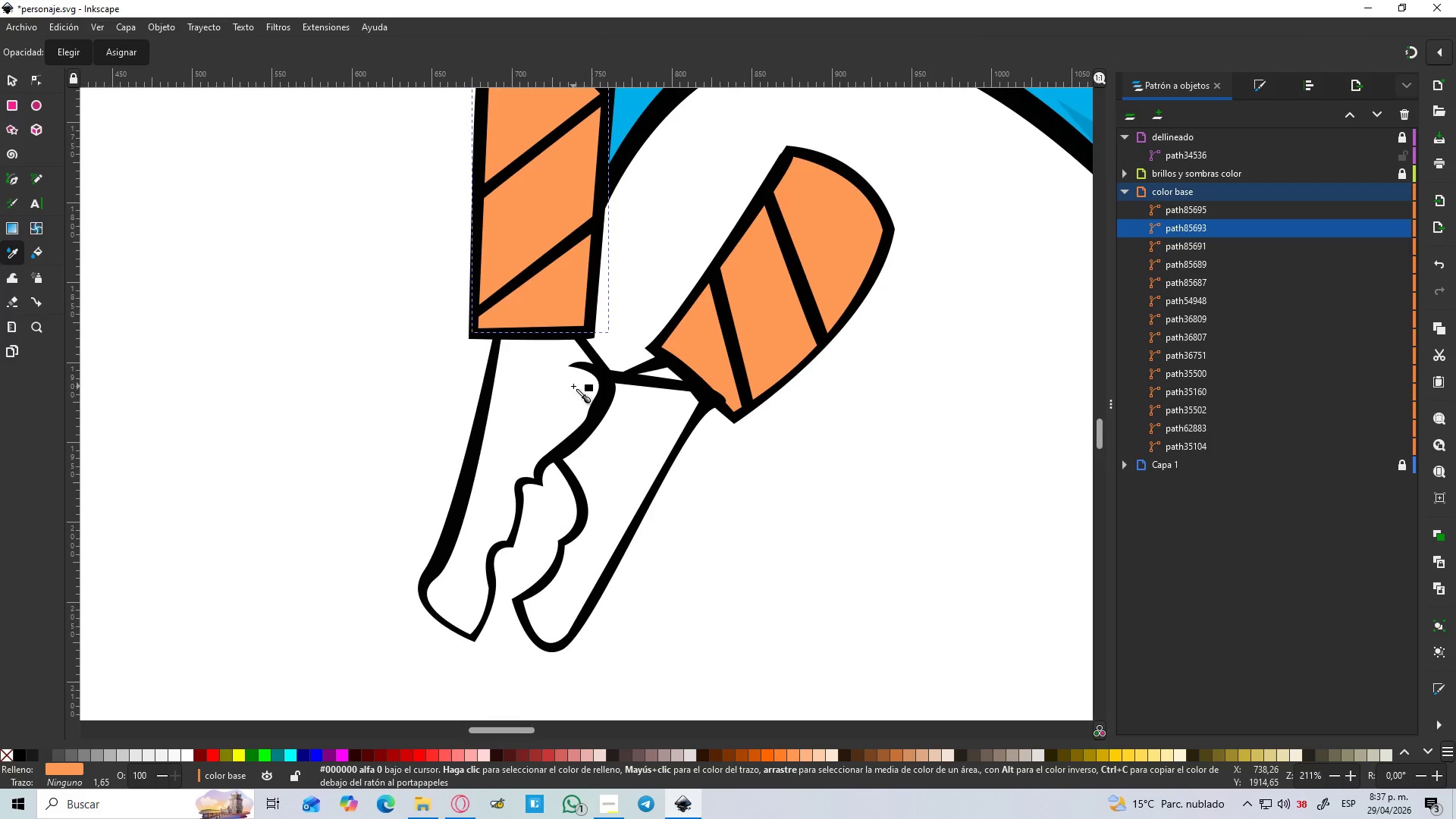 
key(B)
 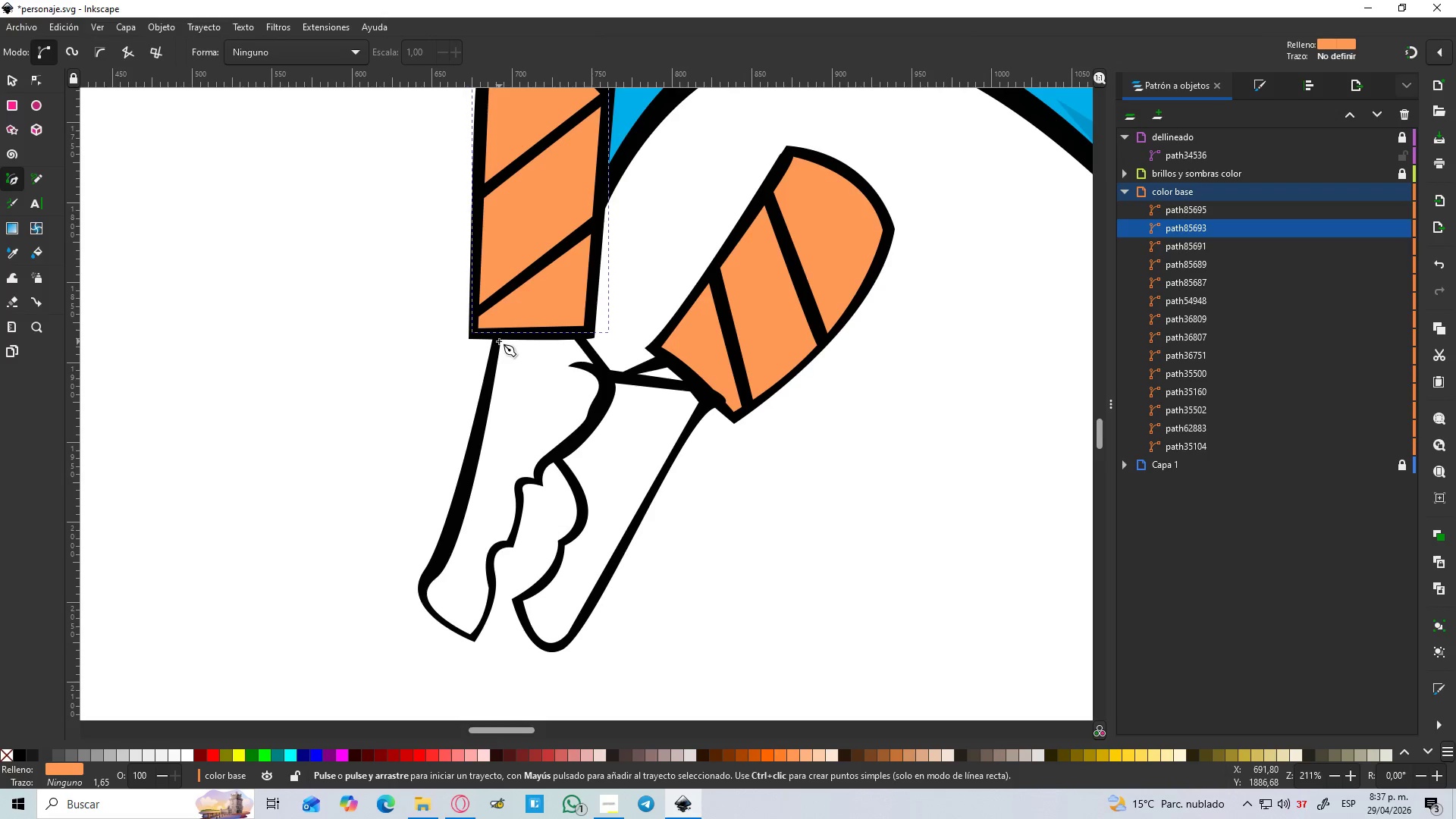 
left_click([499, 337])
 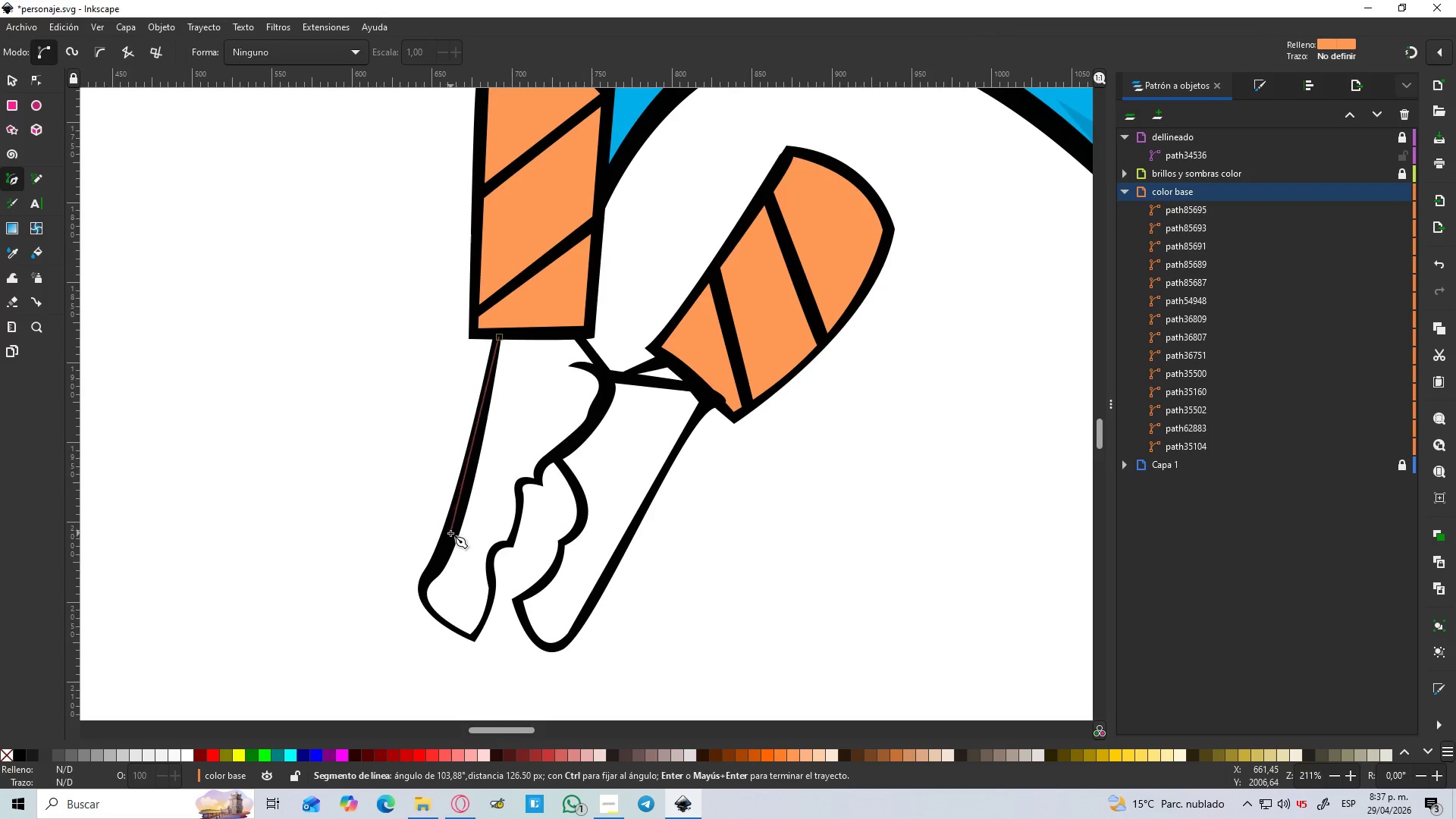 
left_click([453, 533])
 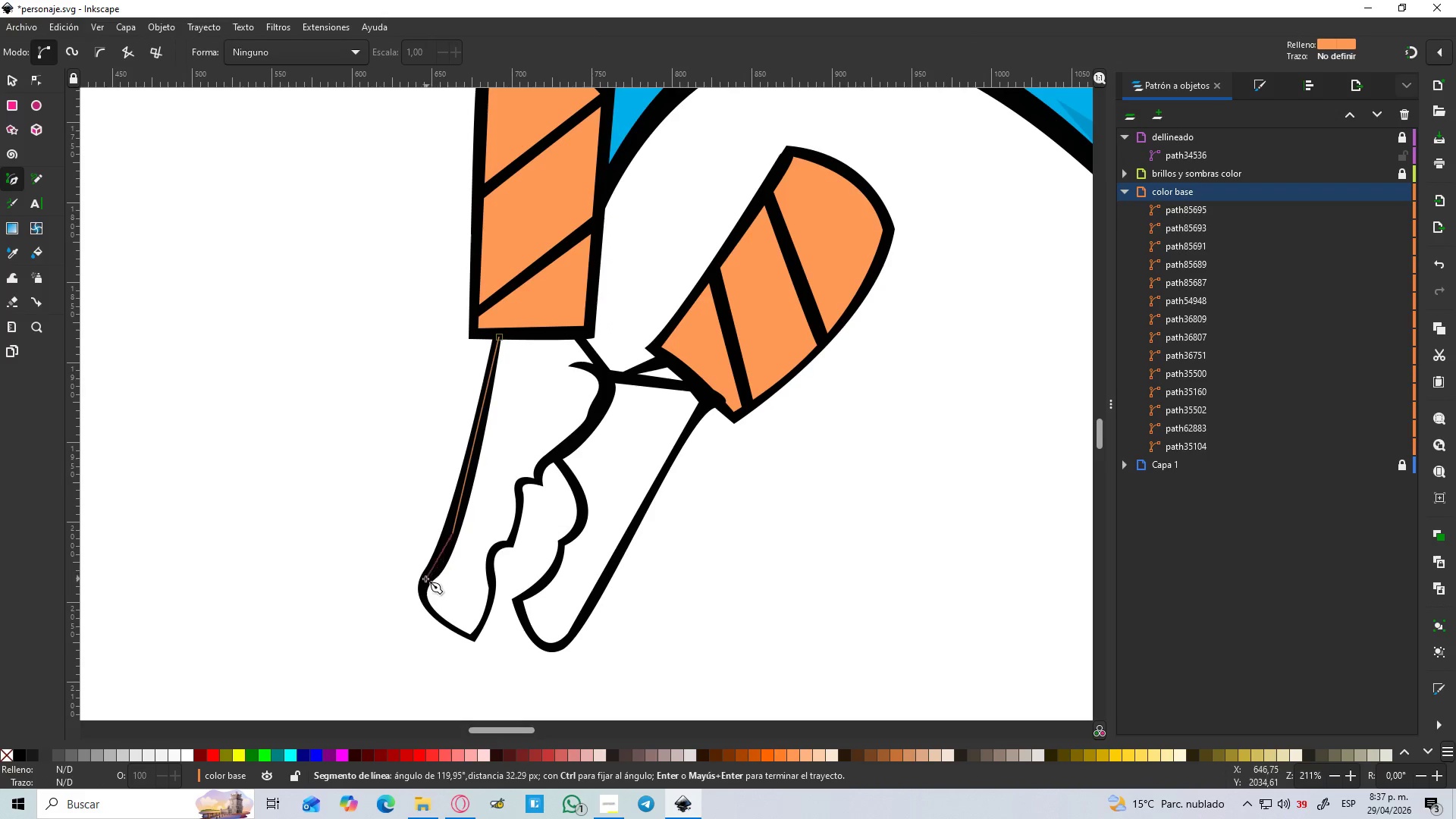 
left_click([425, 579])
 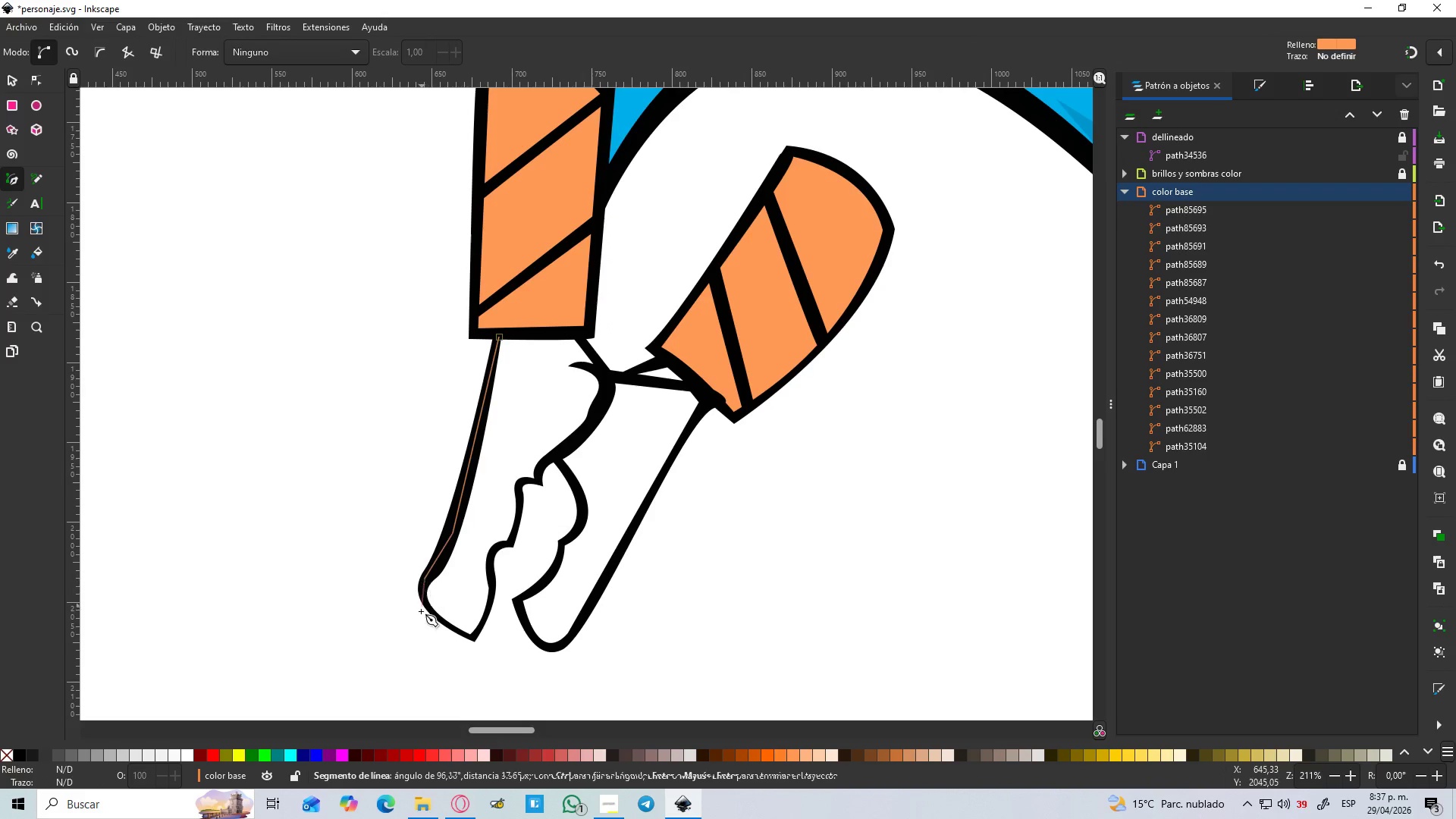 
hold_key(key=ControlLeft, duration=0.59)
scroll: coordinate [424, 607], scroll_direction: up, amount: 3.0
 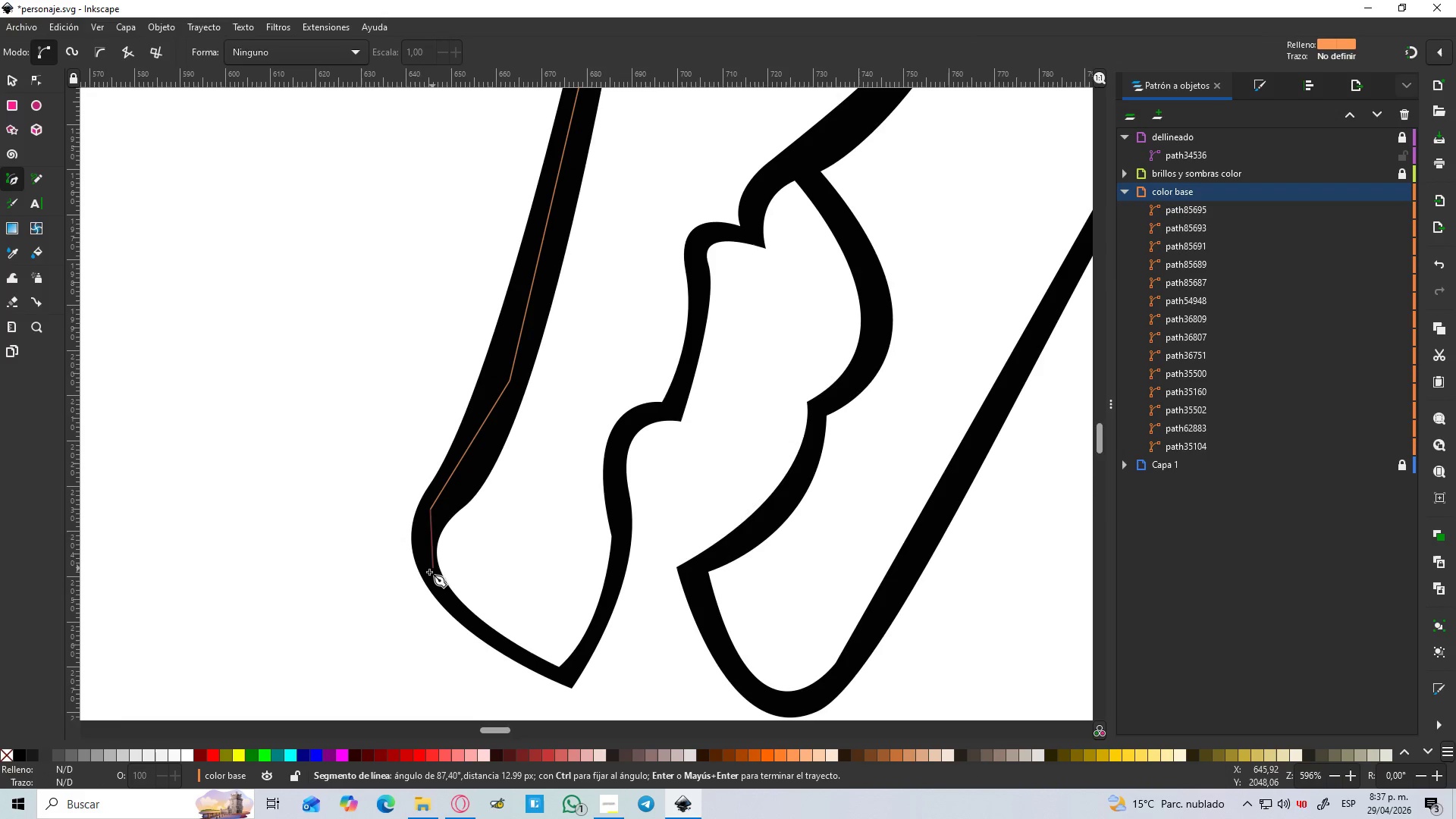 
left_click([428, 572])
 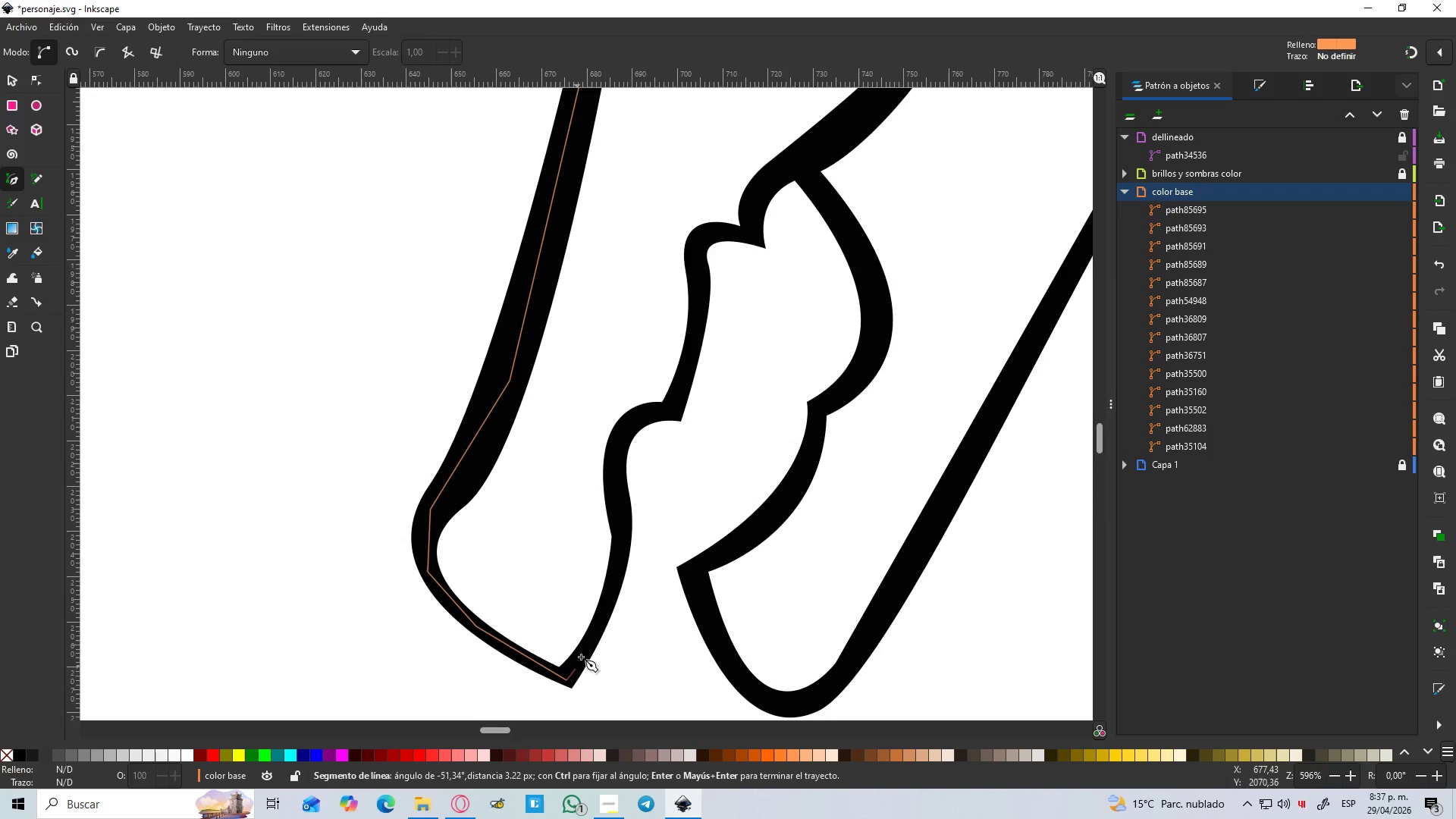 
left_click_drag(start_coordinate=[594, 631], to_coordinate=[600, 630])
 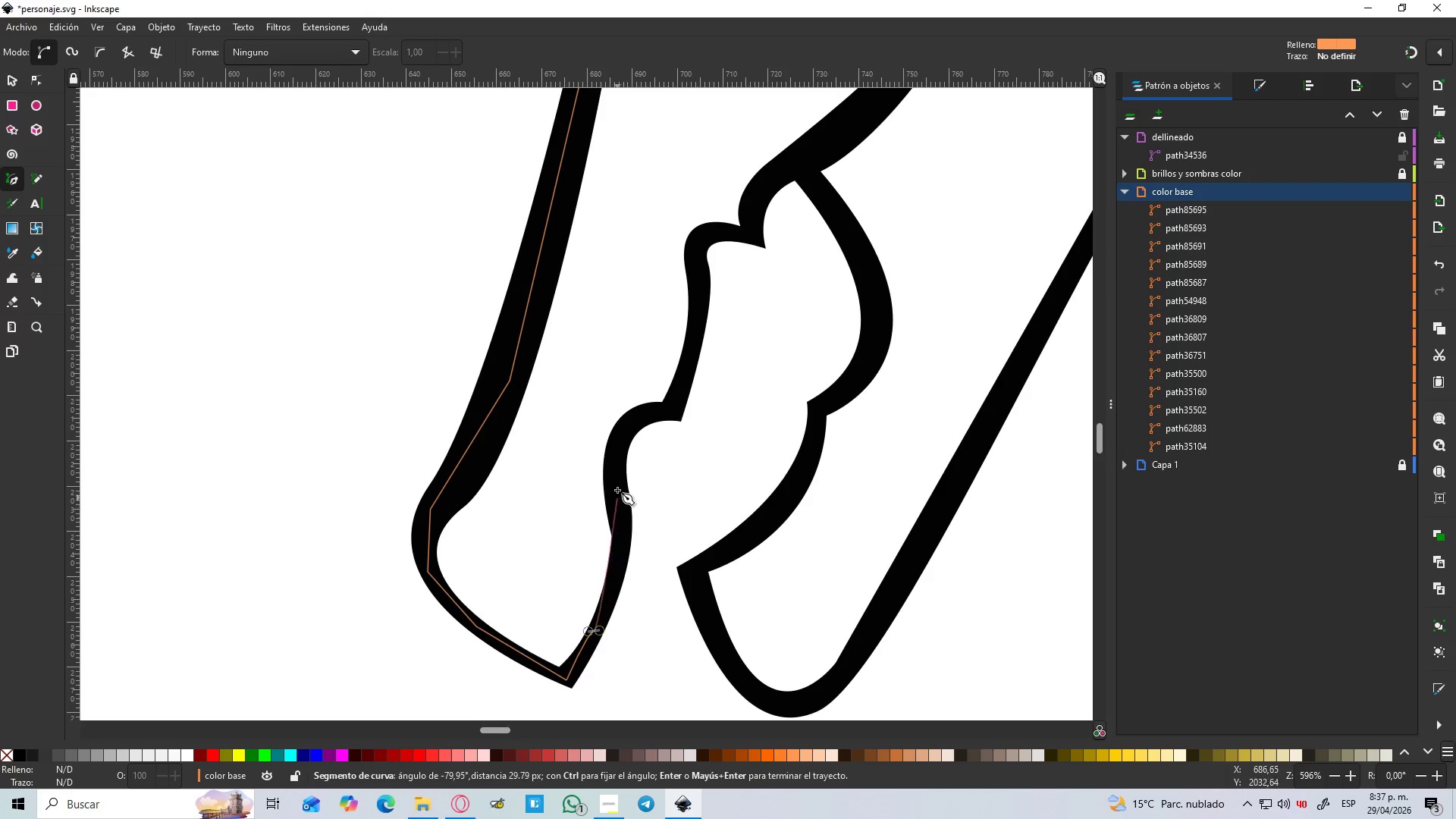 
left_click_drag(start_coordinate=[617, 485], to_coordinate=[600, 413])
 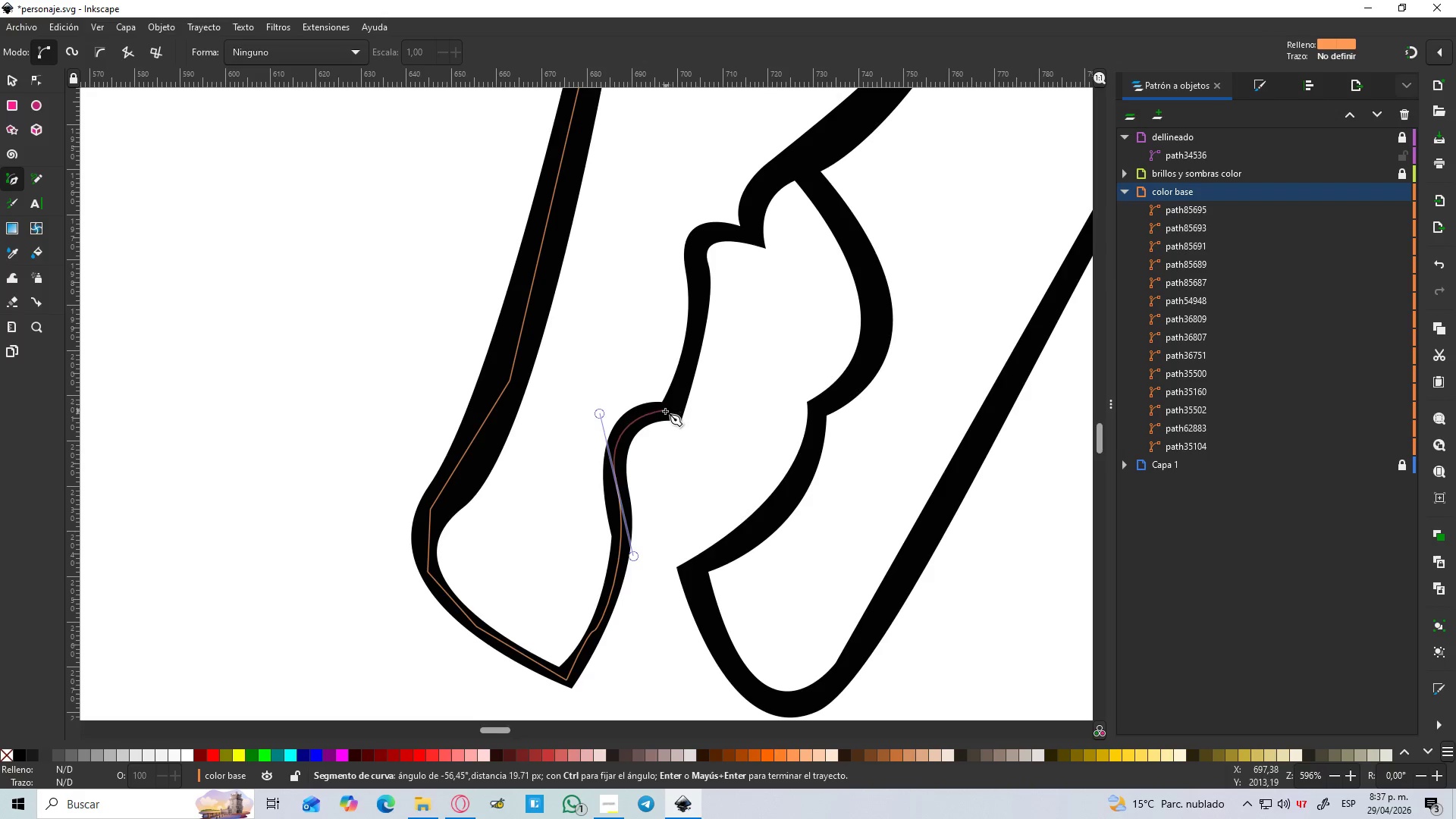 
left_click_drag(start_coordinate=[669, 413], to_coordinate=[673, 408])
 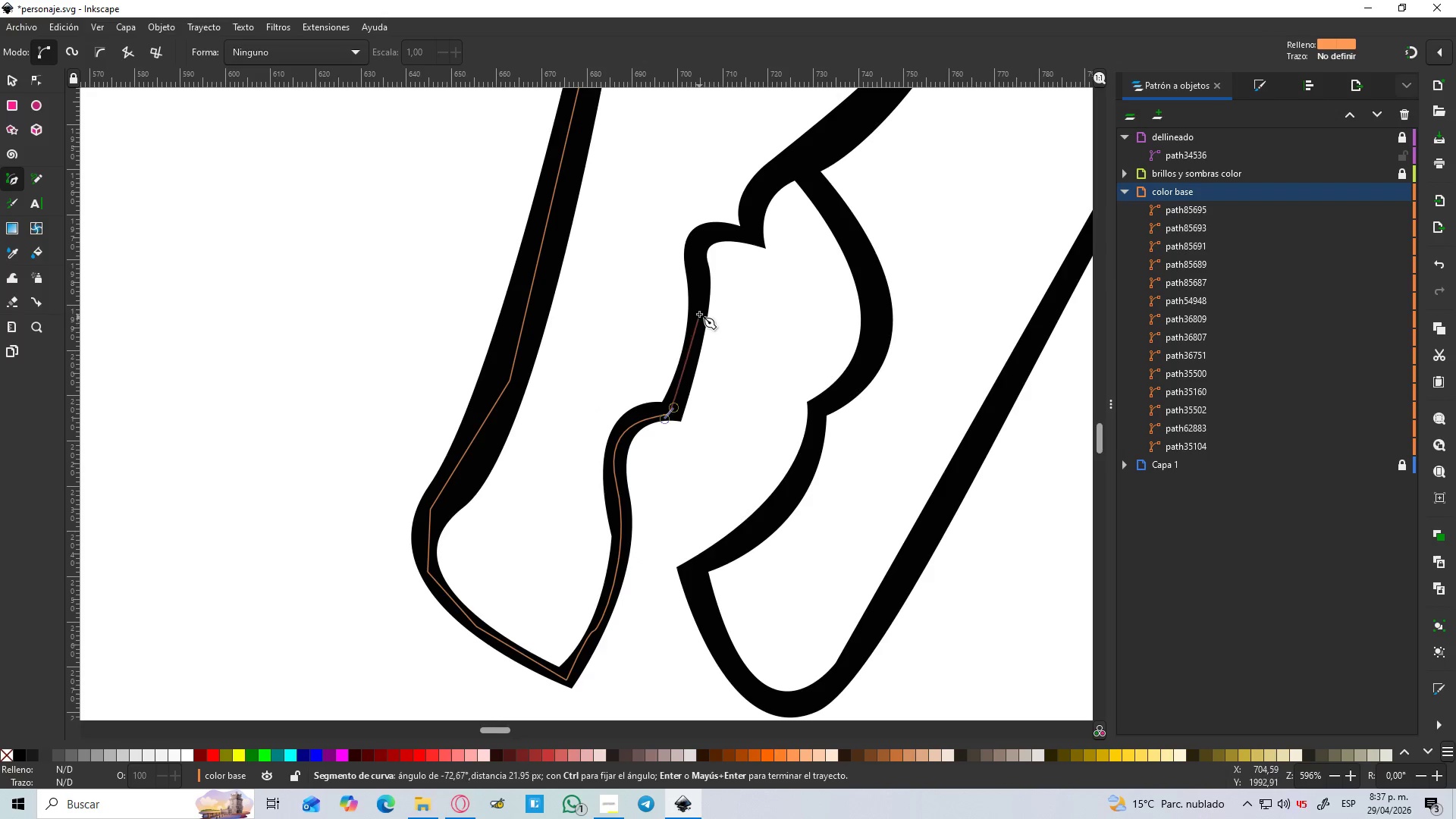 
left_click_drag(start_coordinate=[701, 306], to_coordinate=[703, 302])
 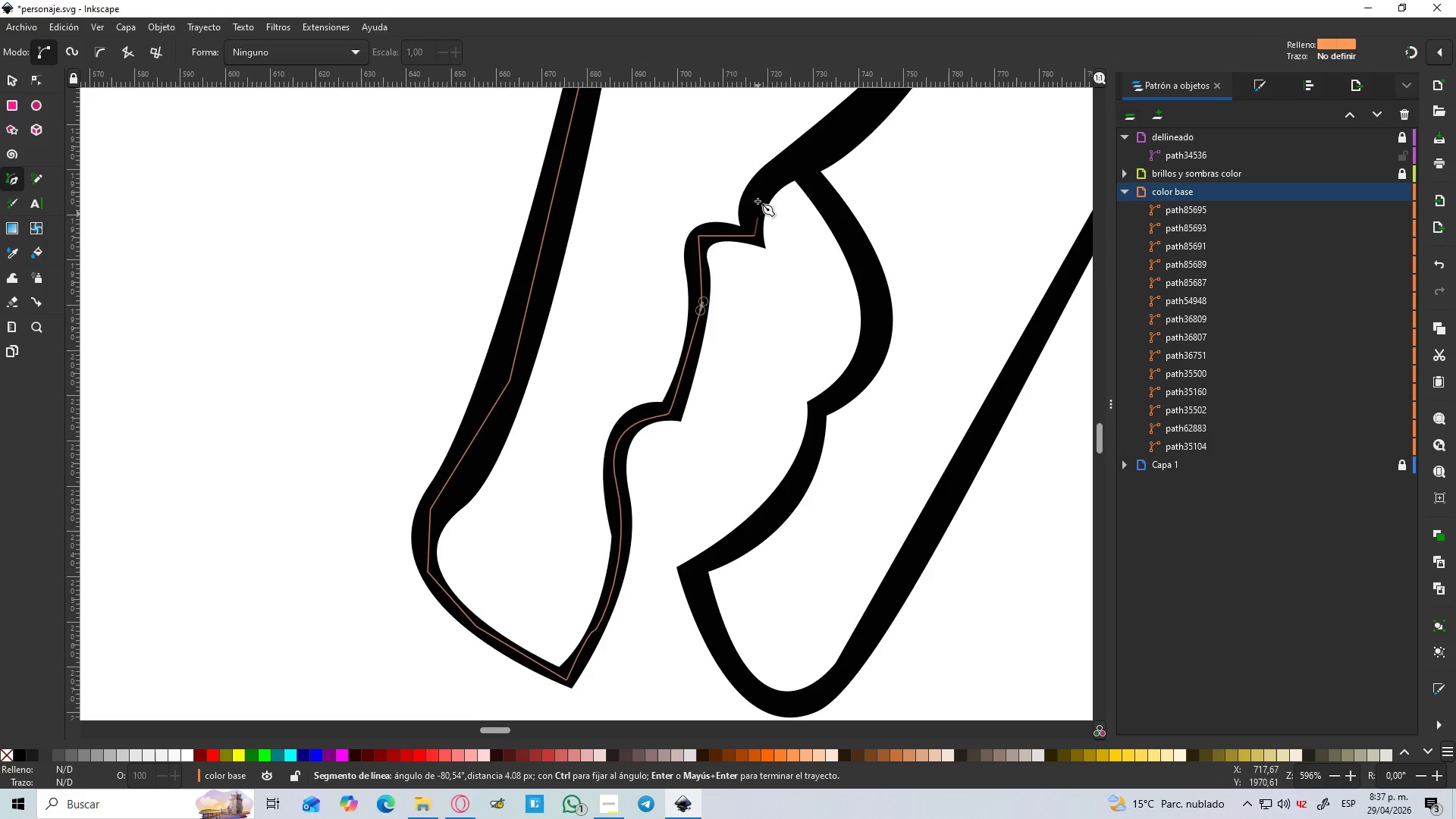 
hold_key(key=Space, duration=0.44)
 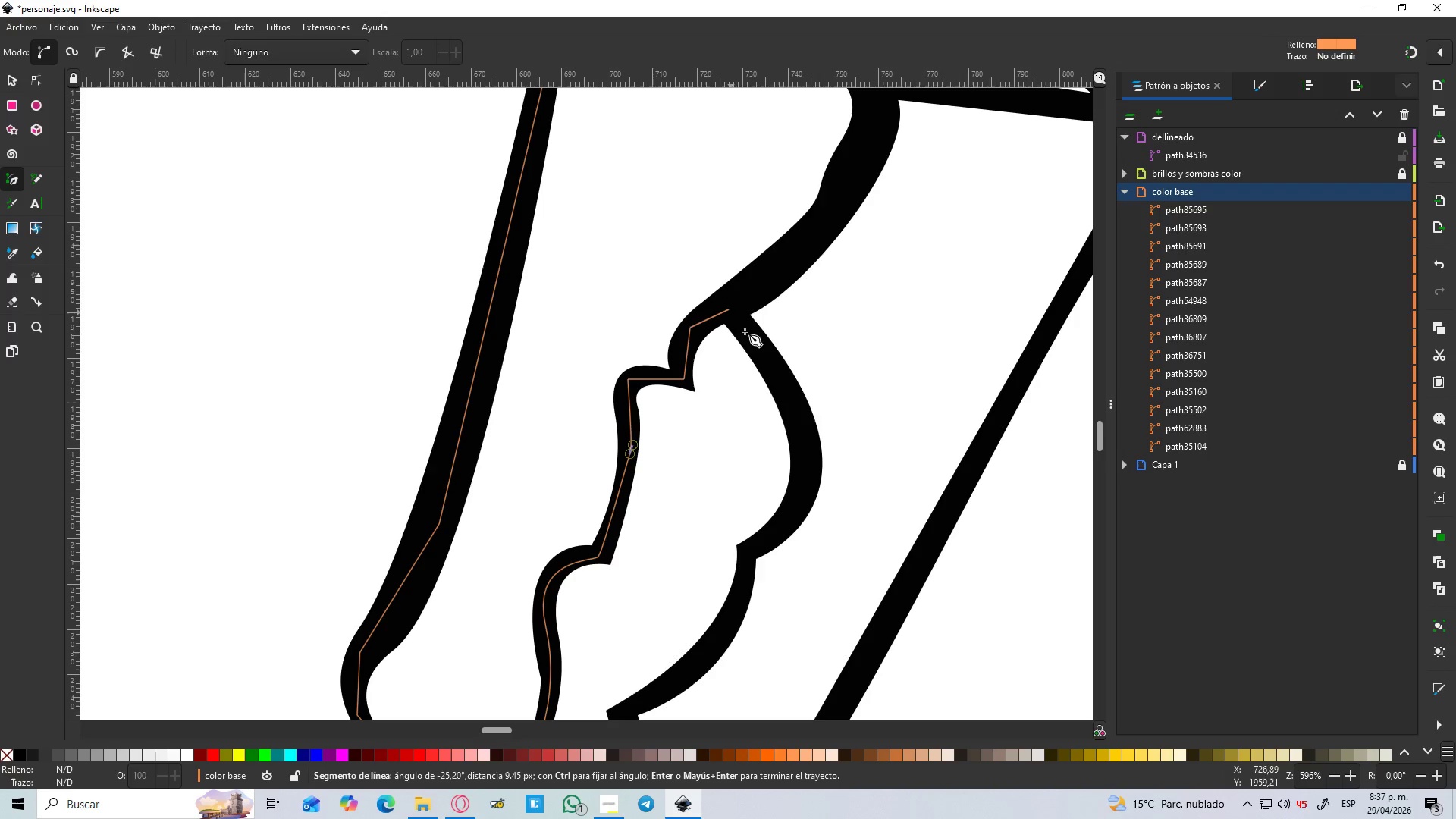 
double_click([764, 350])
 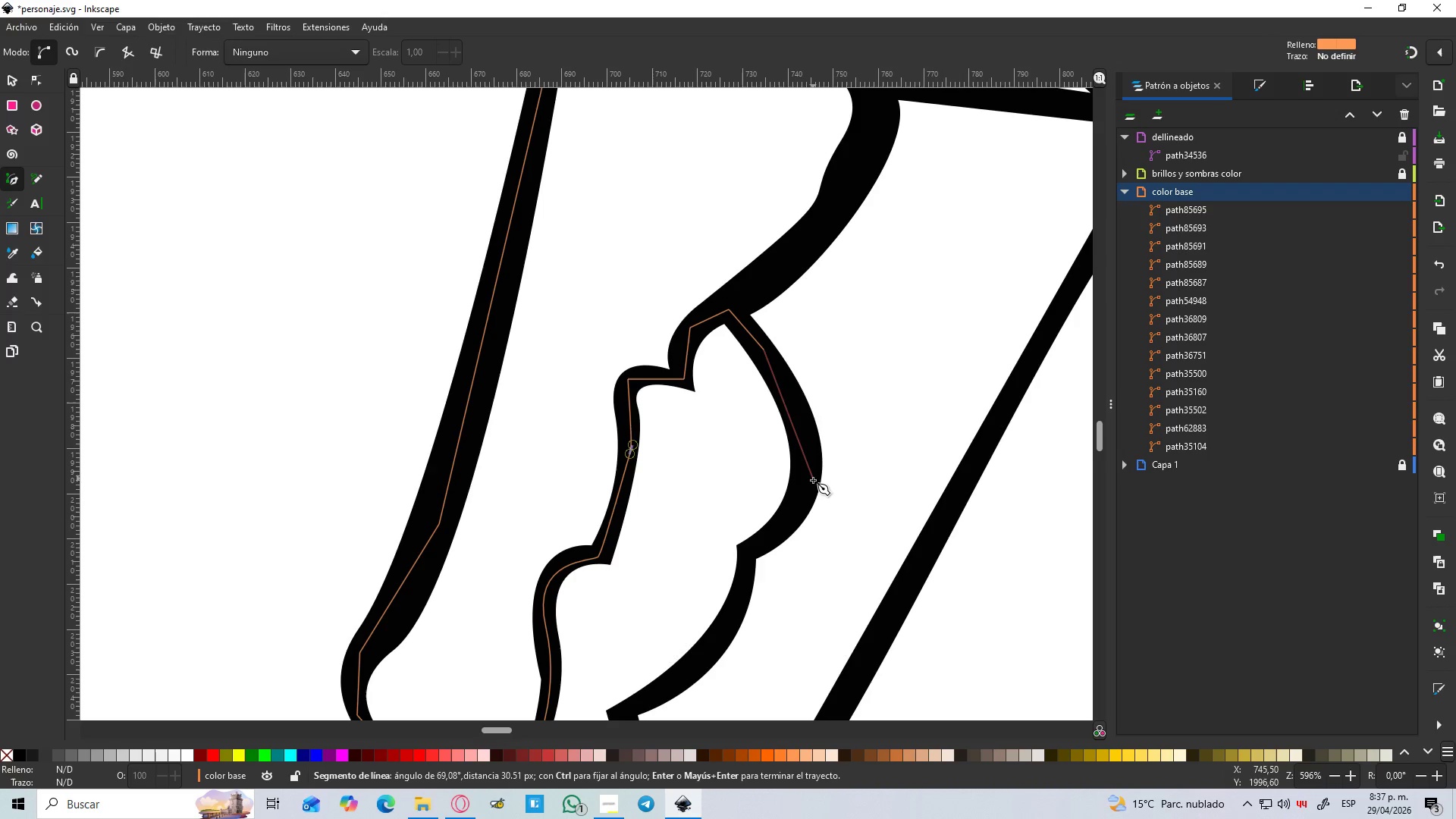 
left_click([810, 481])
 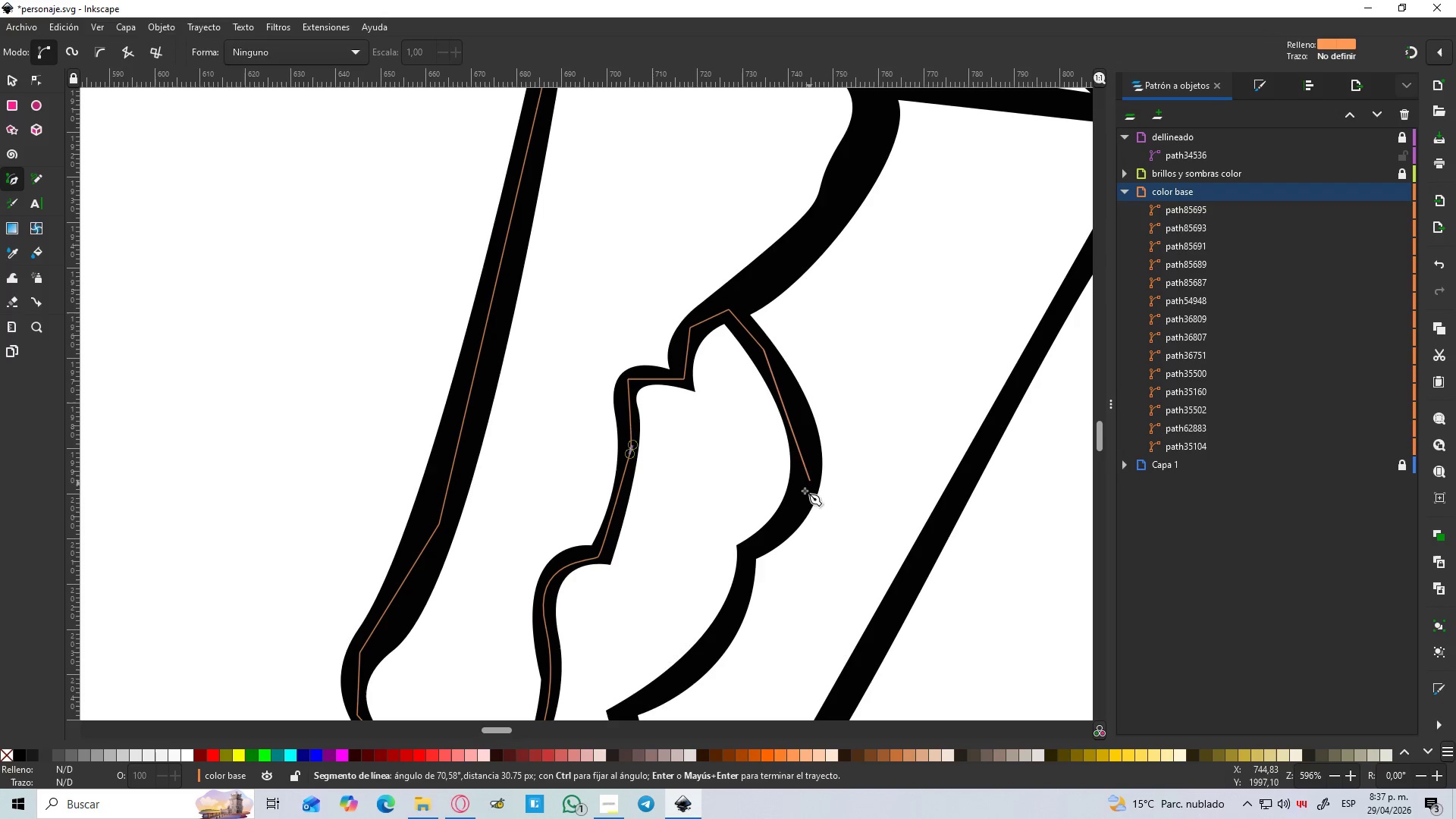 
hold_key(key=Space, duration=0.42)
 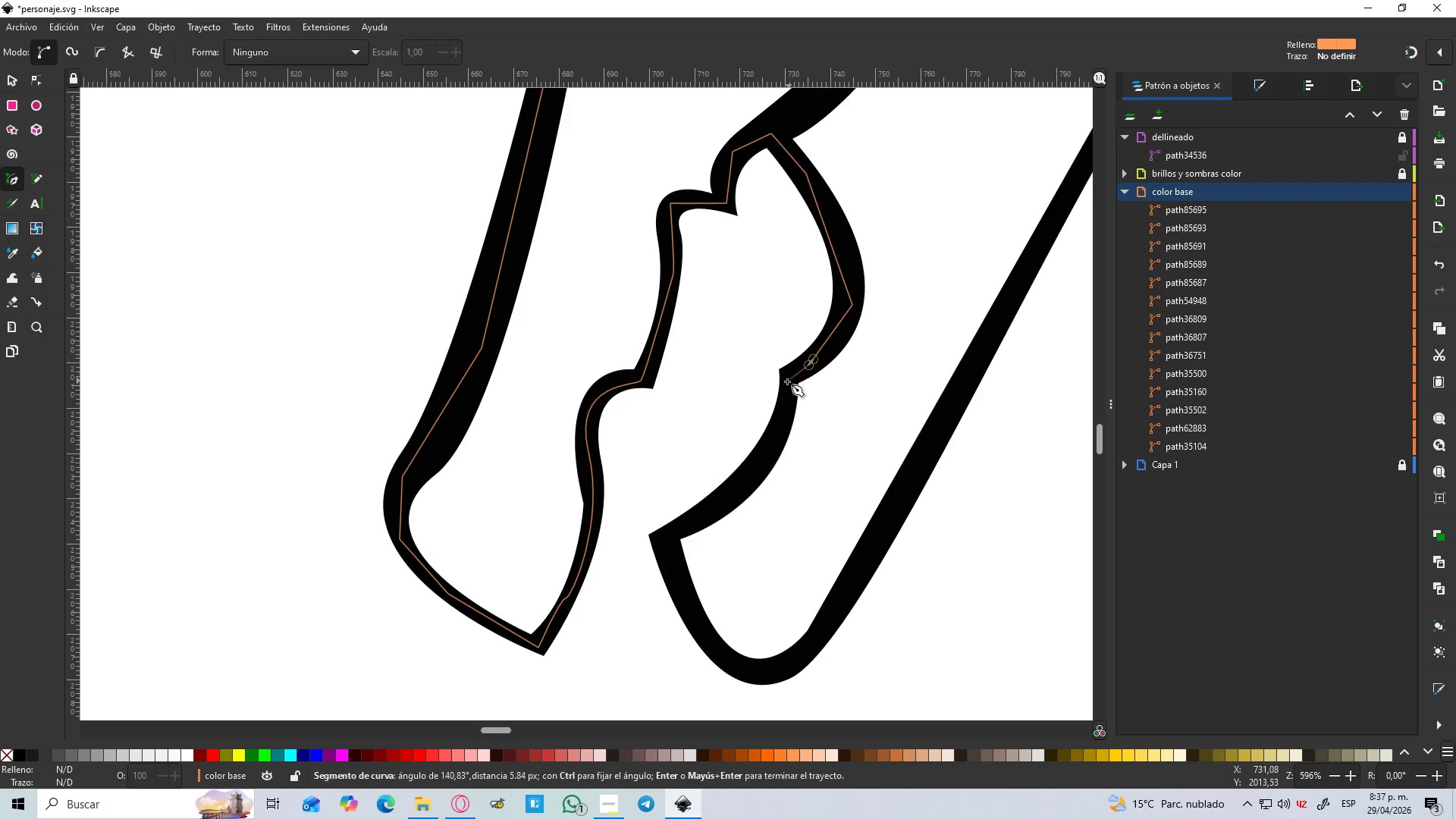 
left_click_drag(start_coordinate=[786, 385], to_coordinate=[786, 391])
 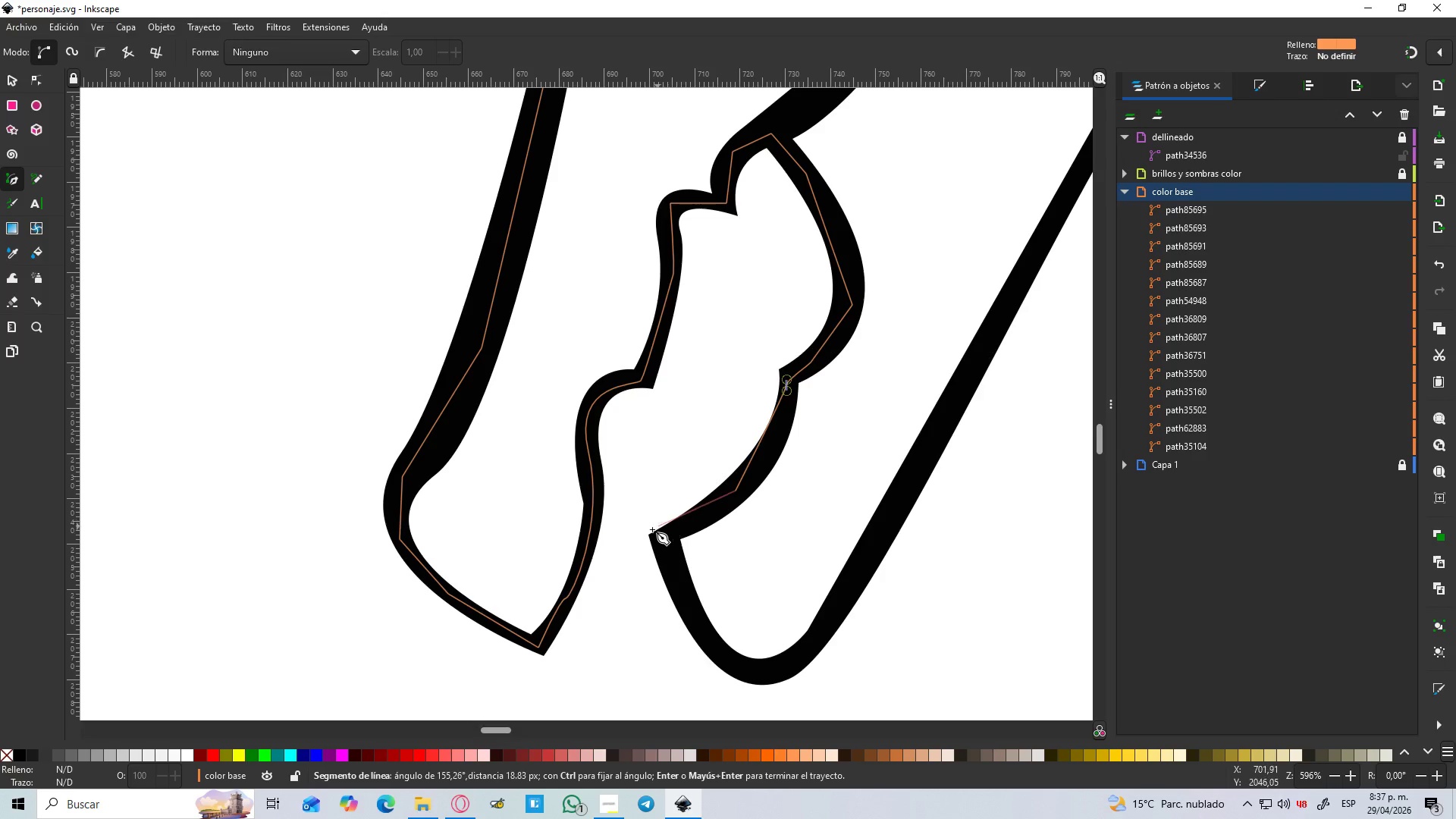 
left_click([661, 541])
 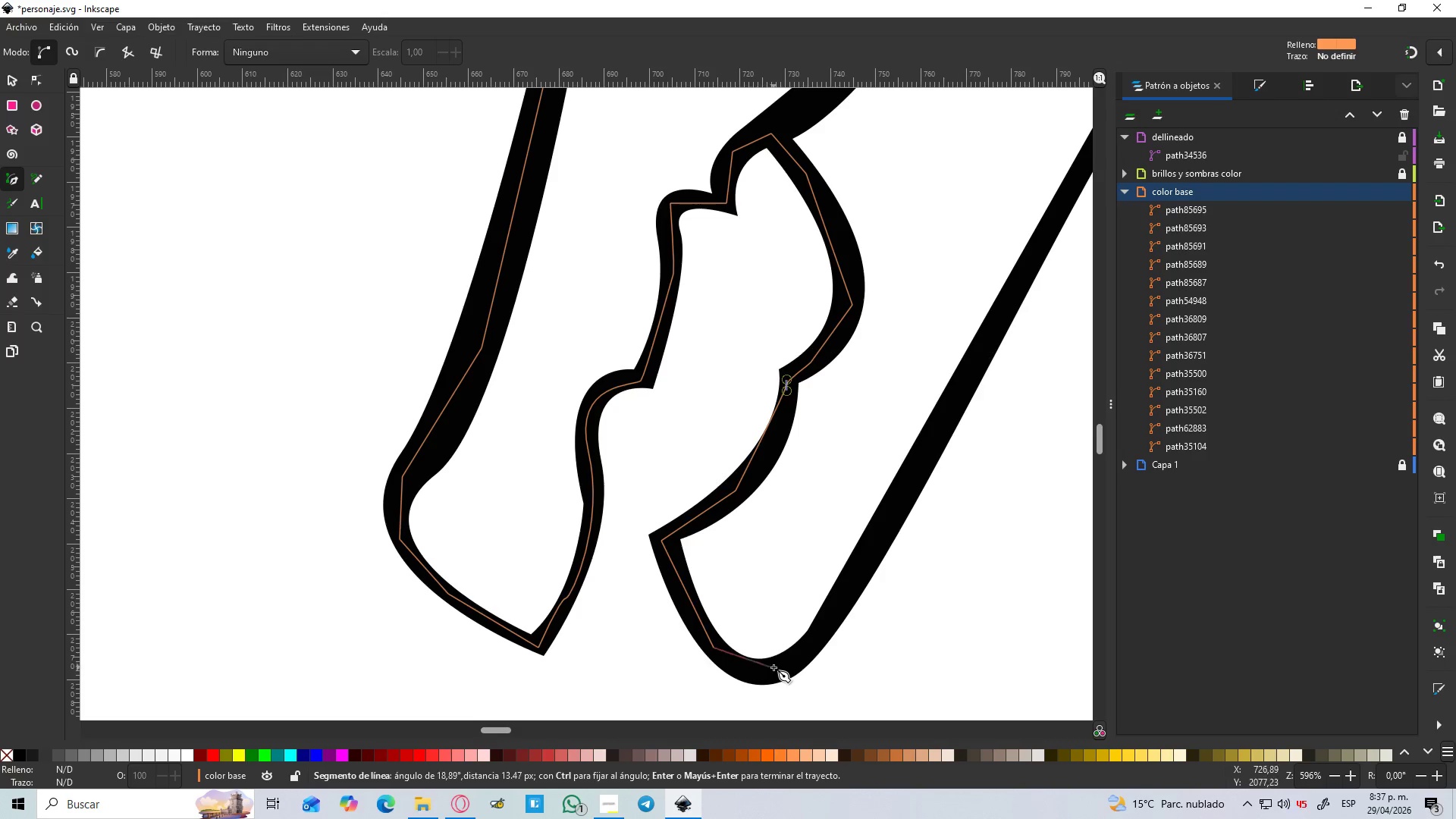 
left_click_drag(start_coordinate=[774, 673], to_coordinate=[796, 670])
 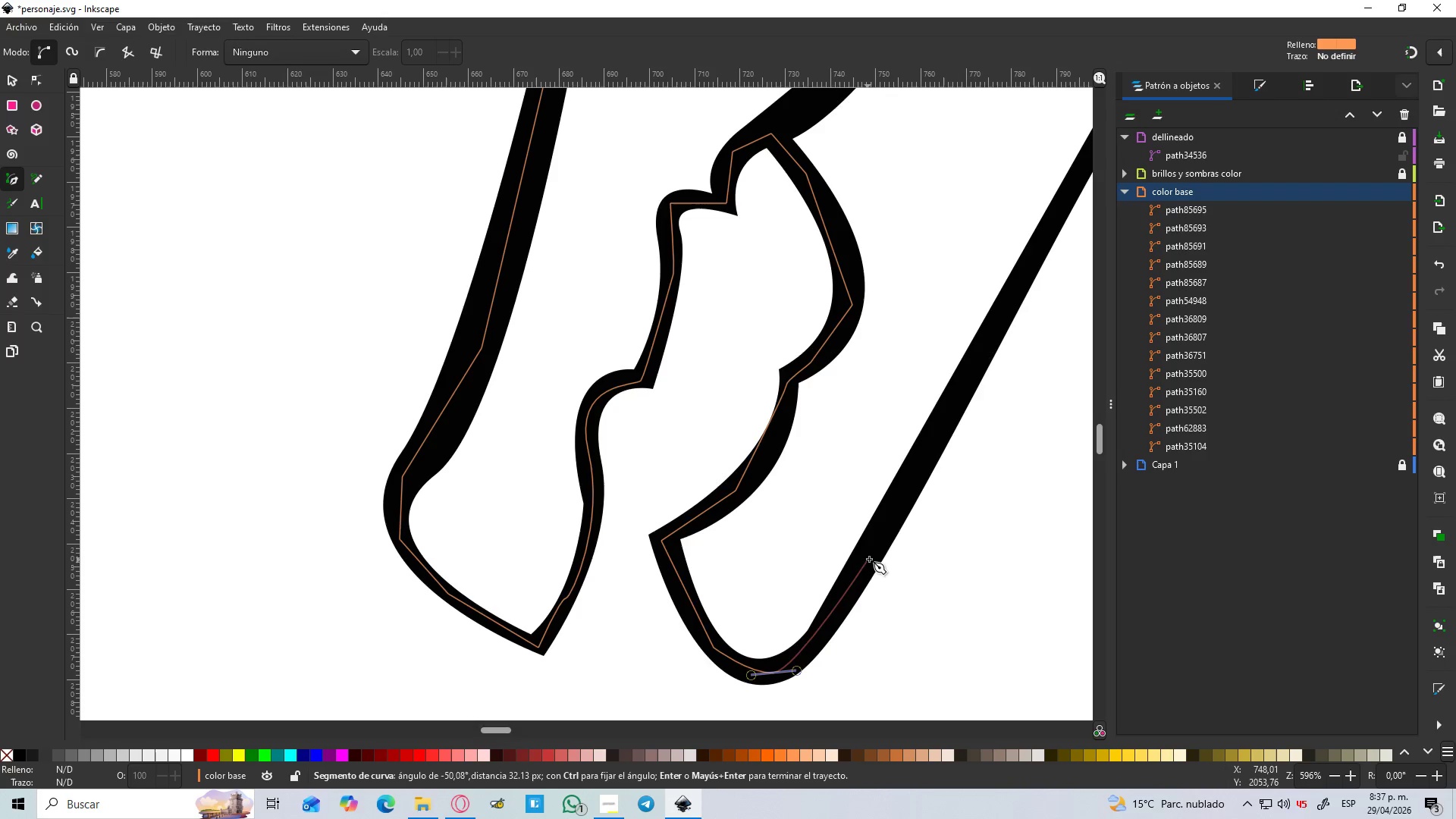 
hold_key(key=Space, duration=0.58)
 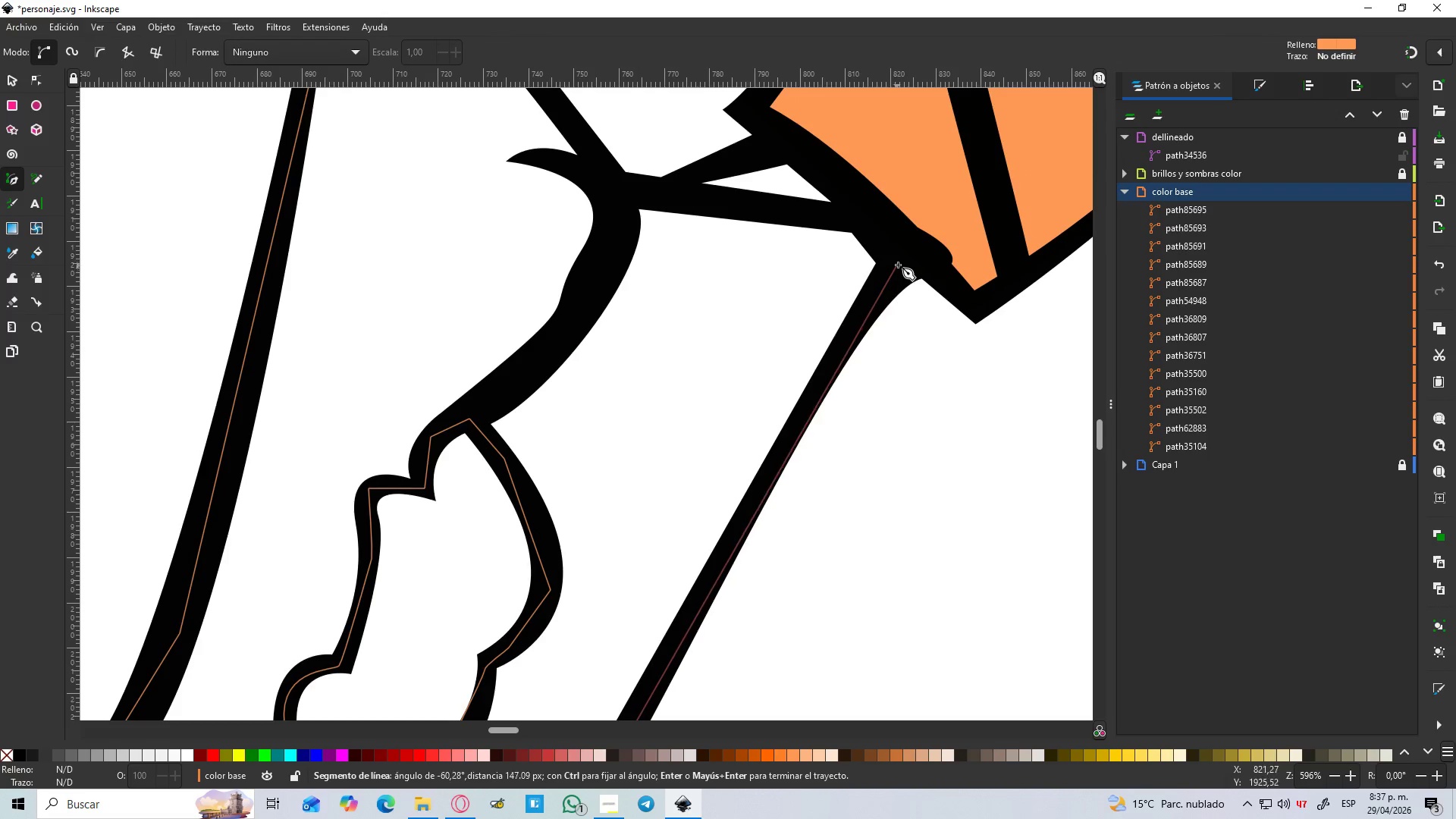 
left_click([897, 253])
 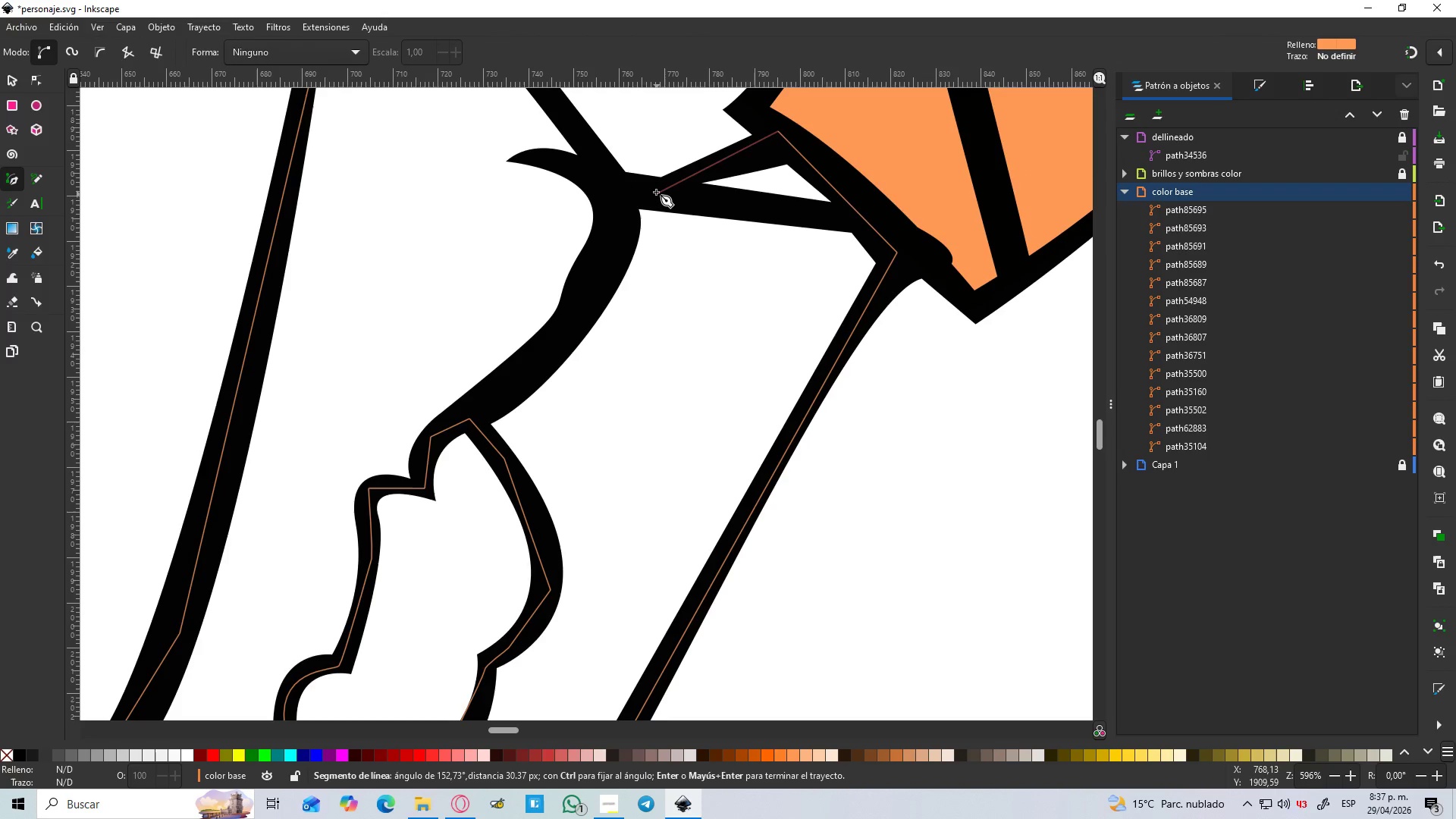 
double_click([612, 179])
 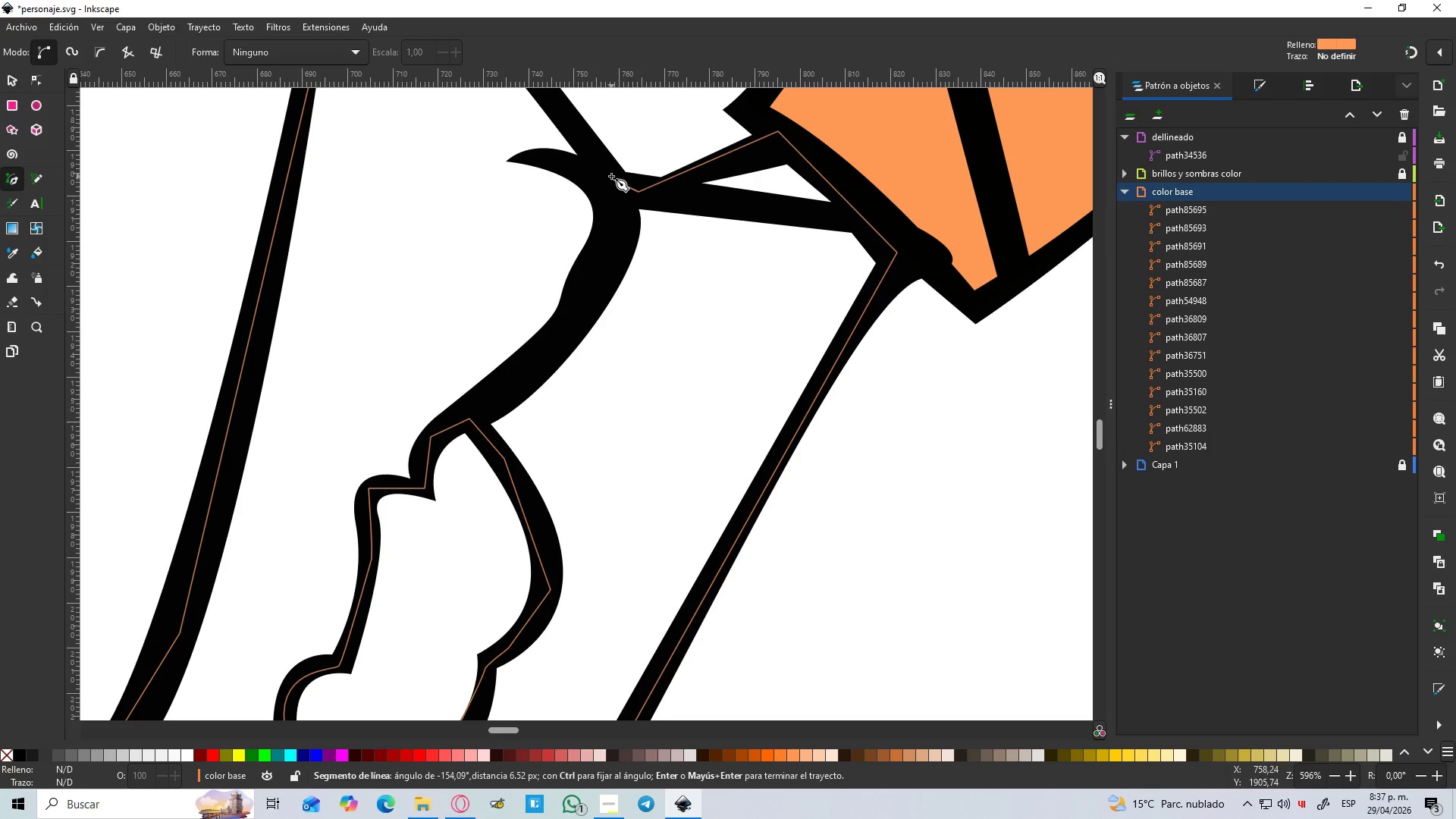 
hold_key(key=Space, duration=0.39)
 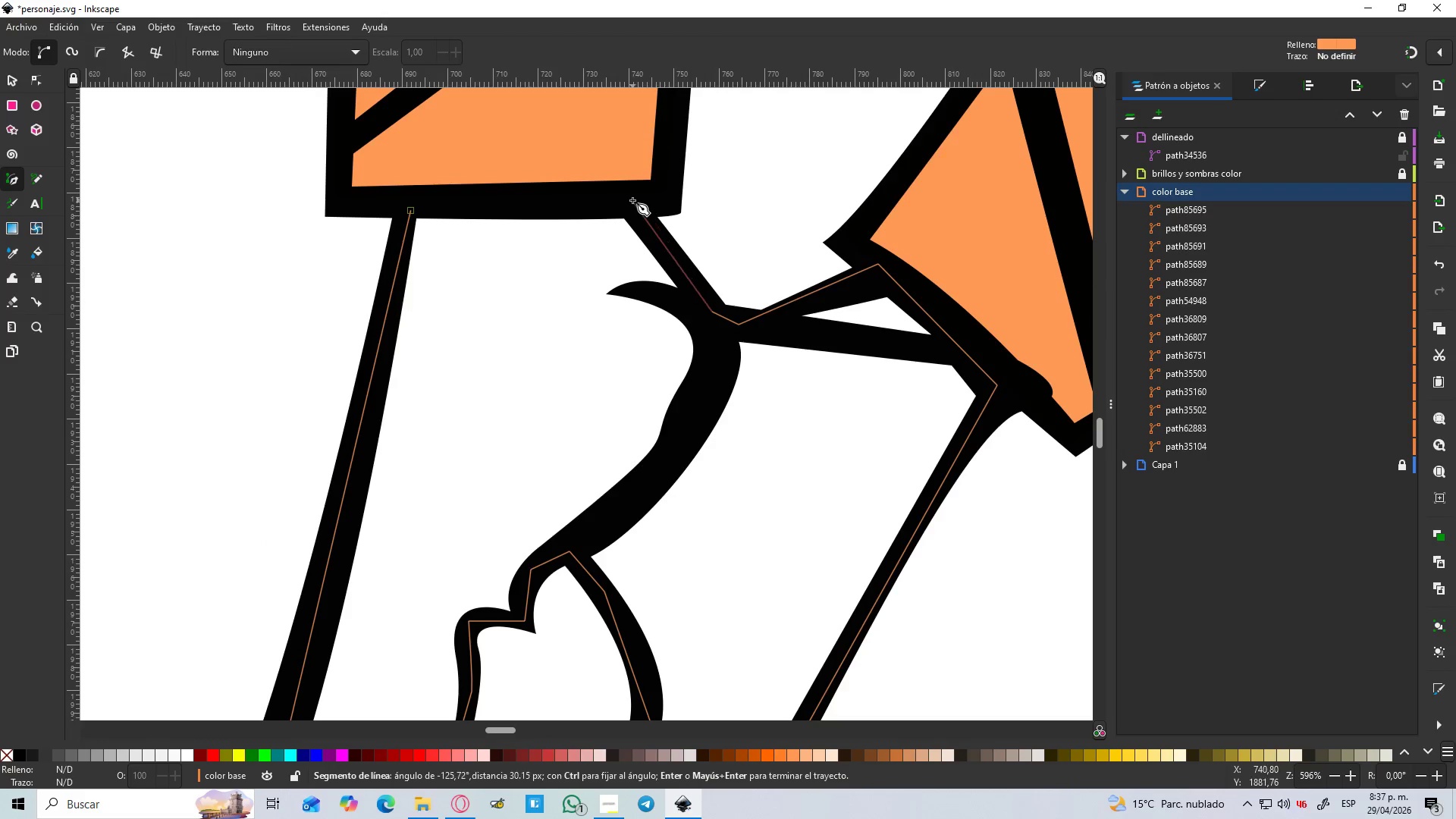 
left_click([632, 200])
 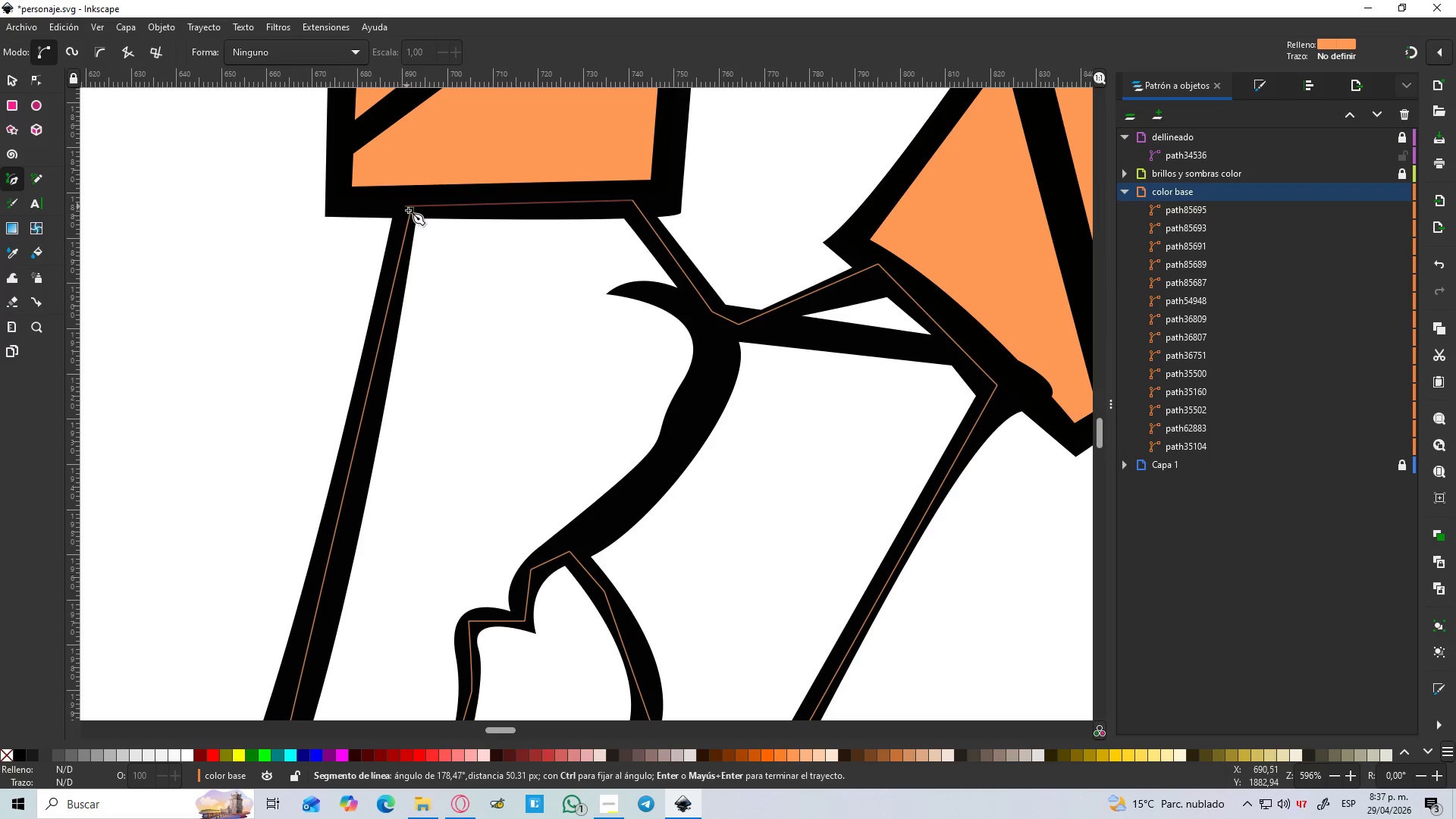 
left_click([409, 211])
 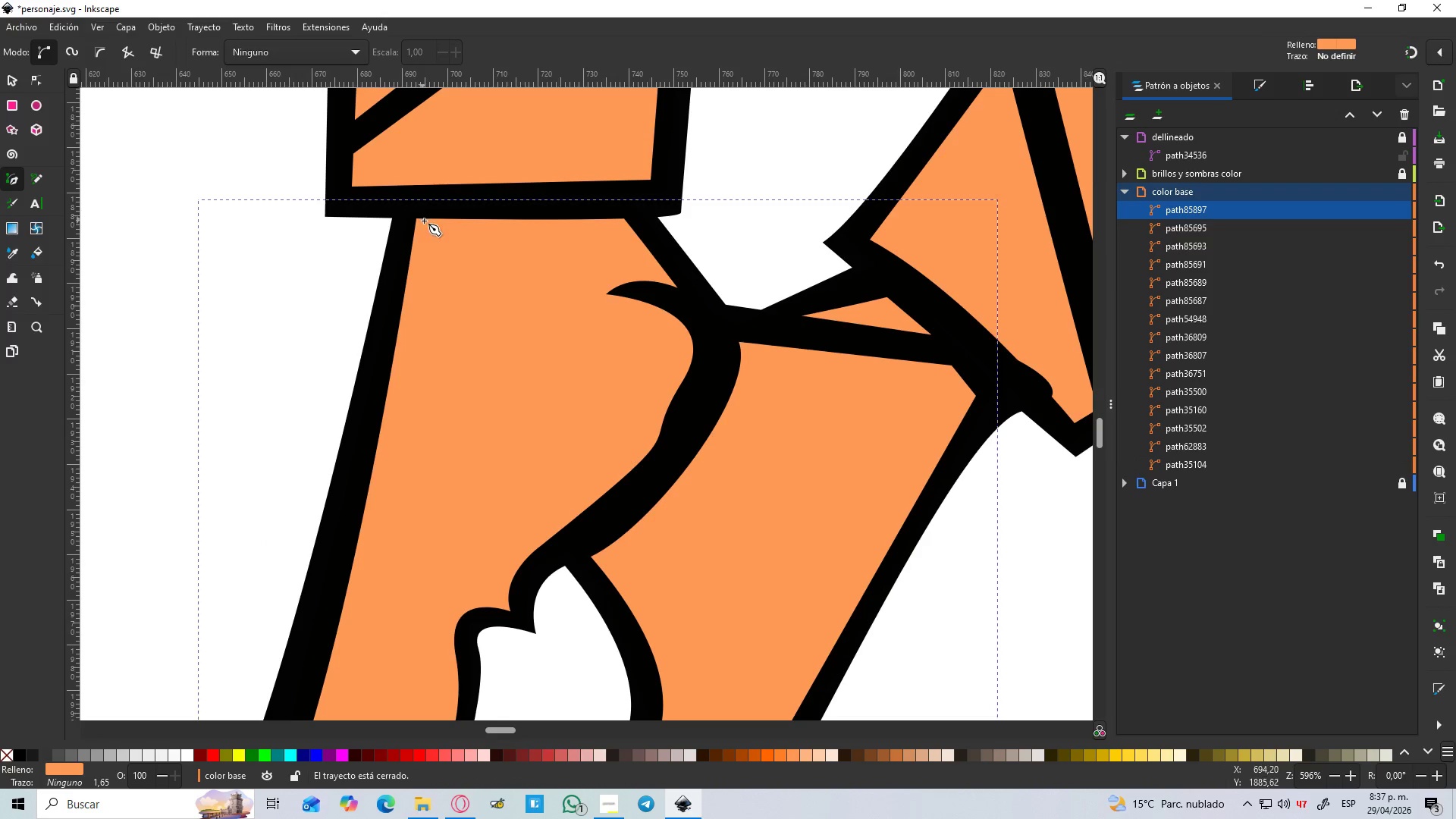 
hold_key(key=ControlLeft, duration=0.33)
scroll: coordinate [457, 236], scroll_direction: down, amount: 1.0
 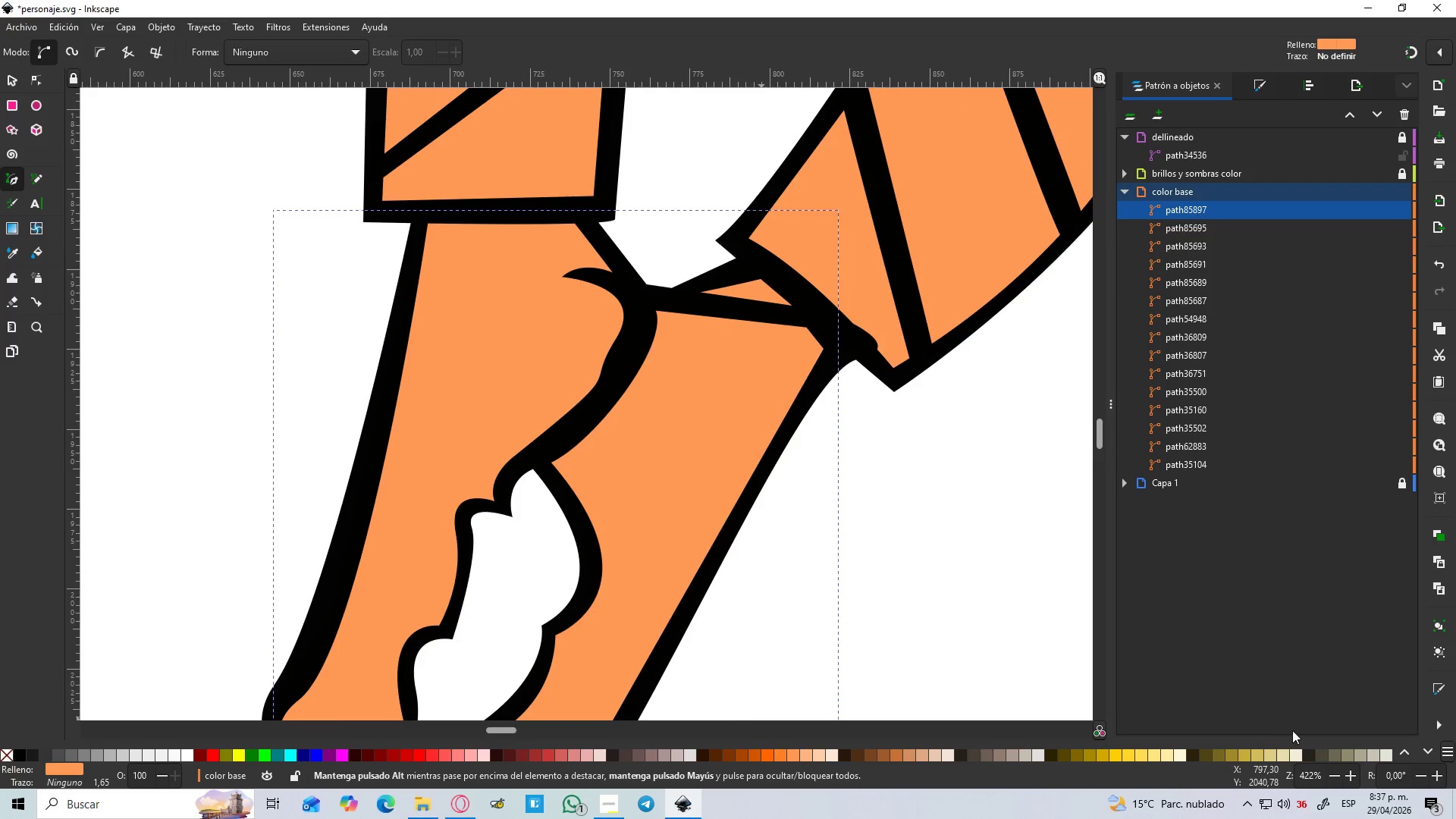 
left_click([1335, 752])
 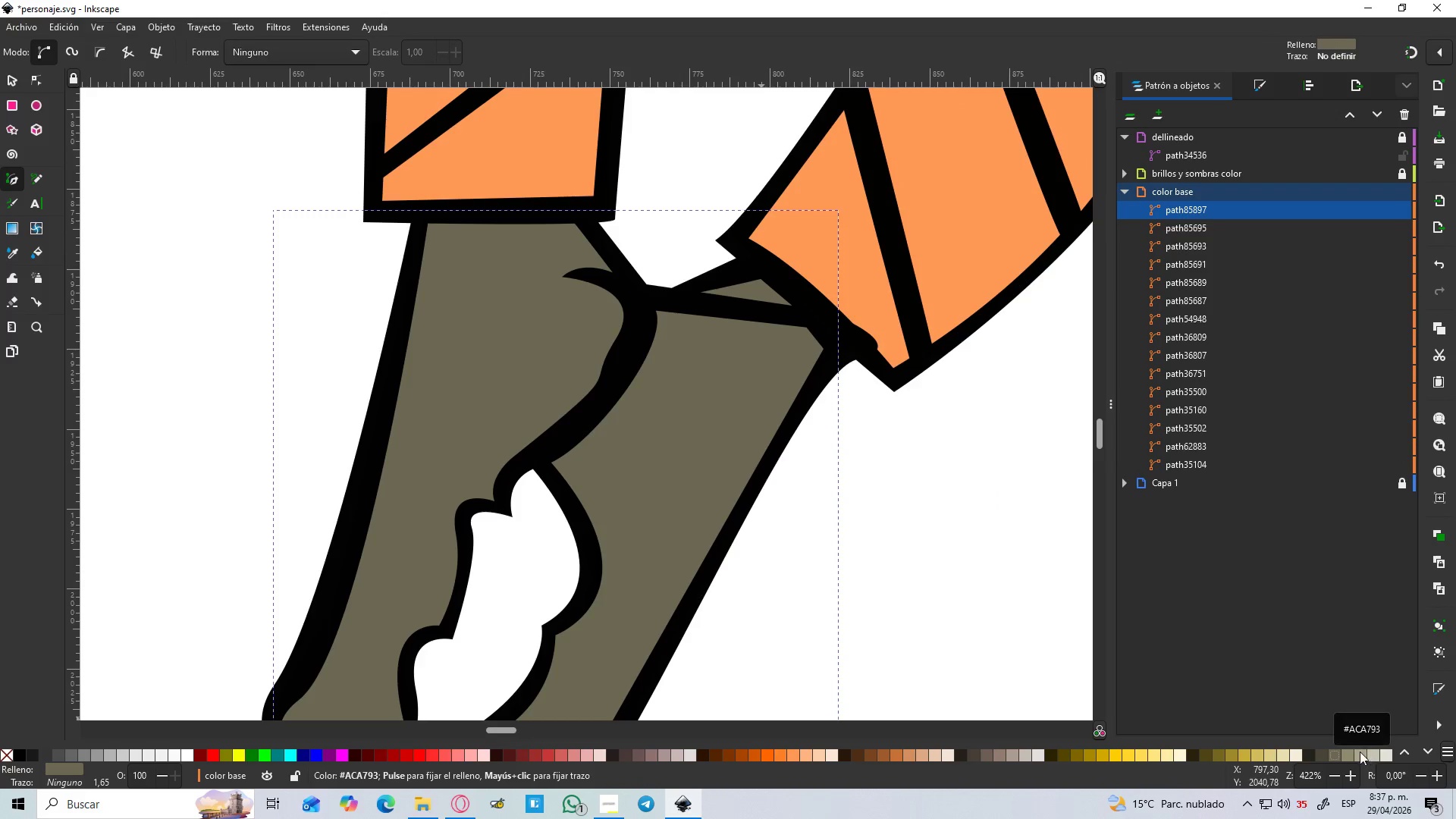 
left_click([1351, 753])
 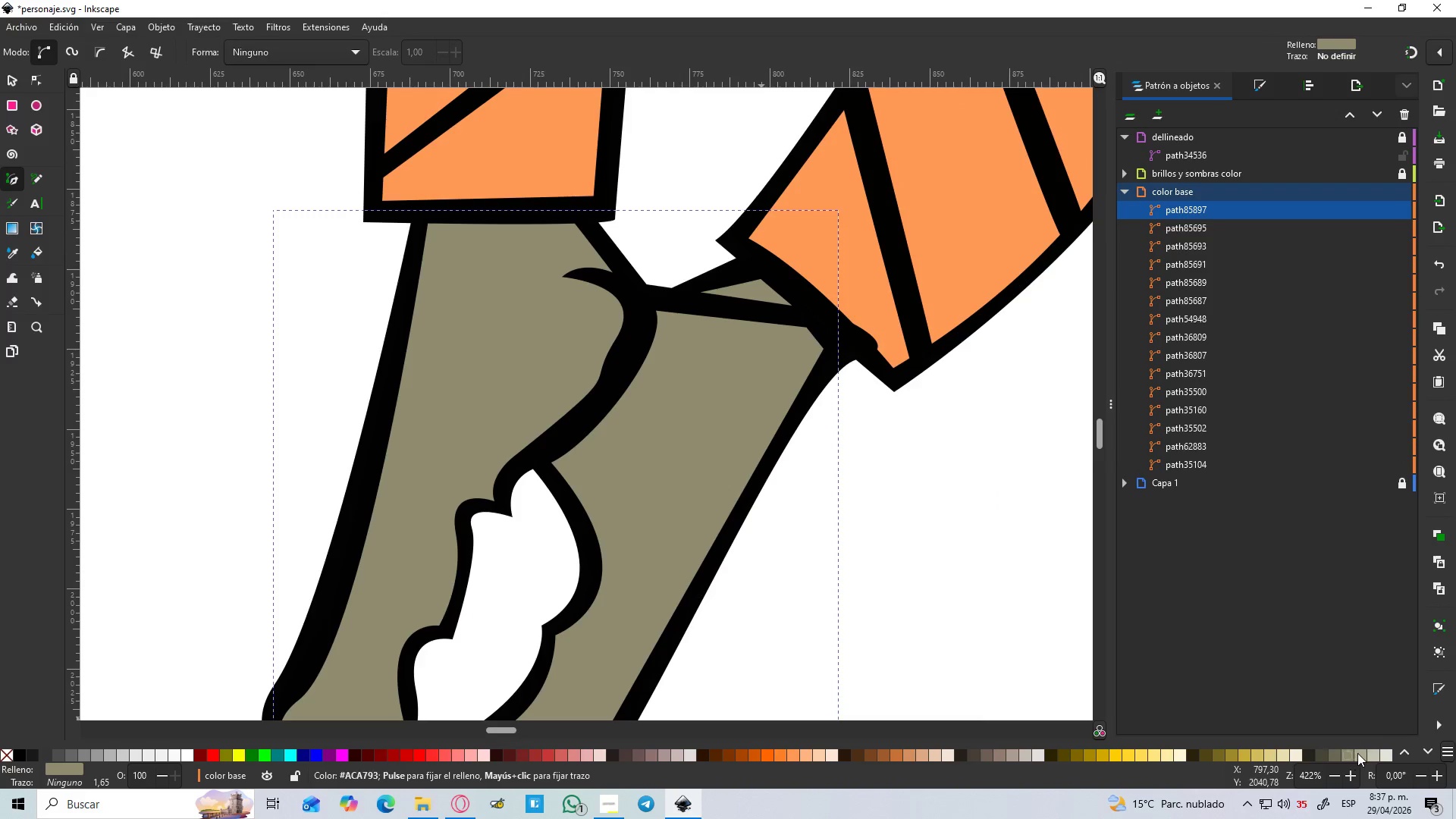 
left_click([1360, 753])
 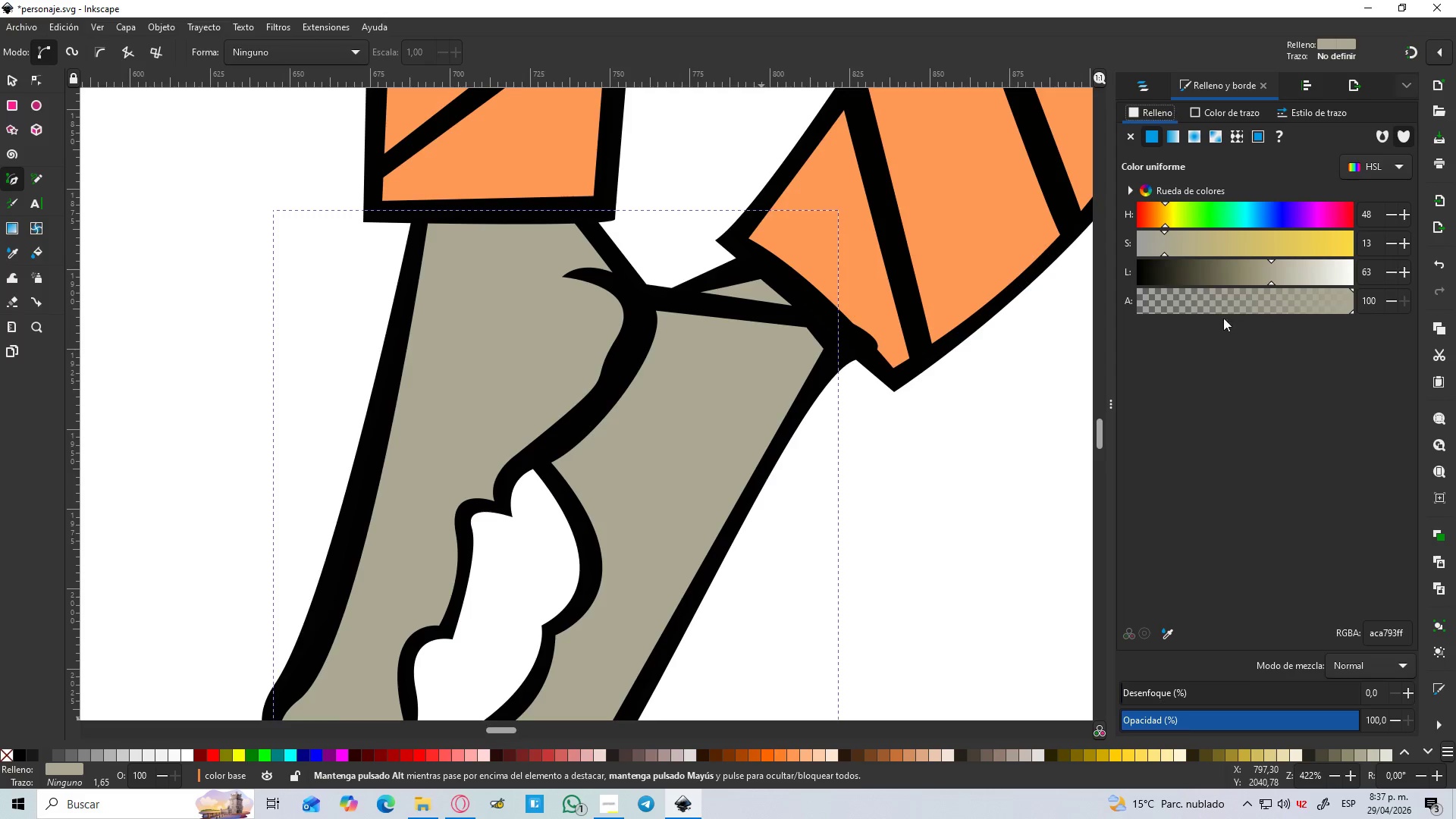 
left_click_drag(start_coordinate=[1163, 243], to_coordinate=[1128, 243])
 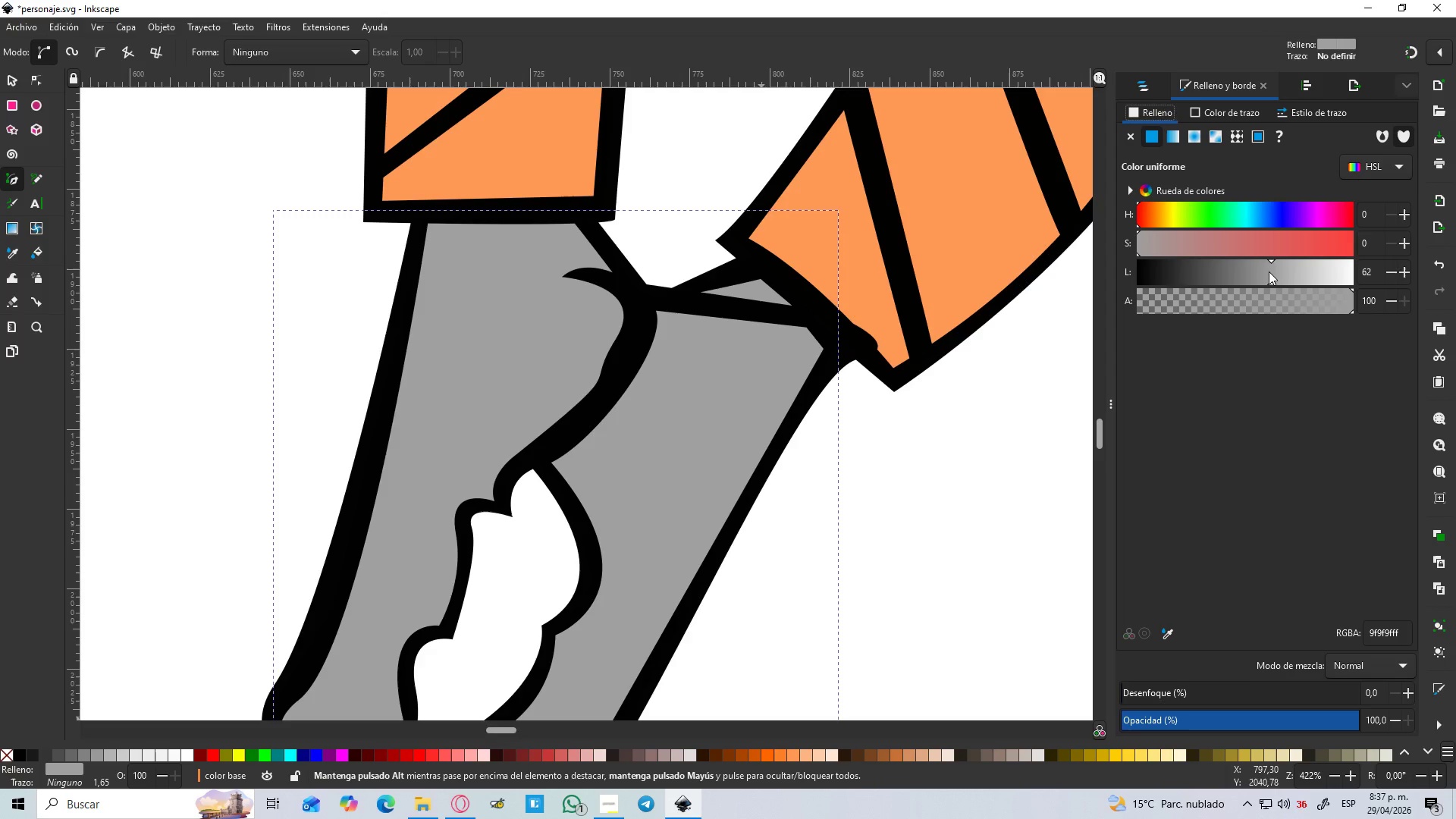 
left_click_drag(start_coordinate=[1261, 268], to_coordinate=[1290, 266])
 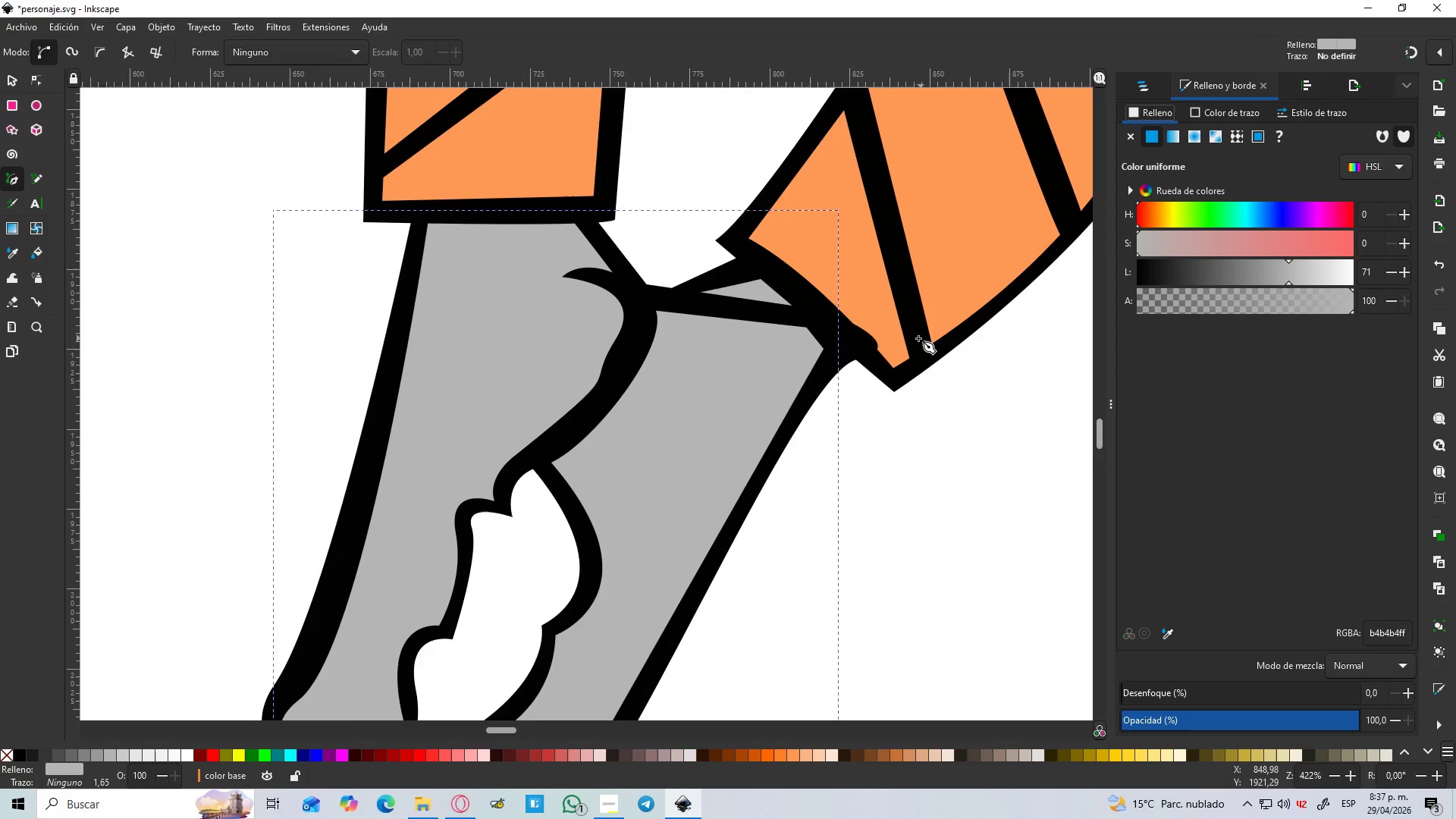 
hold_key(key=ControlLeft, duration=0.56)
scroll: coordinate [908, 344], scroll_direction: down, amount: 4.0
 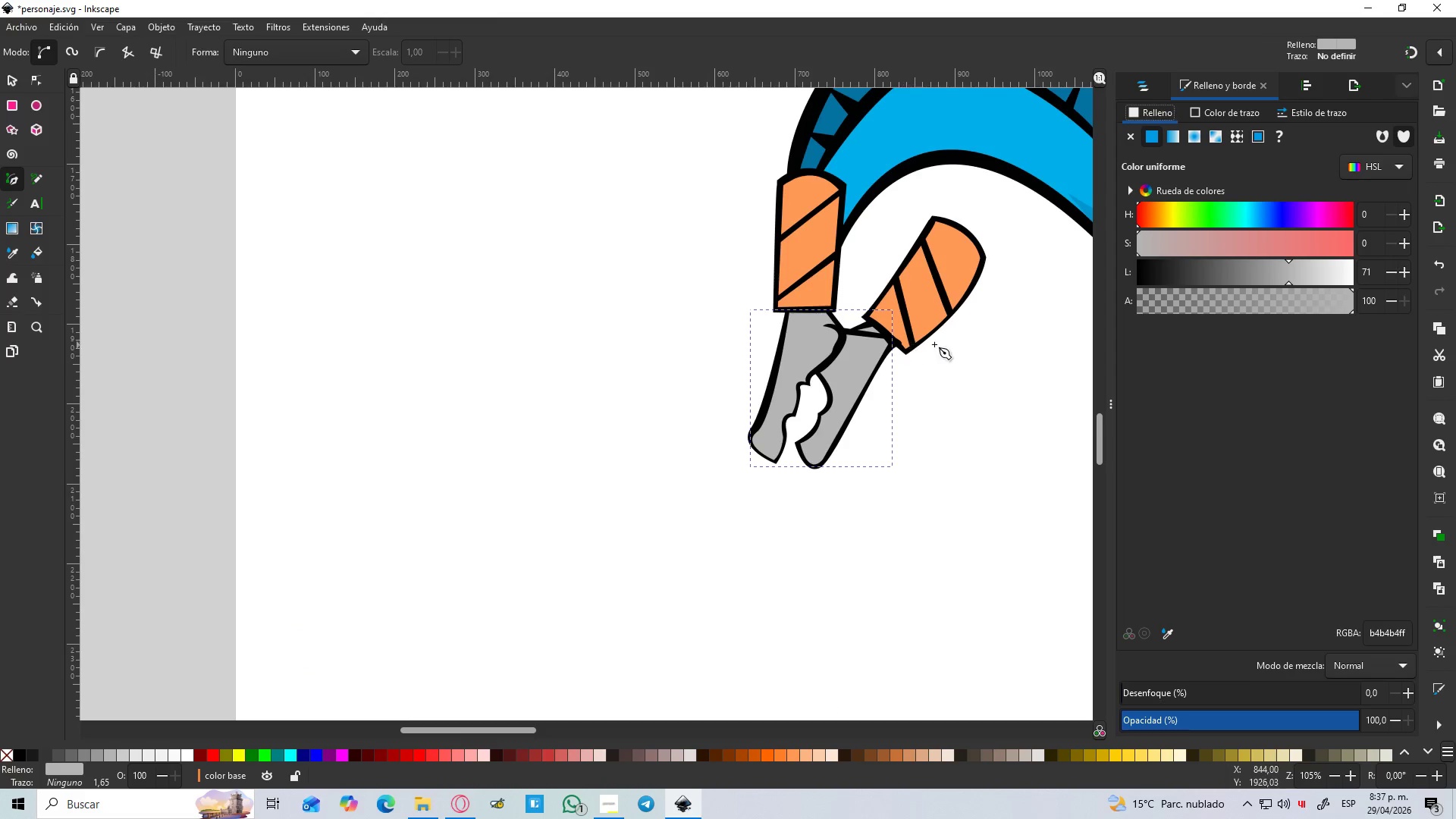 
hold_key(key=Space, duration=0.58)
 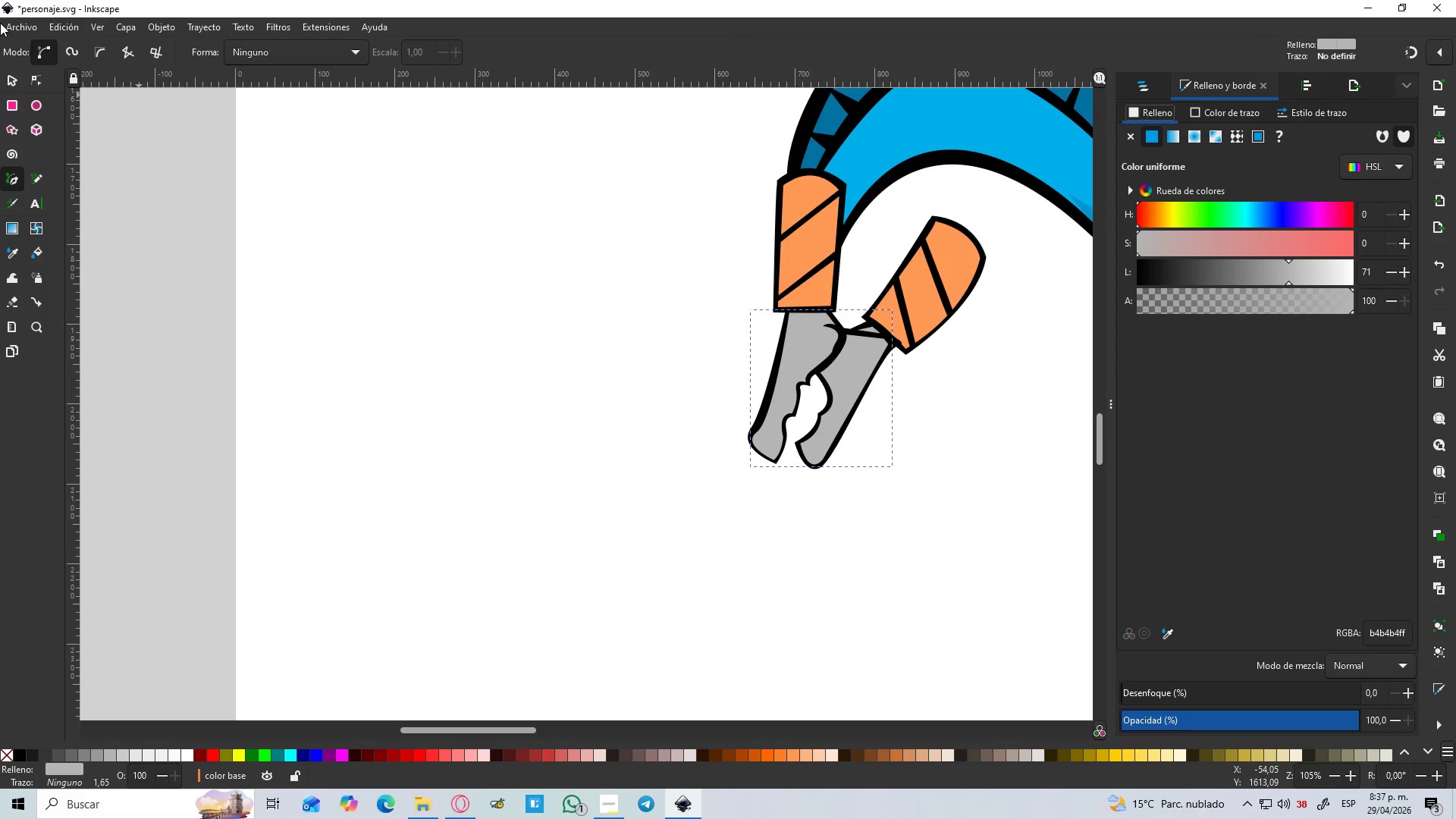 
left_click([11, 87])
 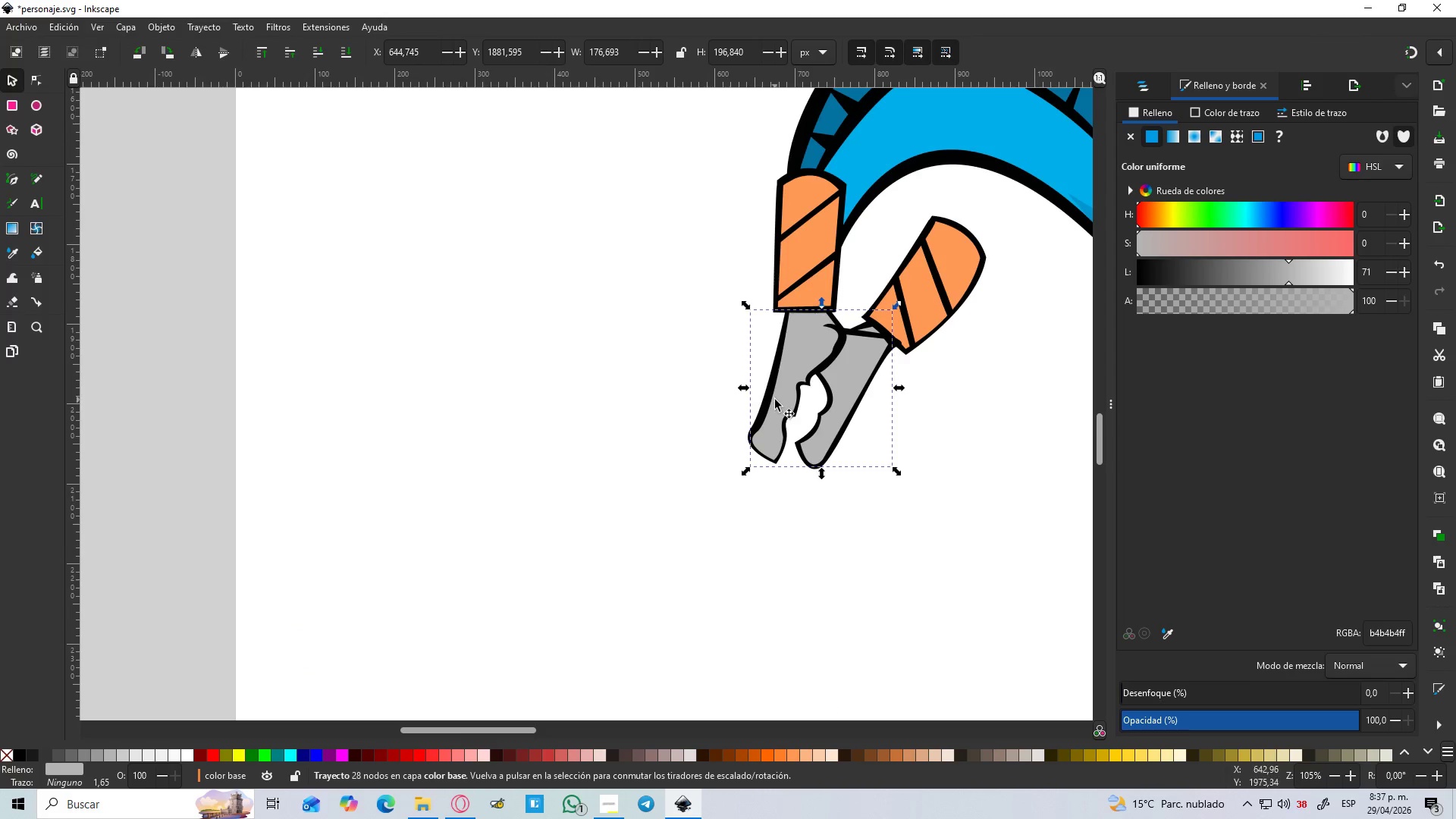 
hold_key(key=Space, duration=0.5)
 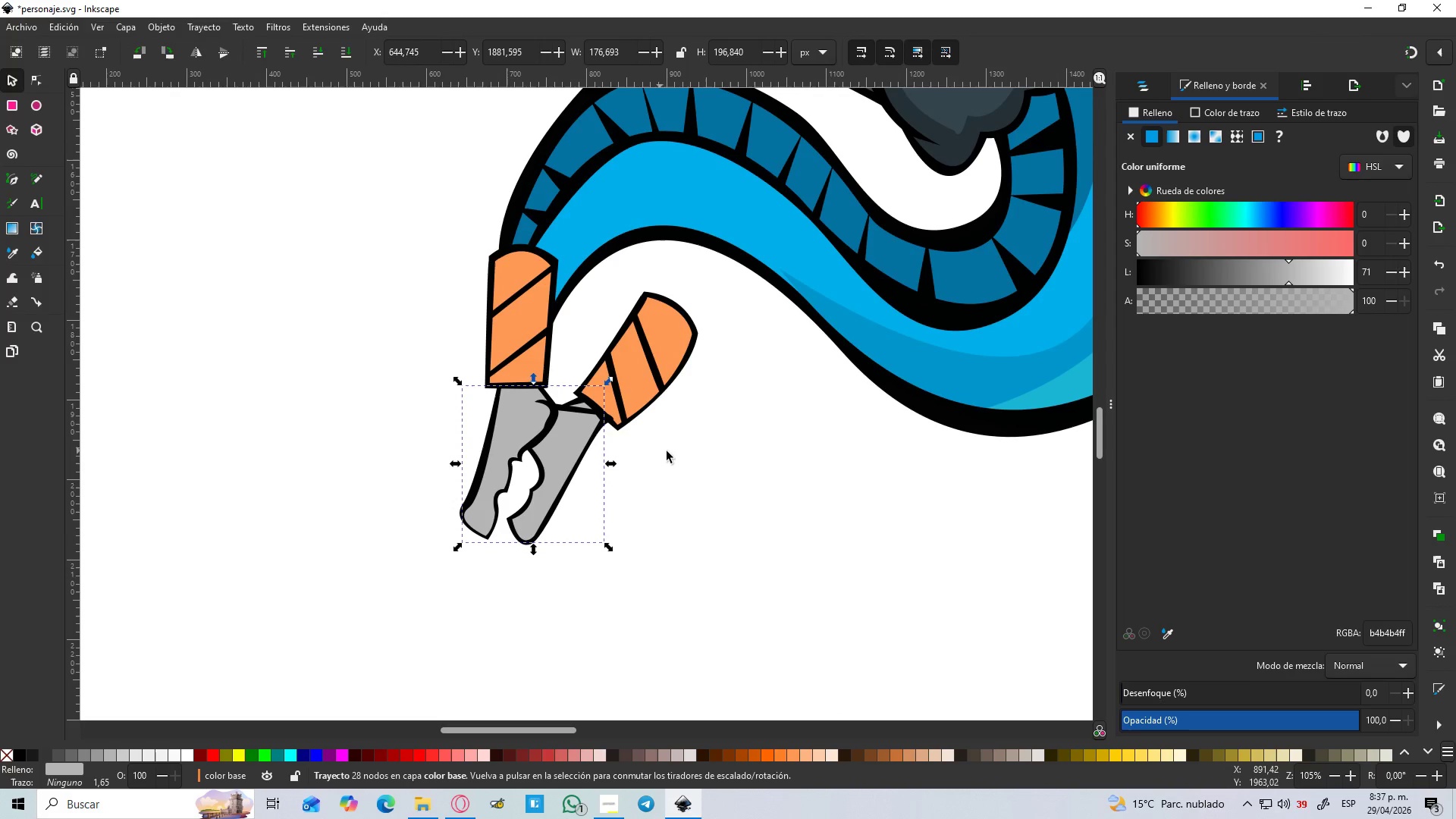 
left_click([673, 452])
 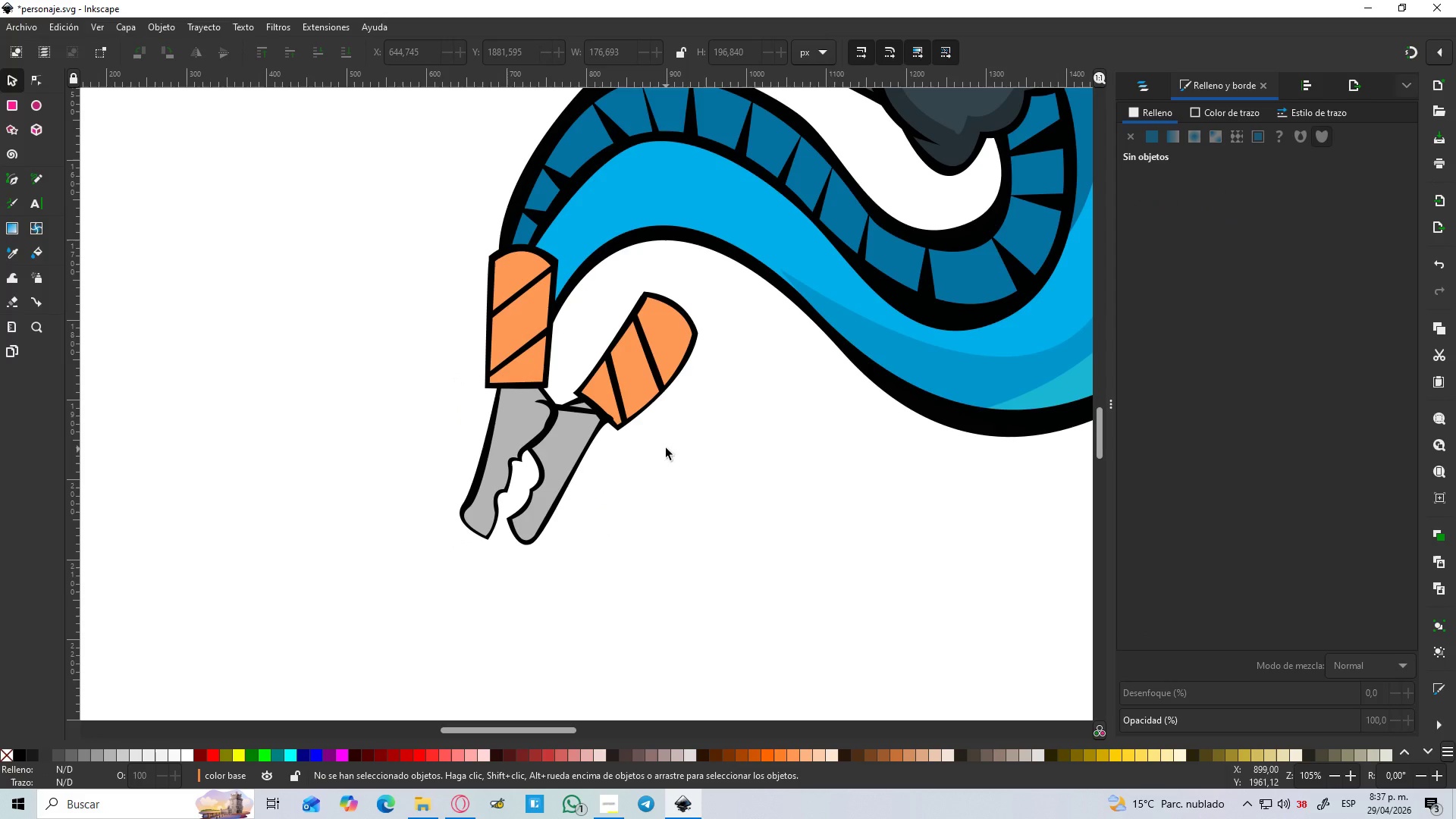 
hold_key(key=ControlLeft, duration=0.39)
 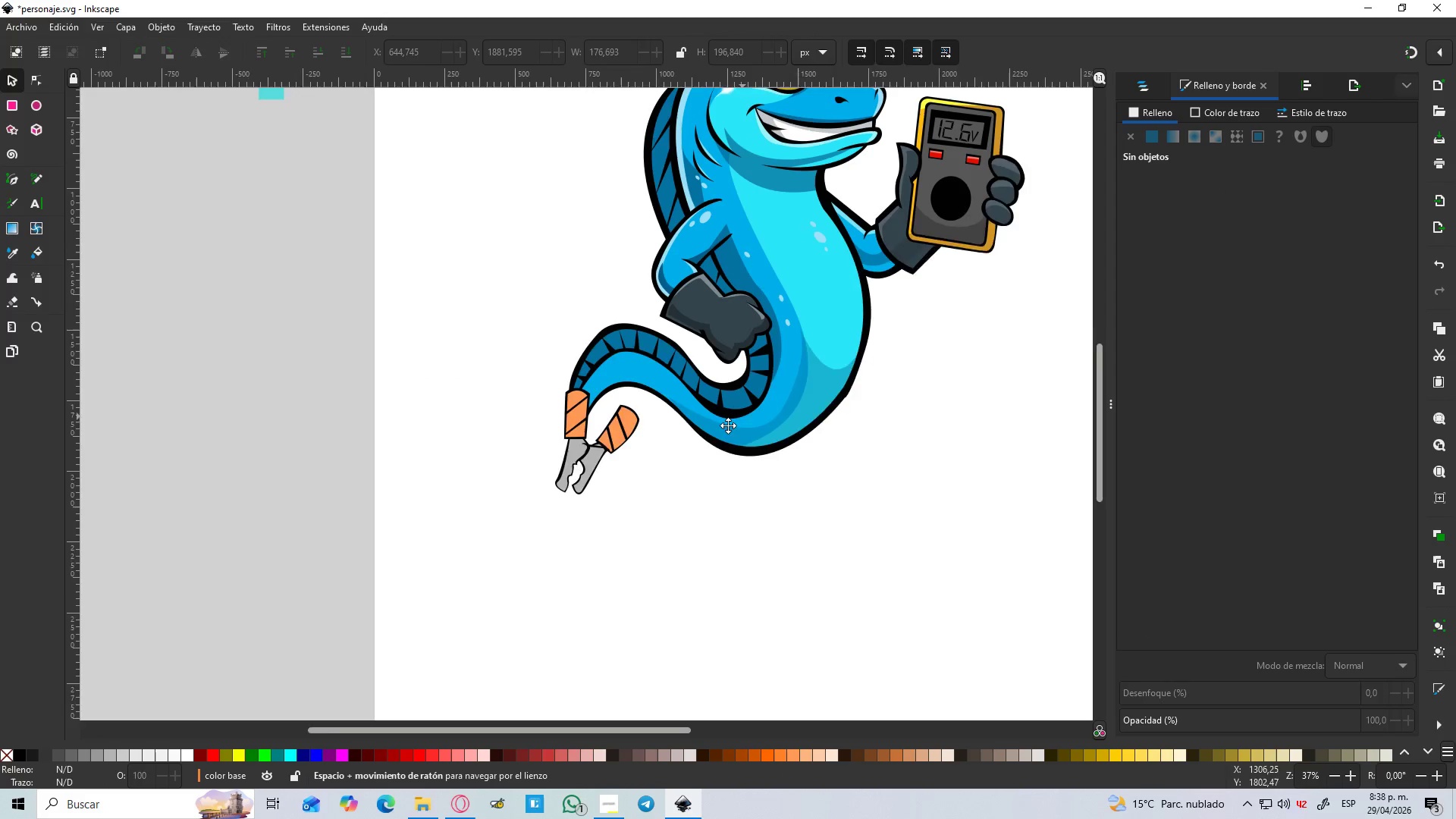 
hold_key(key=Space, duration=0.62)
 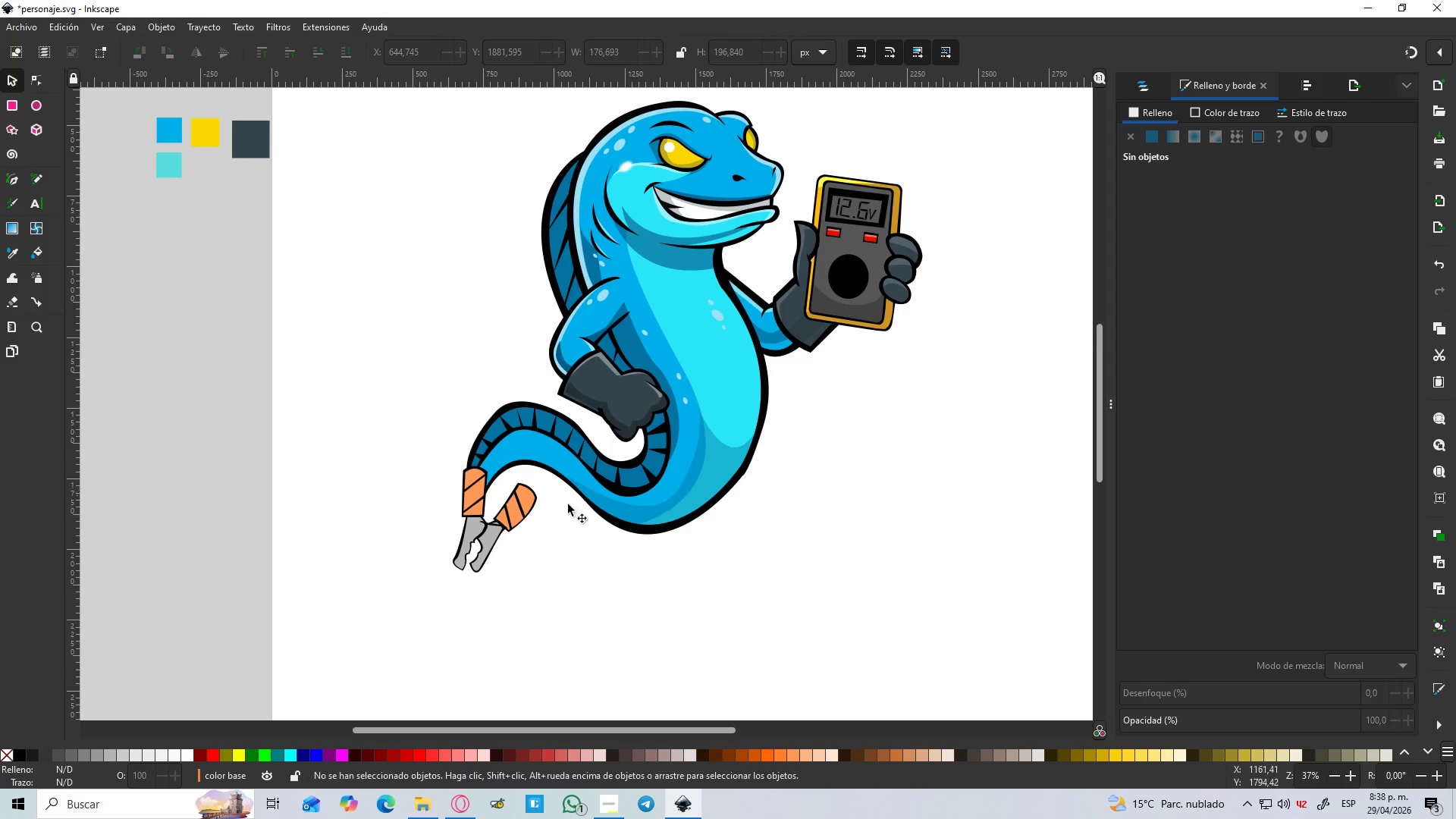 
scroll: coordinate [664, 446], scroll_direction: down, amount: 3.0
 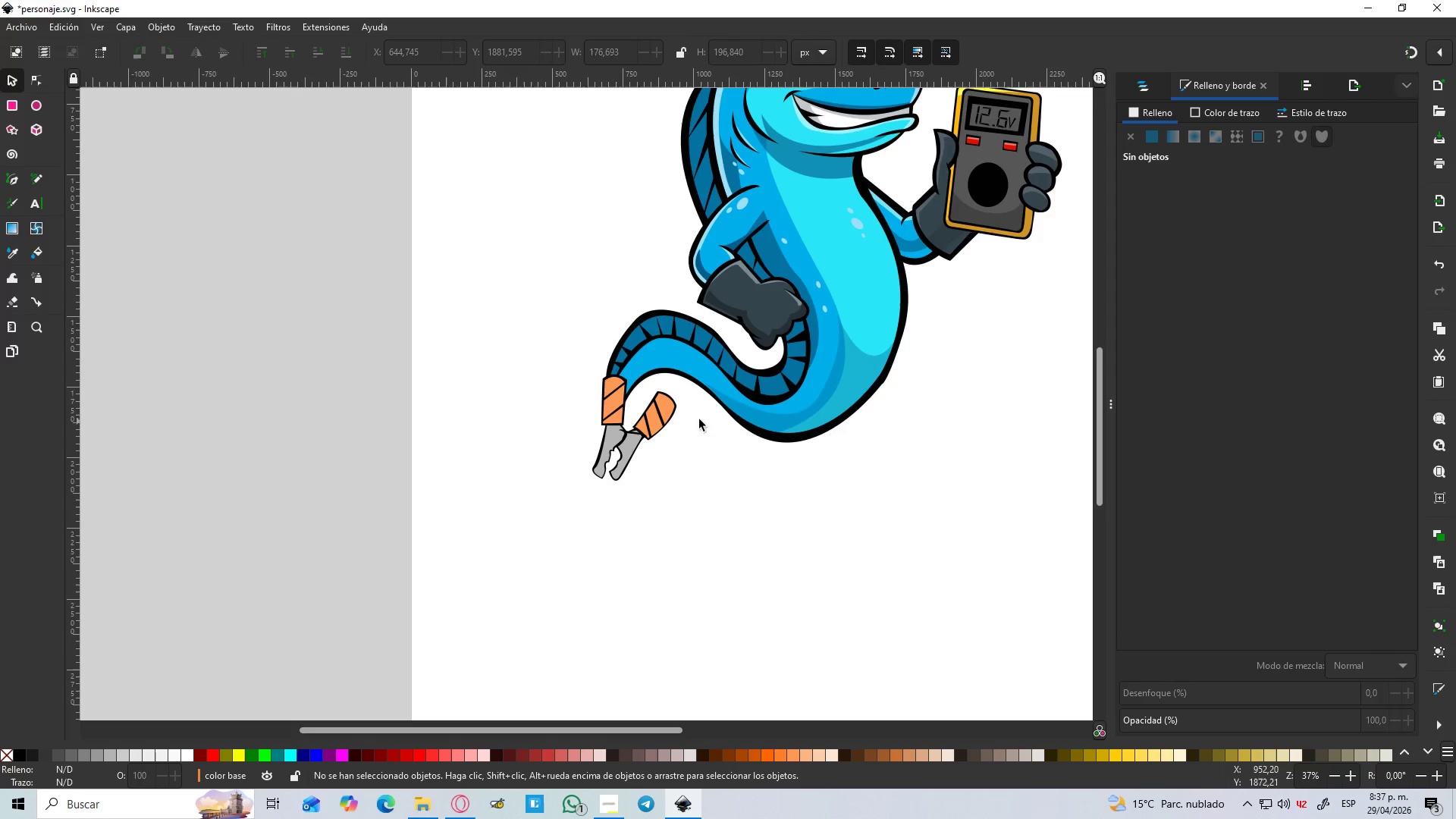 
hold_key(key=ControlLeft, duration=1.11)
scroll: coordinate [491, 487], scroll_direction: up, amount: 7.0
 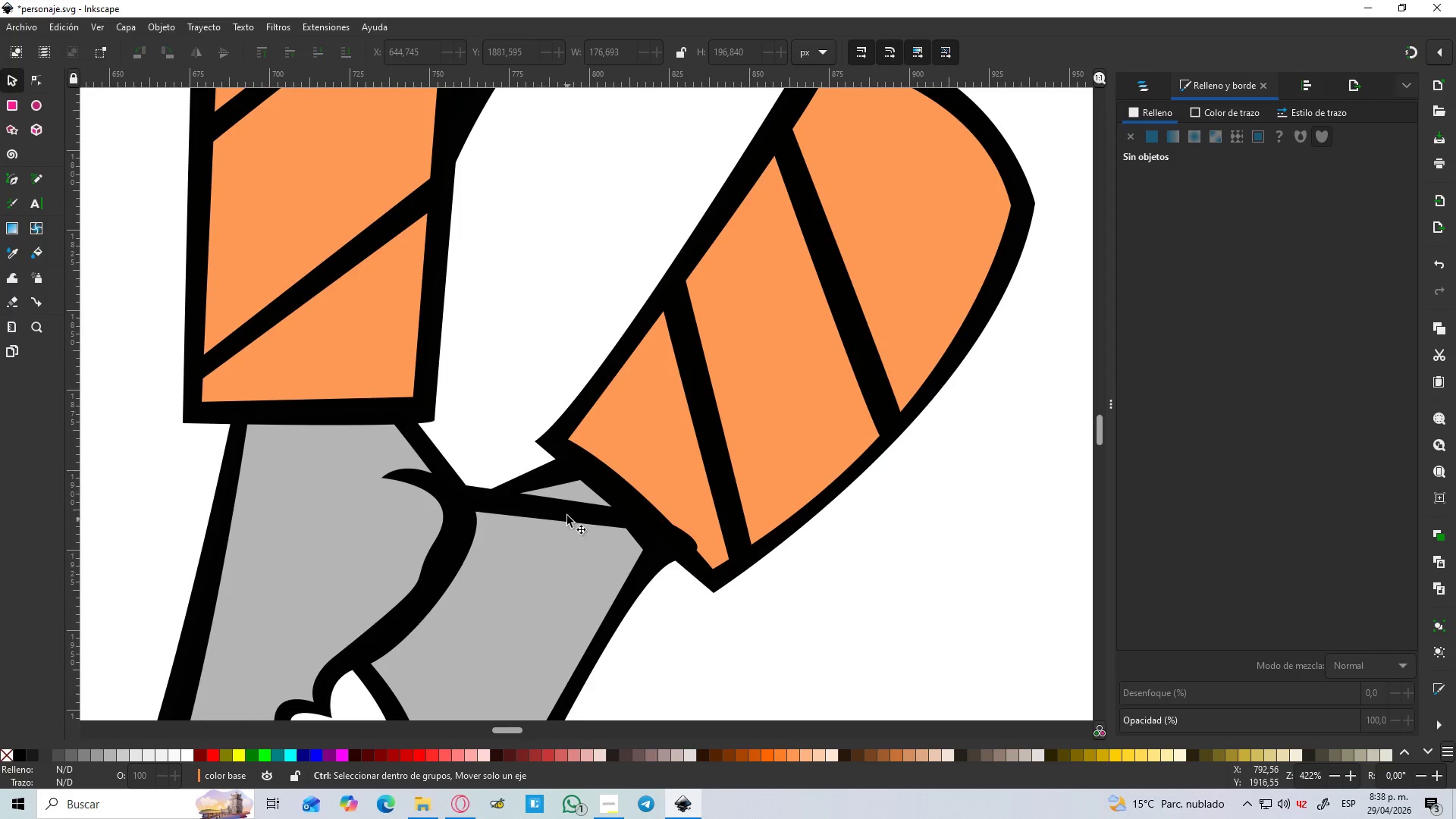 
left_click([565, 505])
 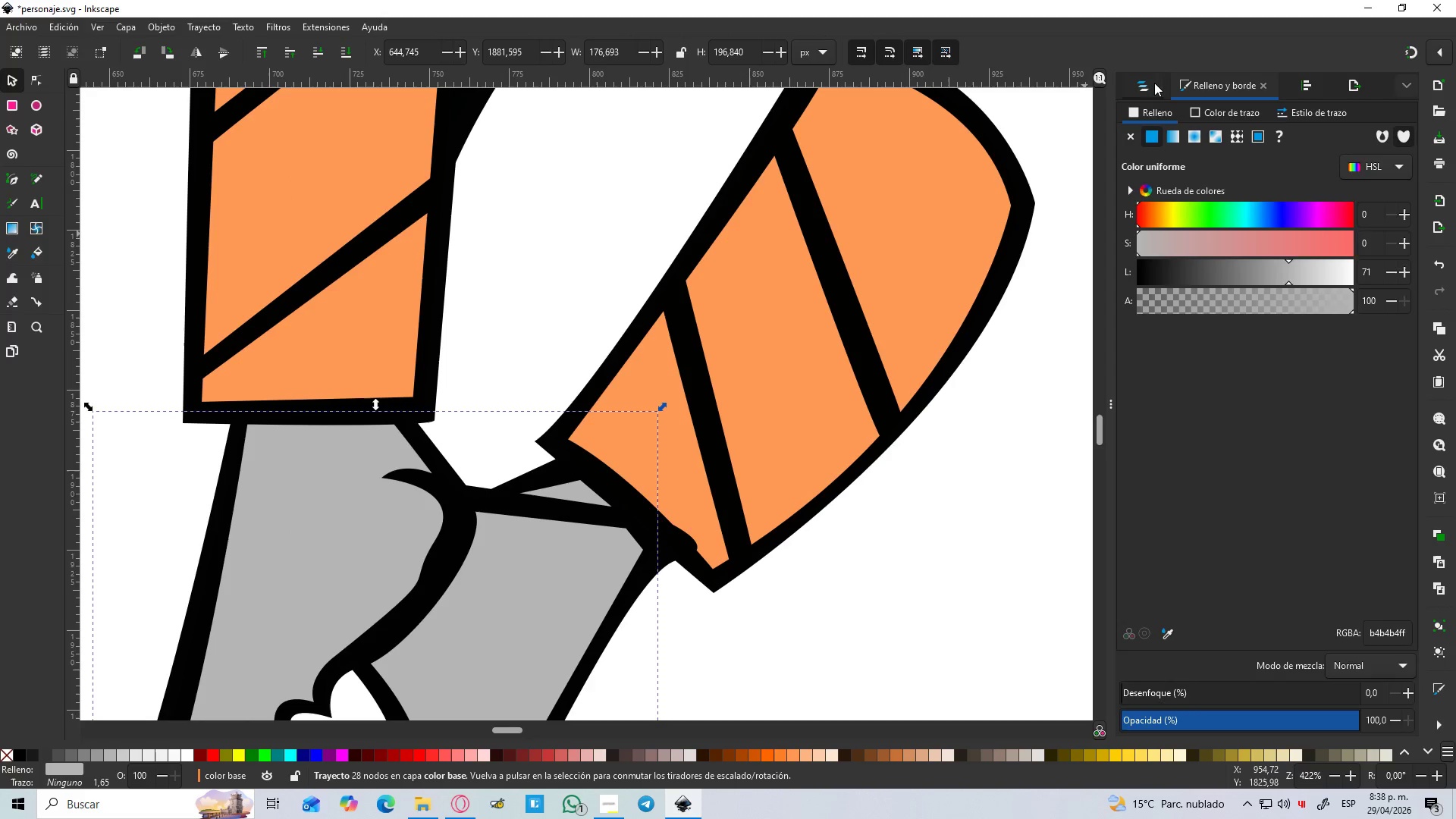 
left_click([1198, 133])
 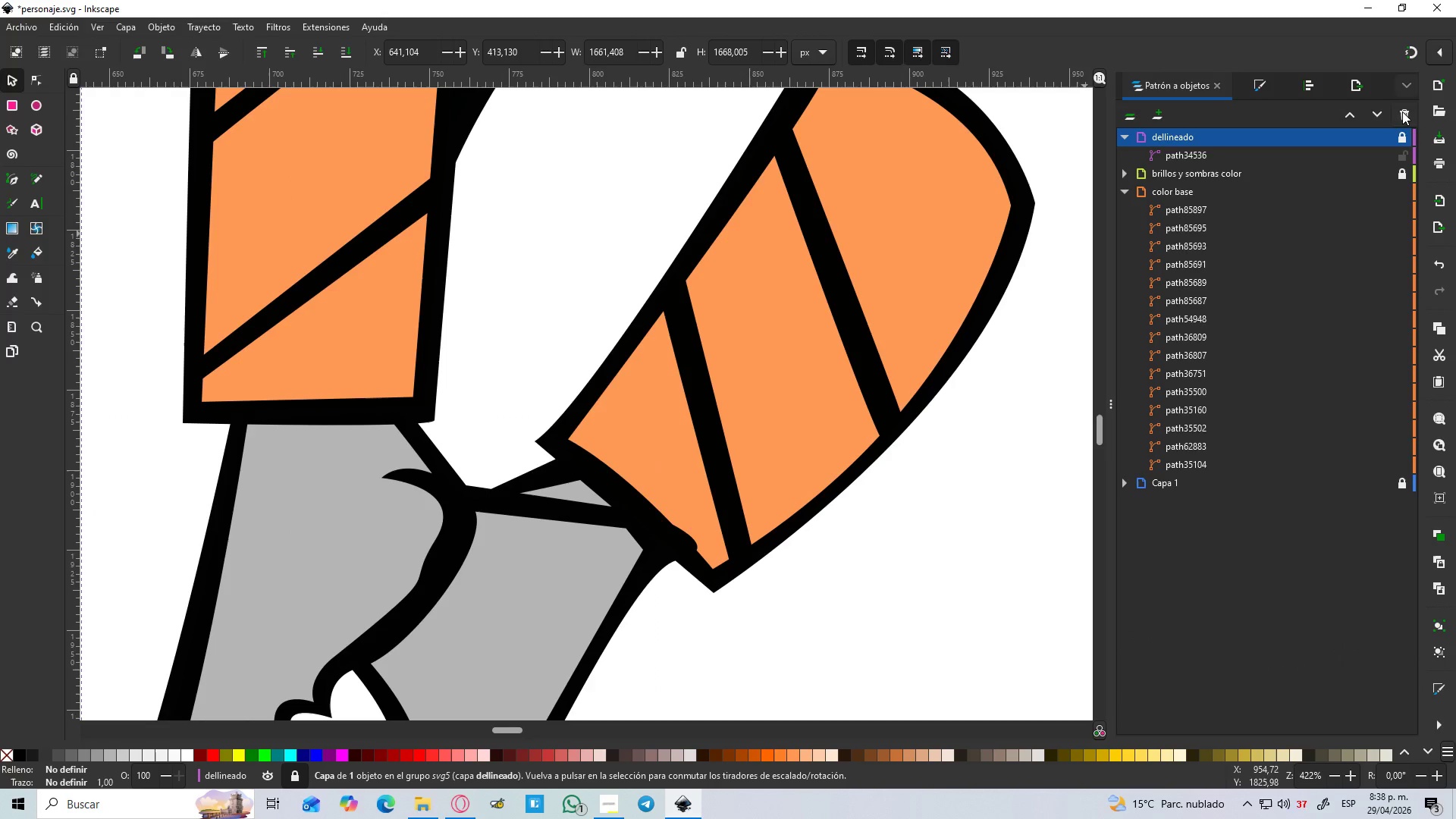 
left_click([1400, 135])
 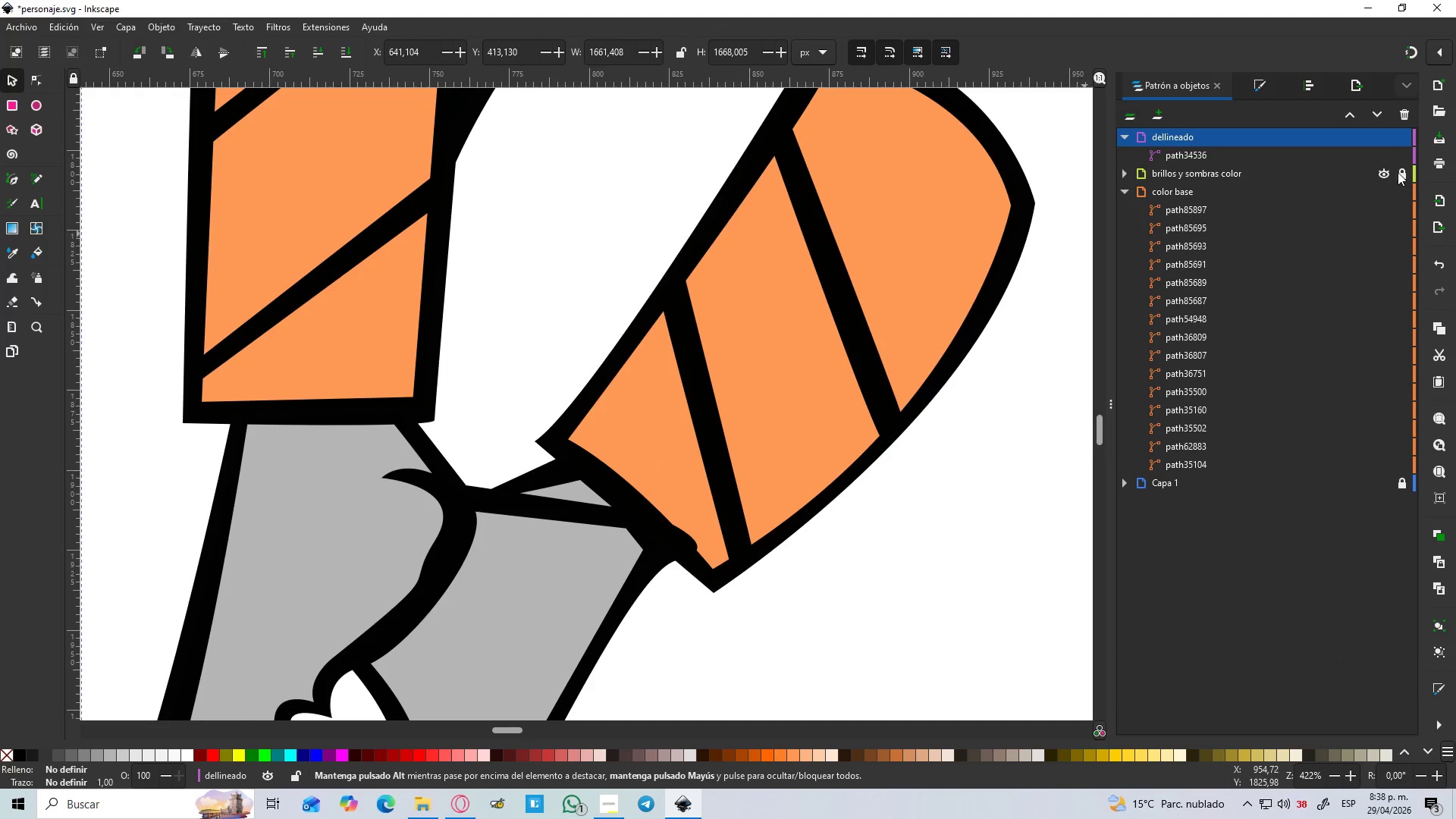 
left_click([1398, 172])
 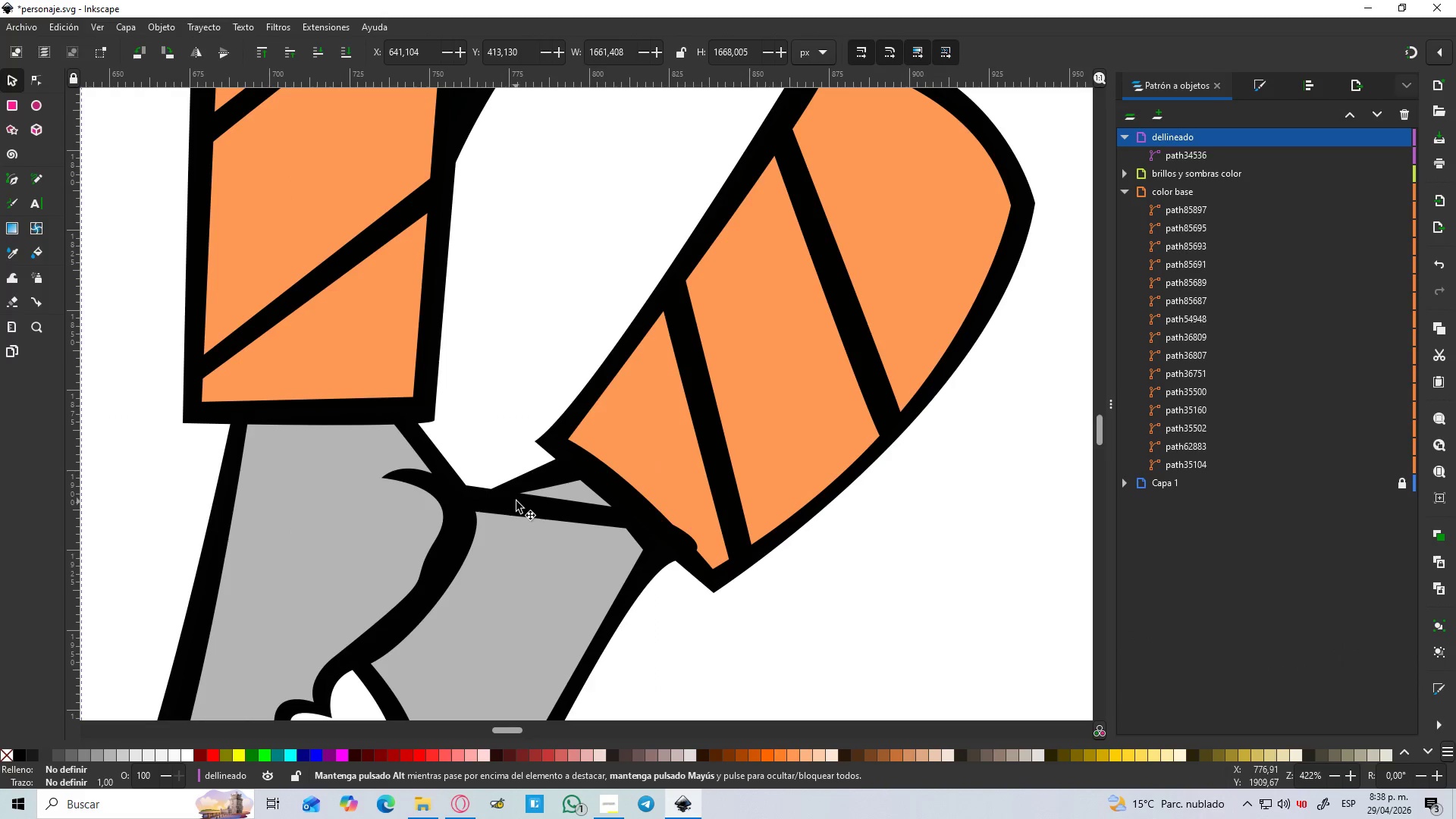 
double_click([529, 513])
 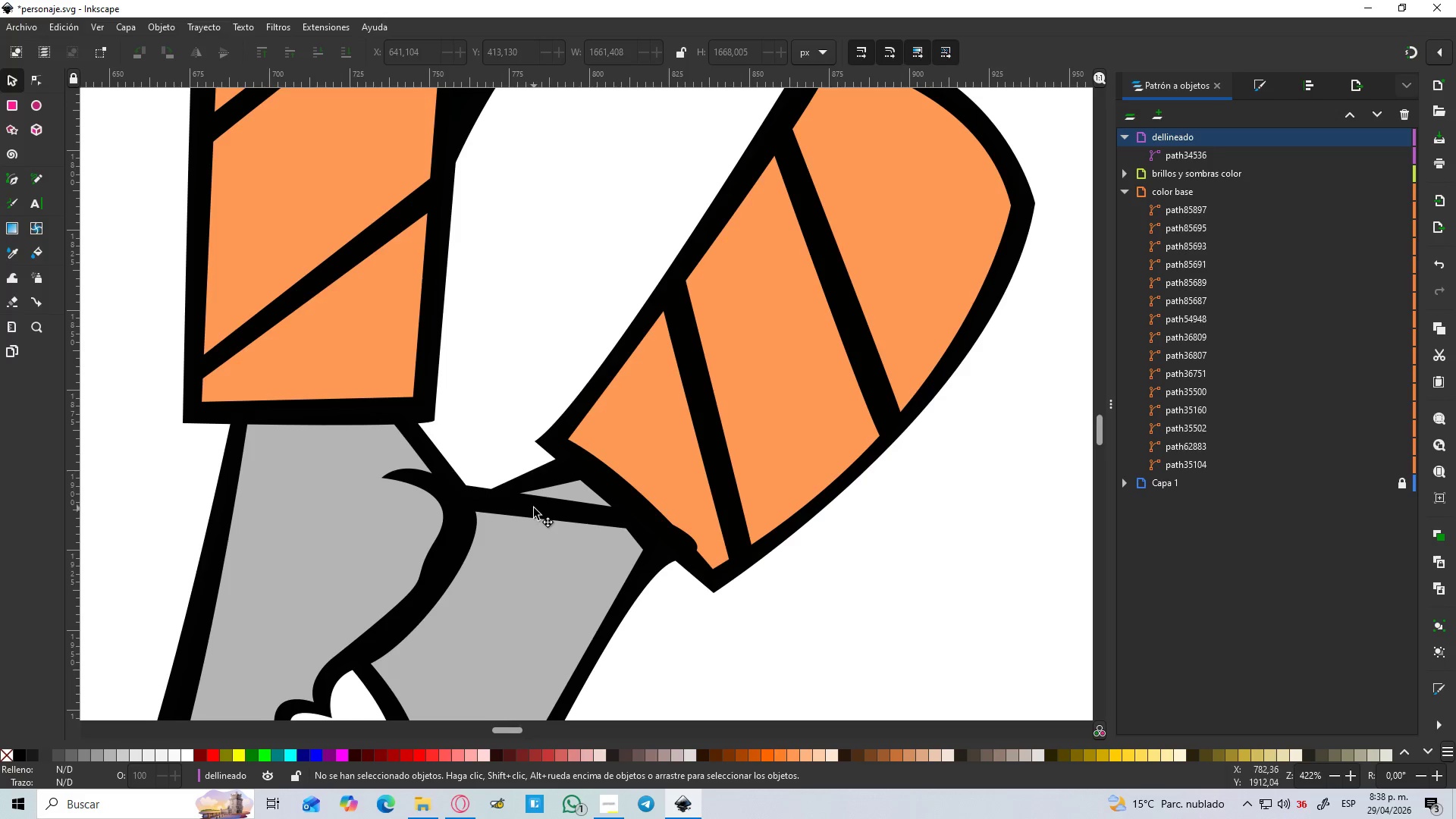 
double_click([534, 508])
 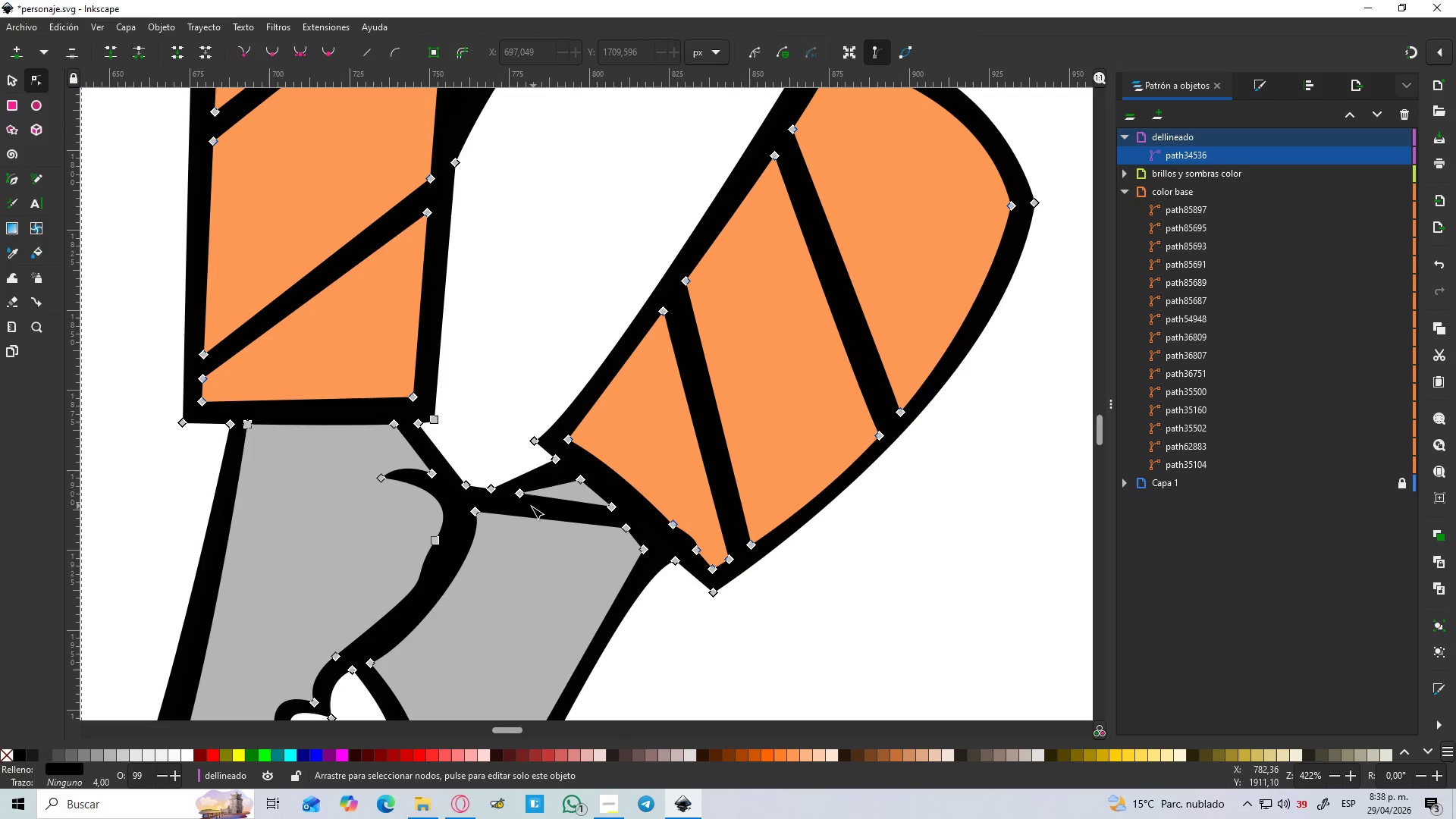 
left_click_drag(start_coordinate=[518, 494], to_coordinate=[582, 468])
 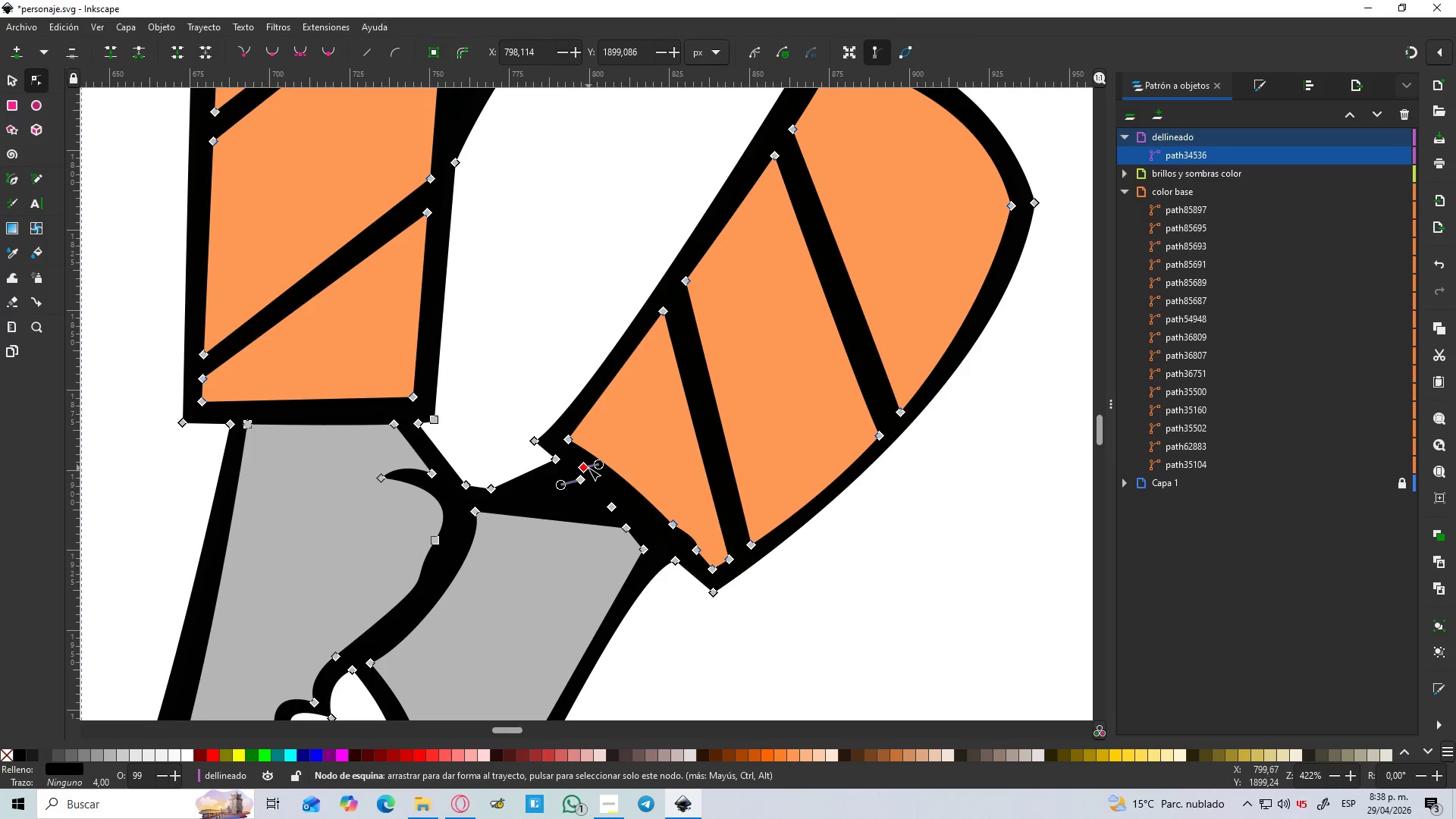 
hold_key(key=ControlLeft, duration=0.59)
scroll: coordinate [588, 468], scroll_direction: down, amount: 2.0
 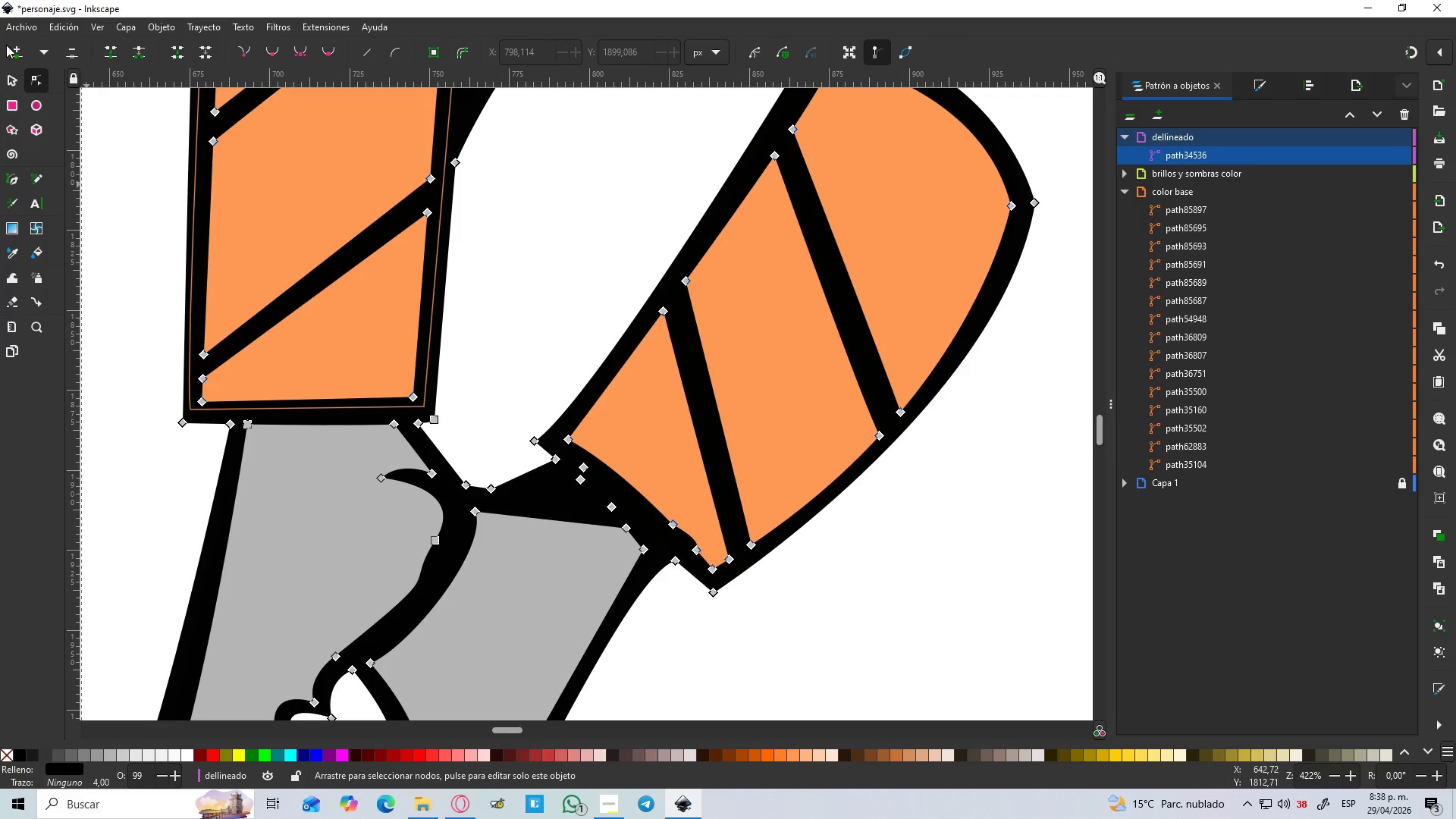 
left_click([12, 74])
 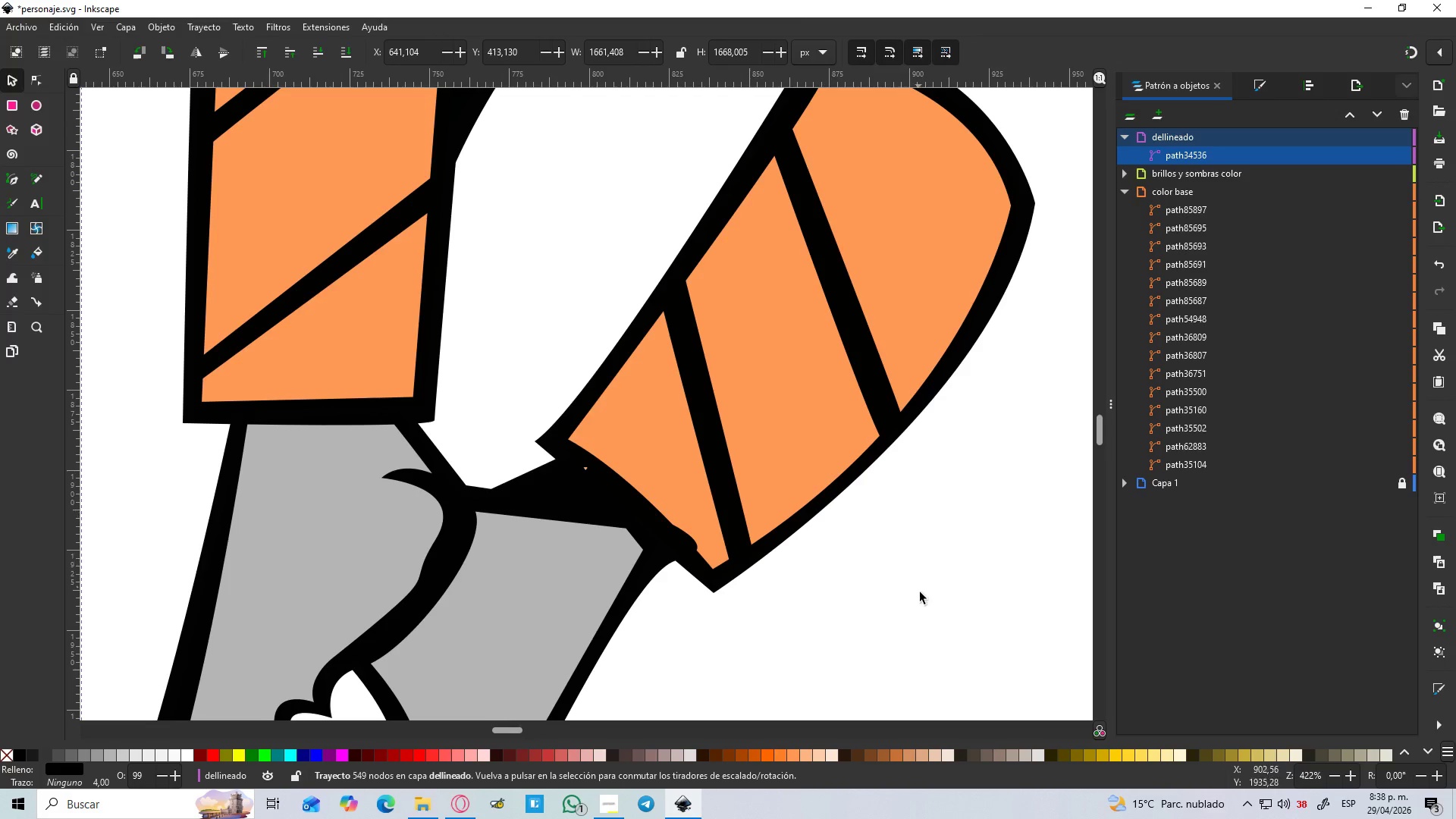 
left_click([917, 598])
 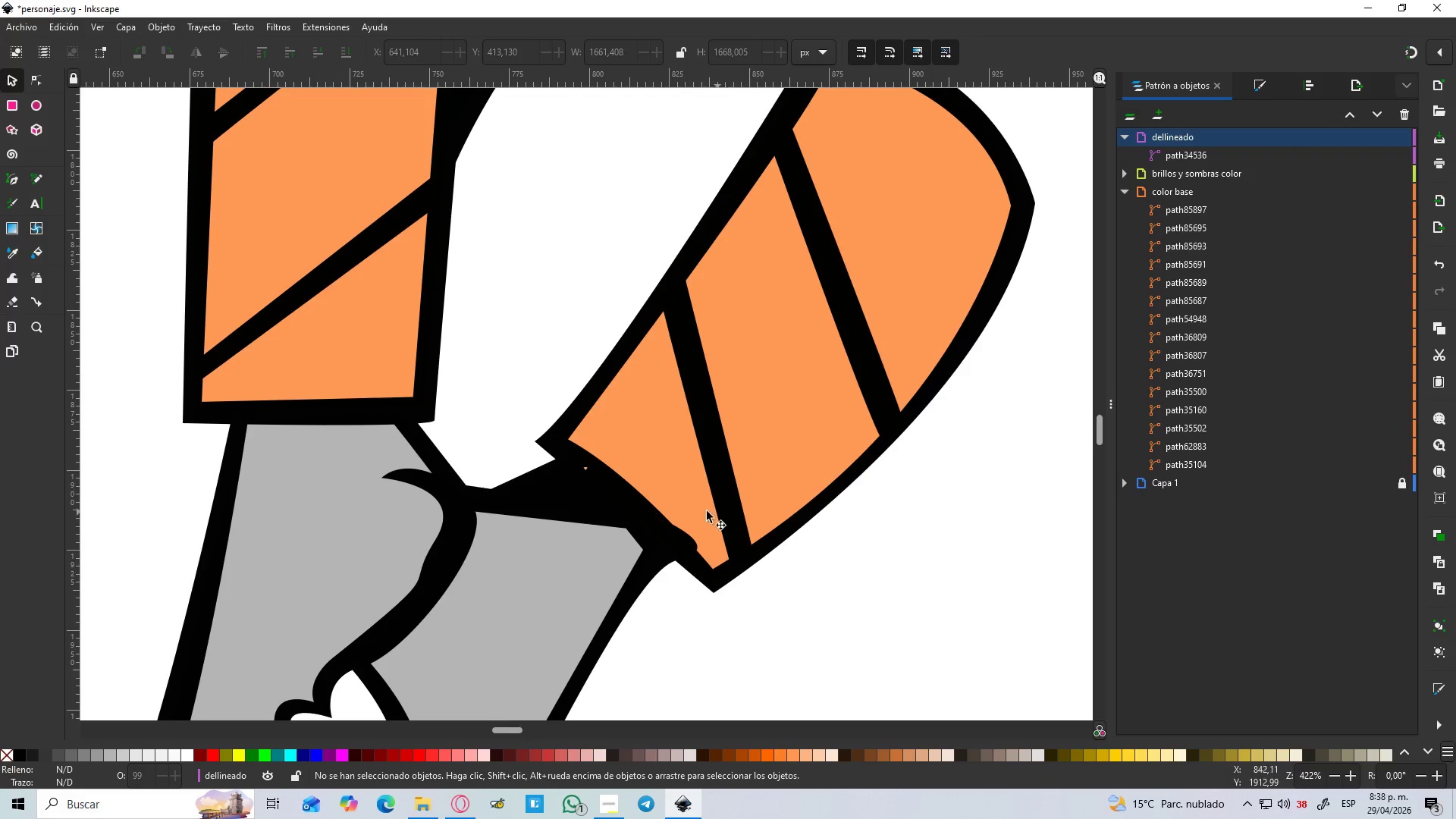 
hold_key(key=ControlLeft, duration=0.73)
scroll: coordinate [664, 499], scroll_direction: down, amount: 3.0
 